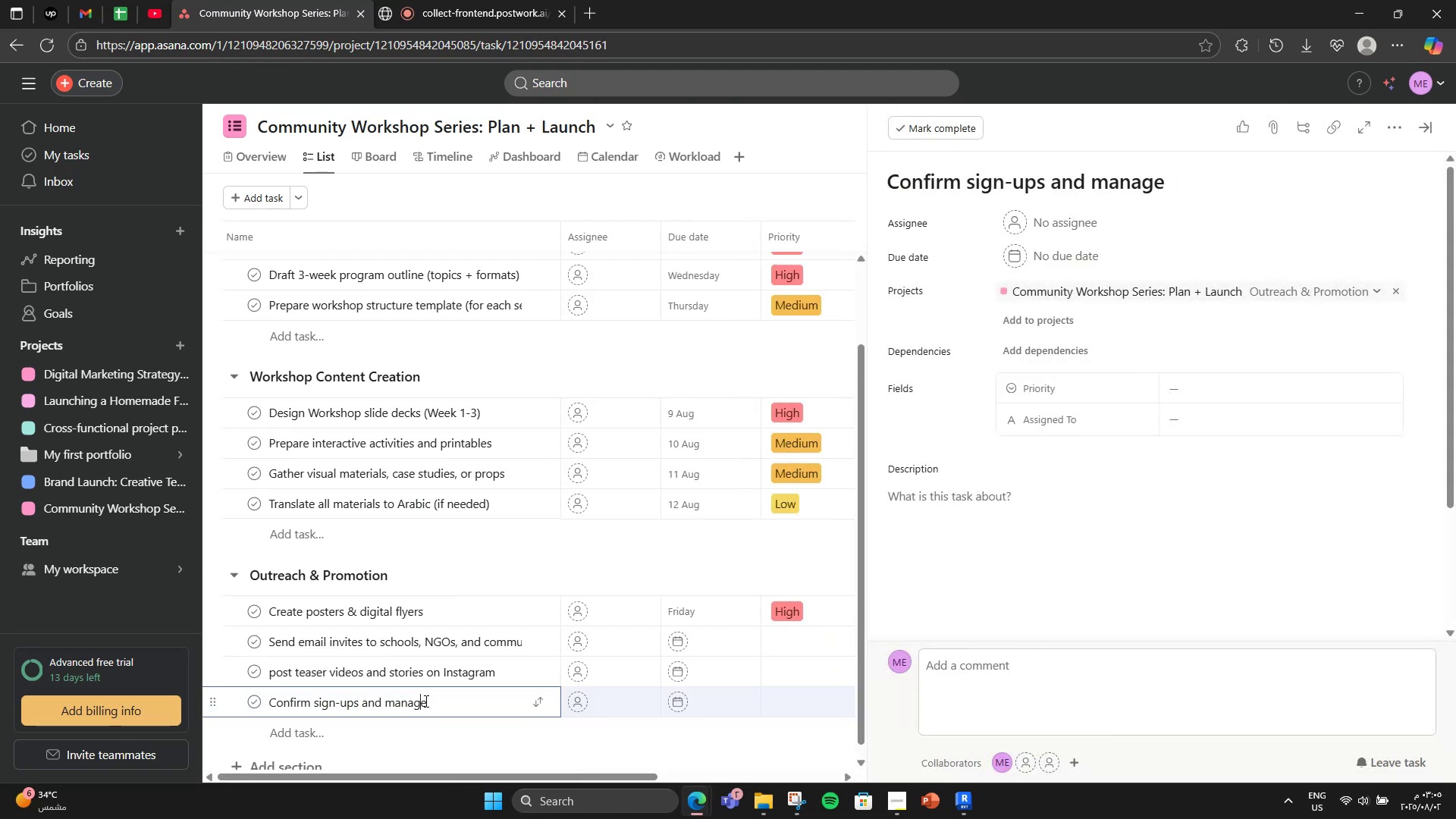 
left_click([425, 701])
 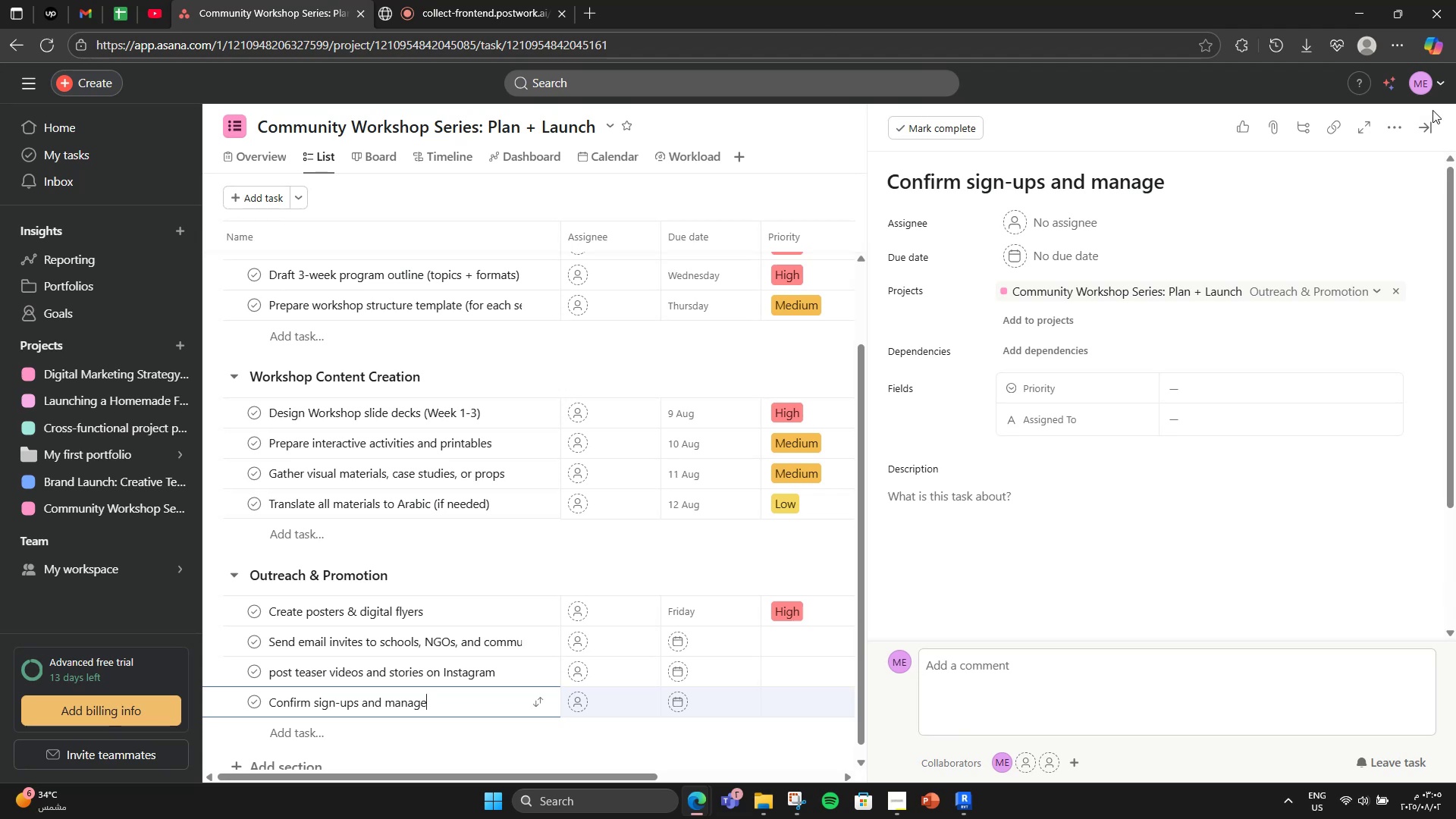 
double_click([1417, 118])
 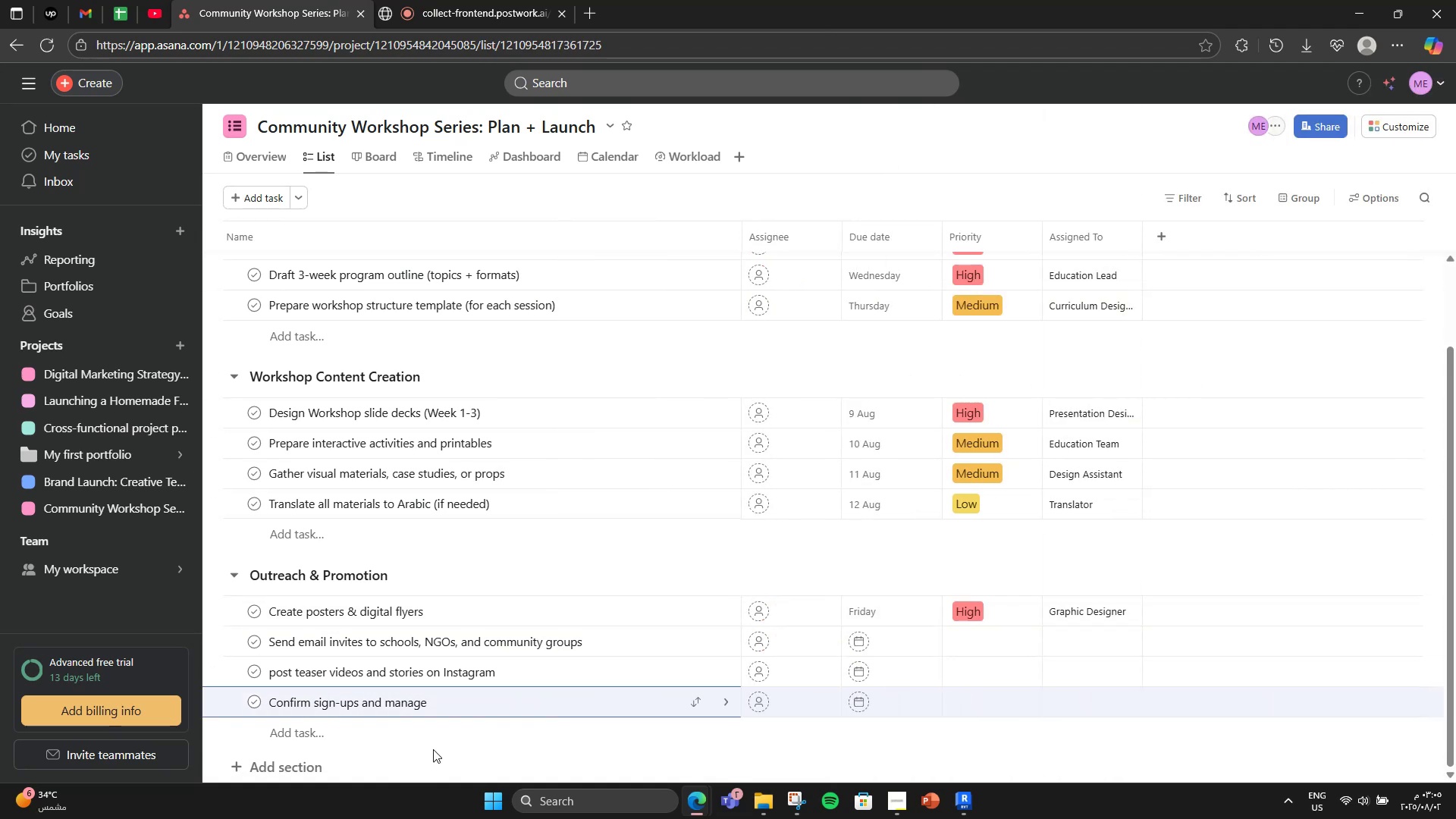 
left_click([429, 706])
 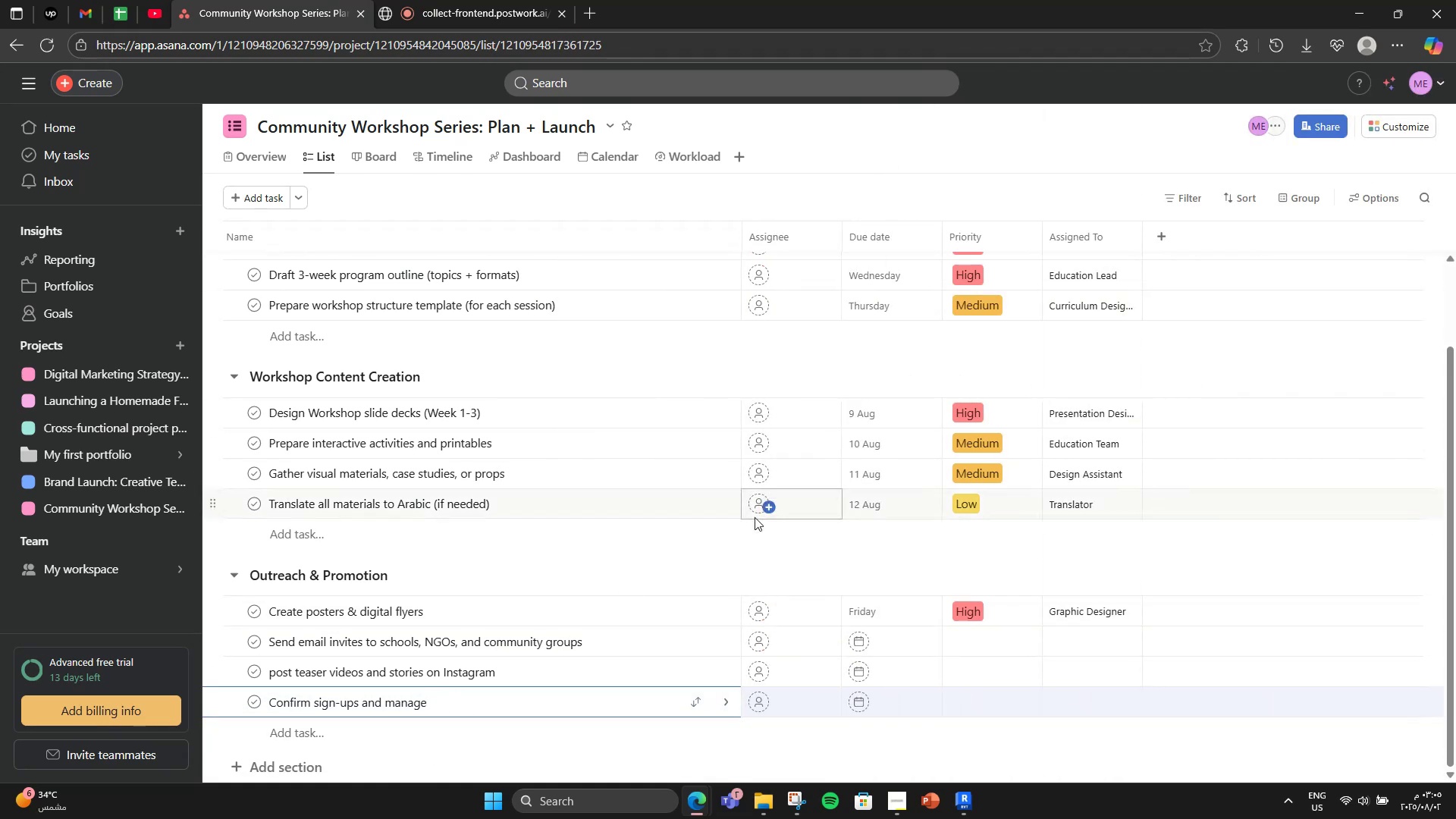 
type(R)
key(Backspace)
type( RVS)
key(Backspace)
key(Backspace)
type(SVP sheet )
key(Backspace)
 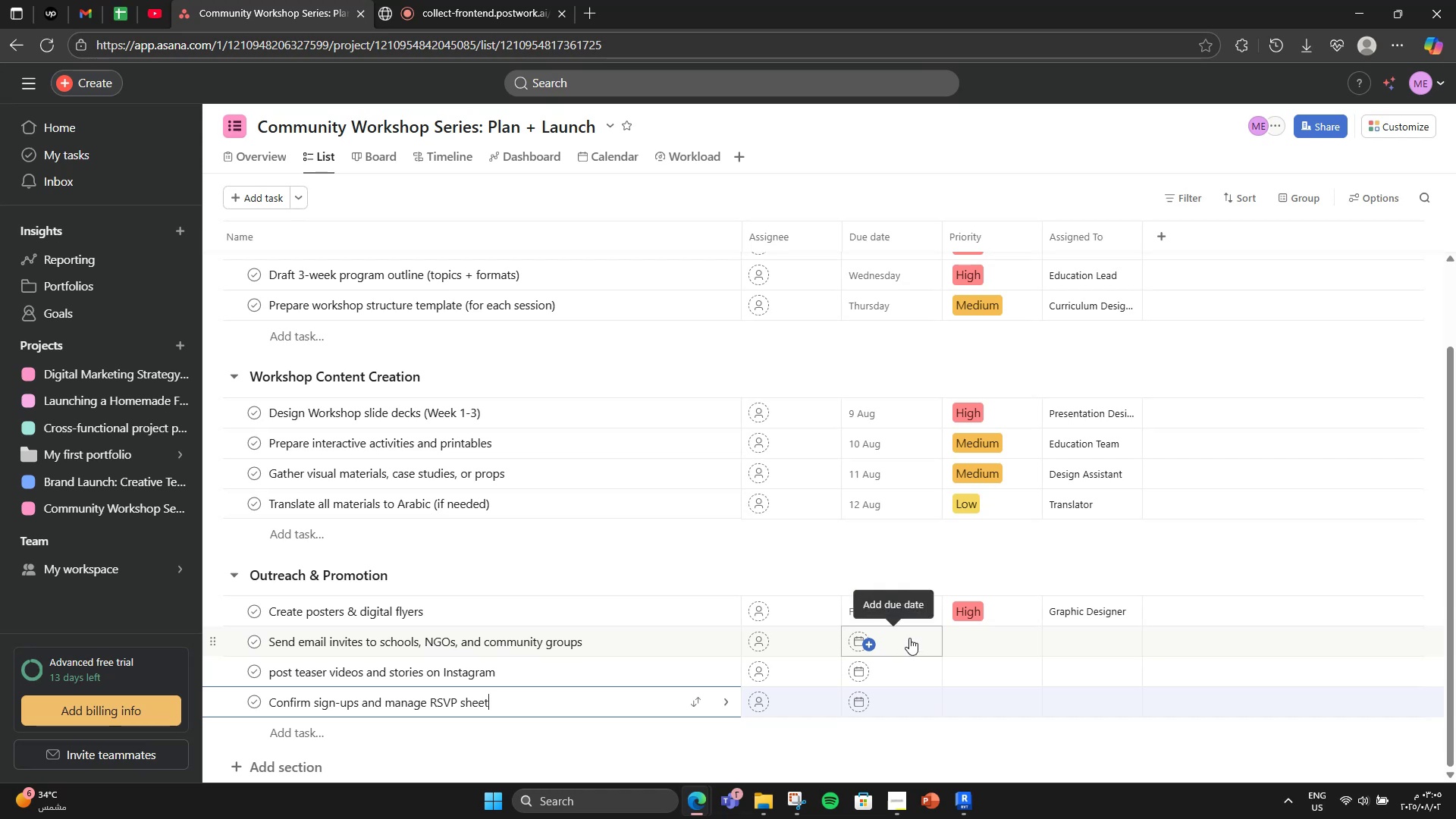 
left_click([909, 638])
 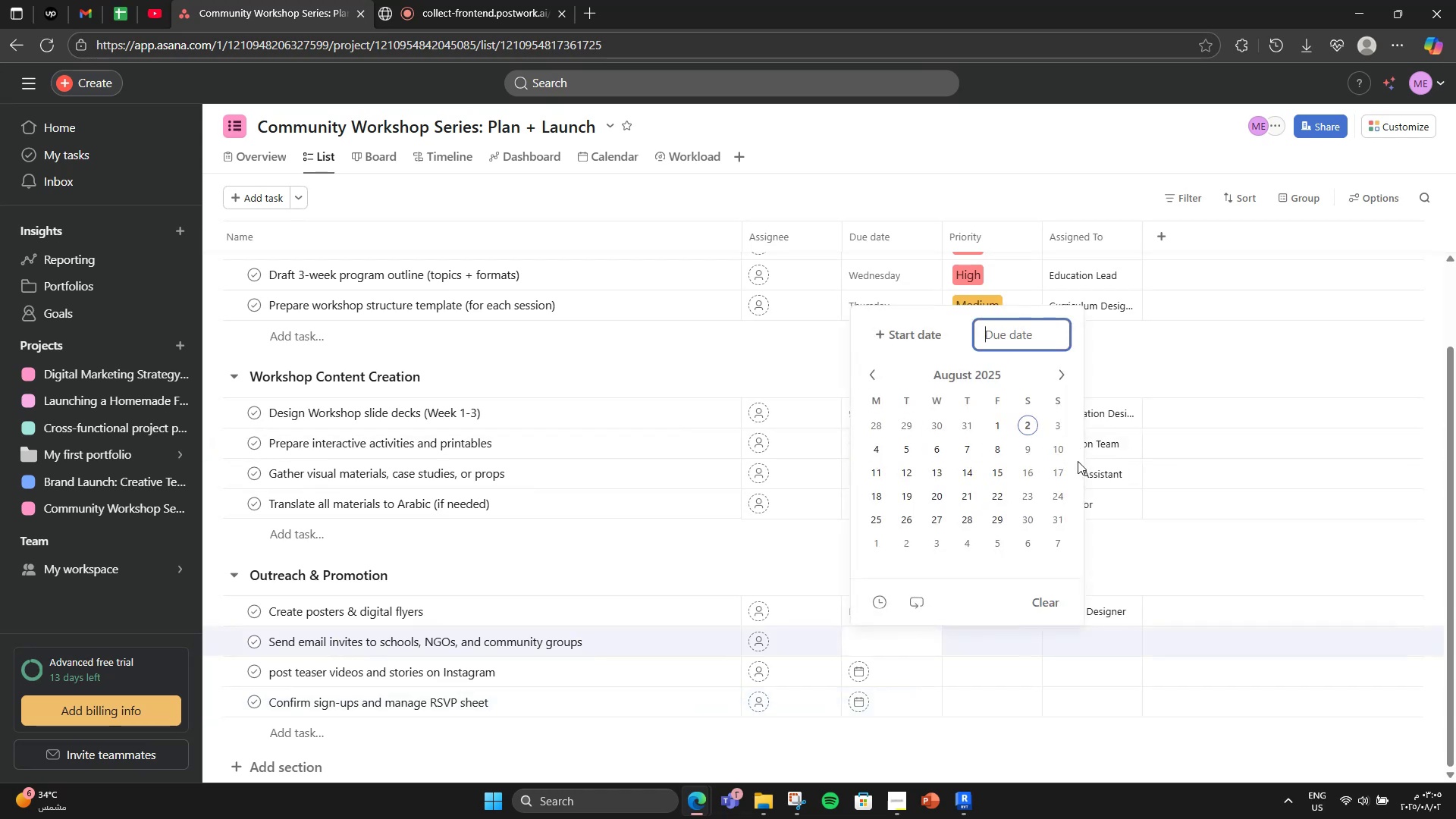 
left_click([1030, 455])
 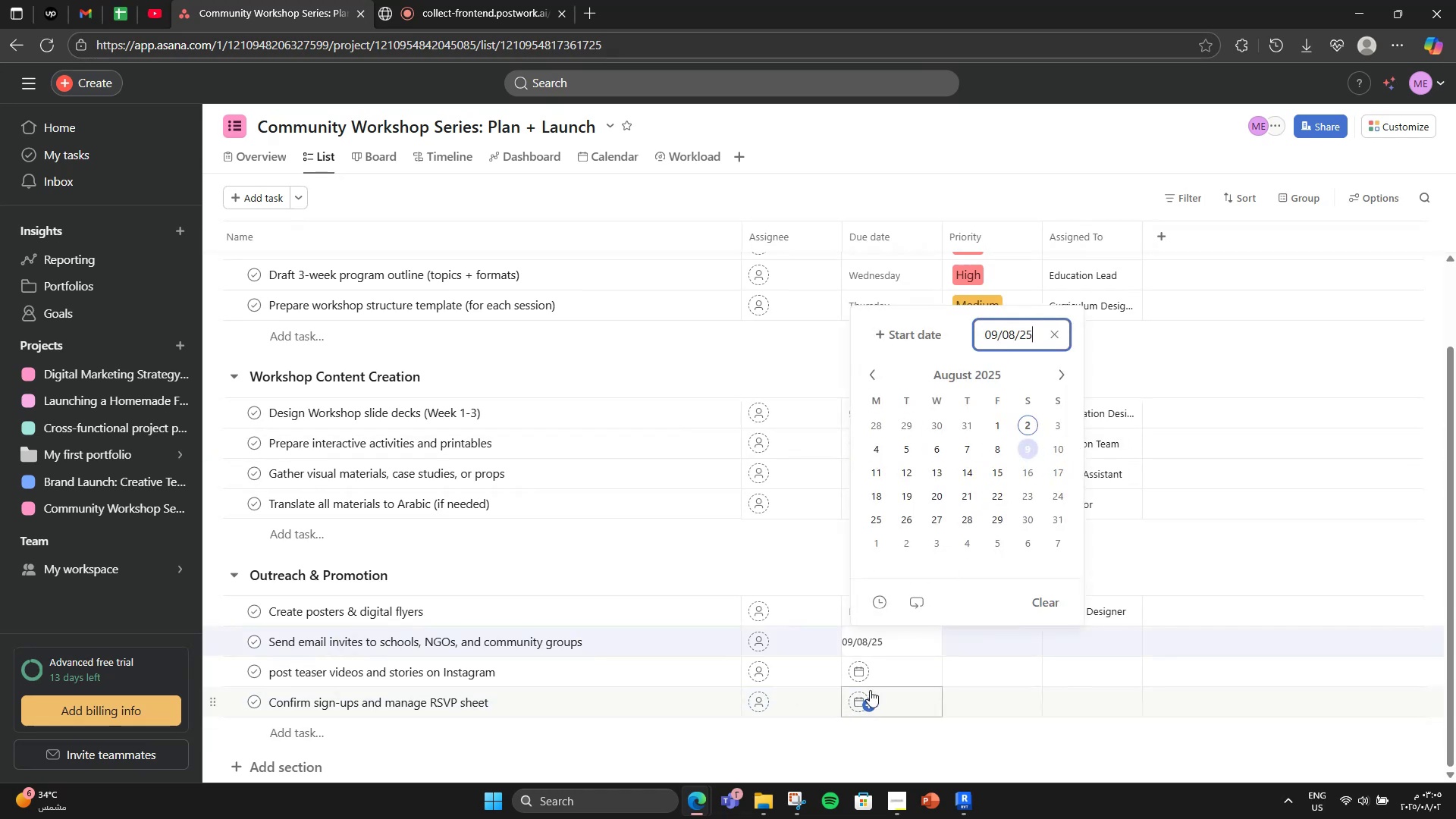 
left_click([877, 685])
 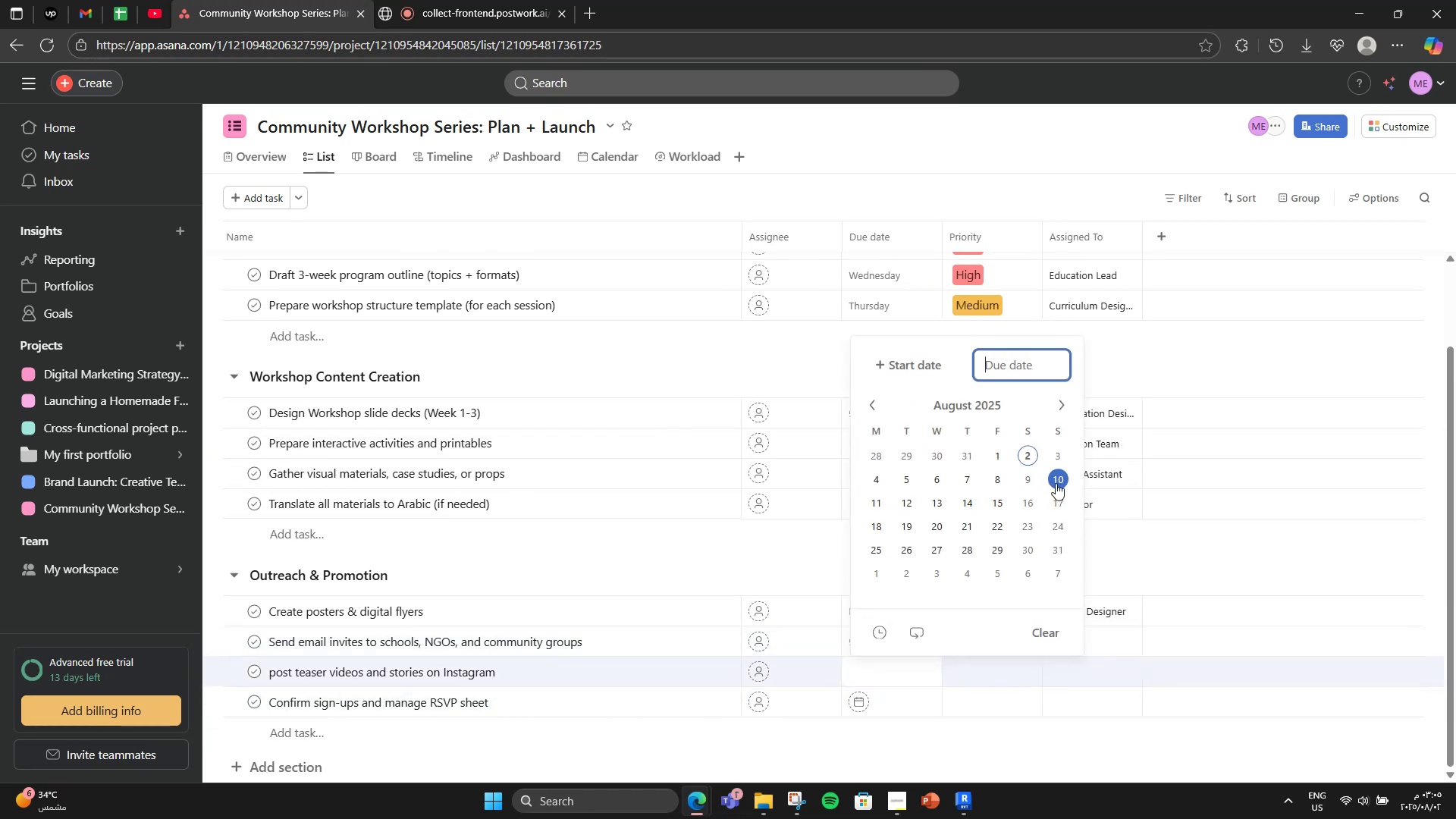 
left_click([1056, 483])
 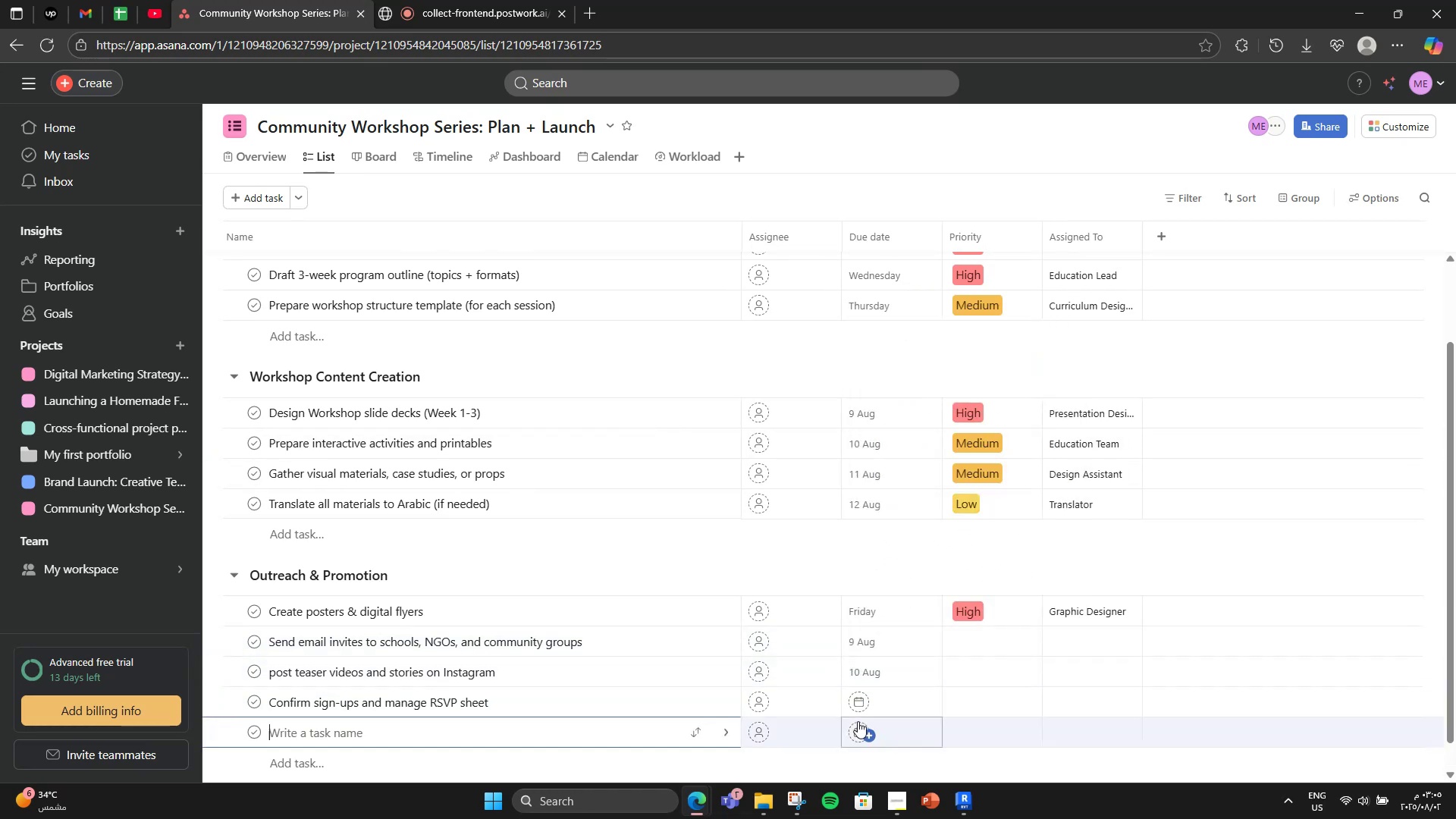 
double_click([858, 704])
 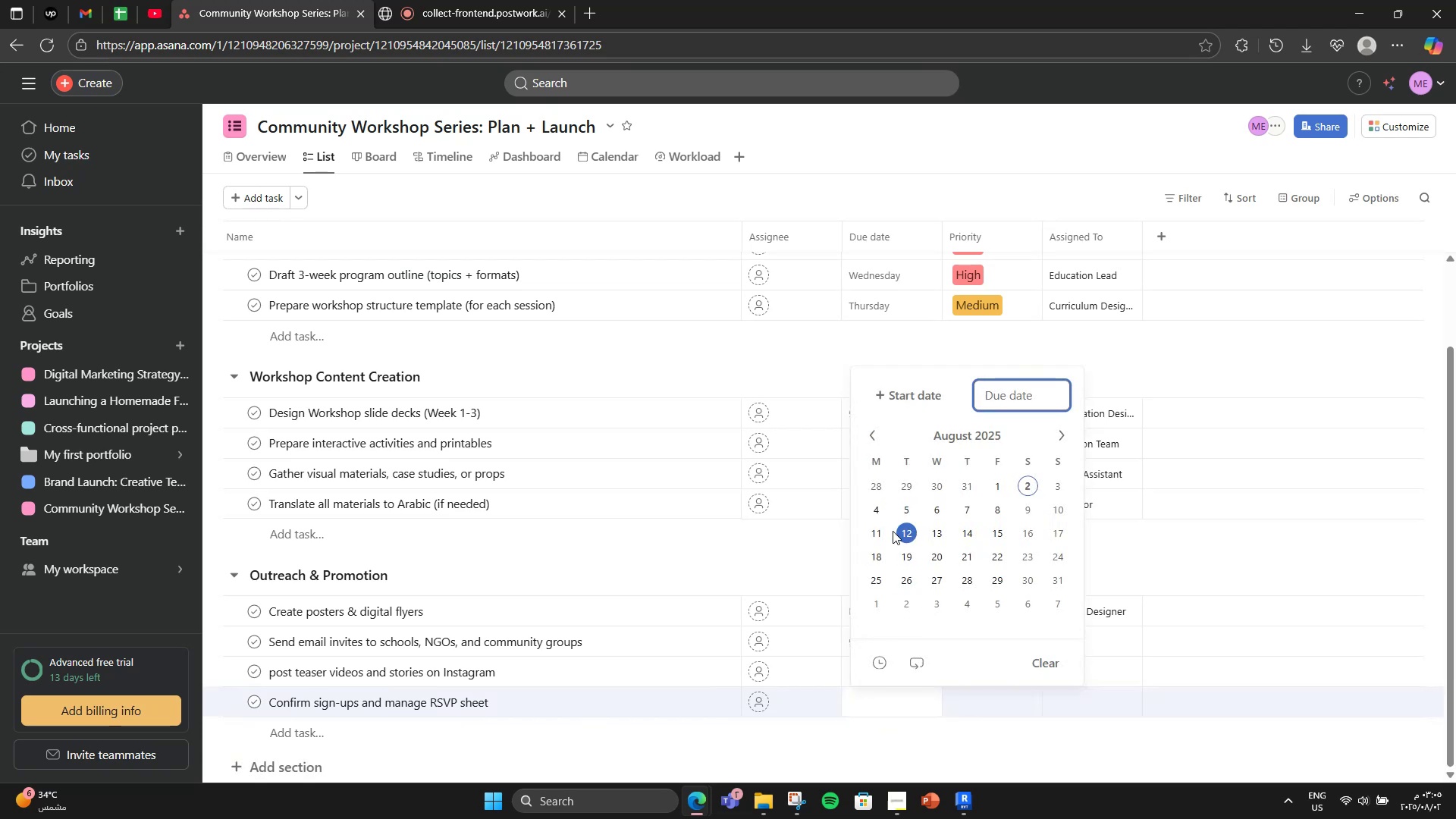 
left_click([881, 529])
 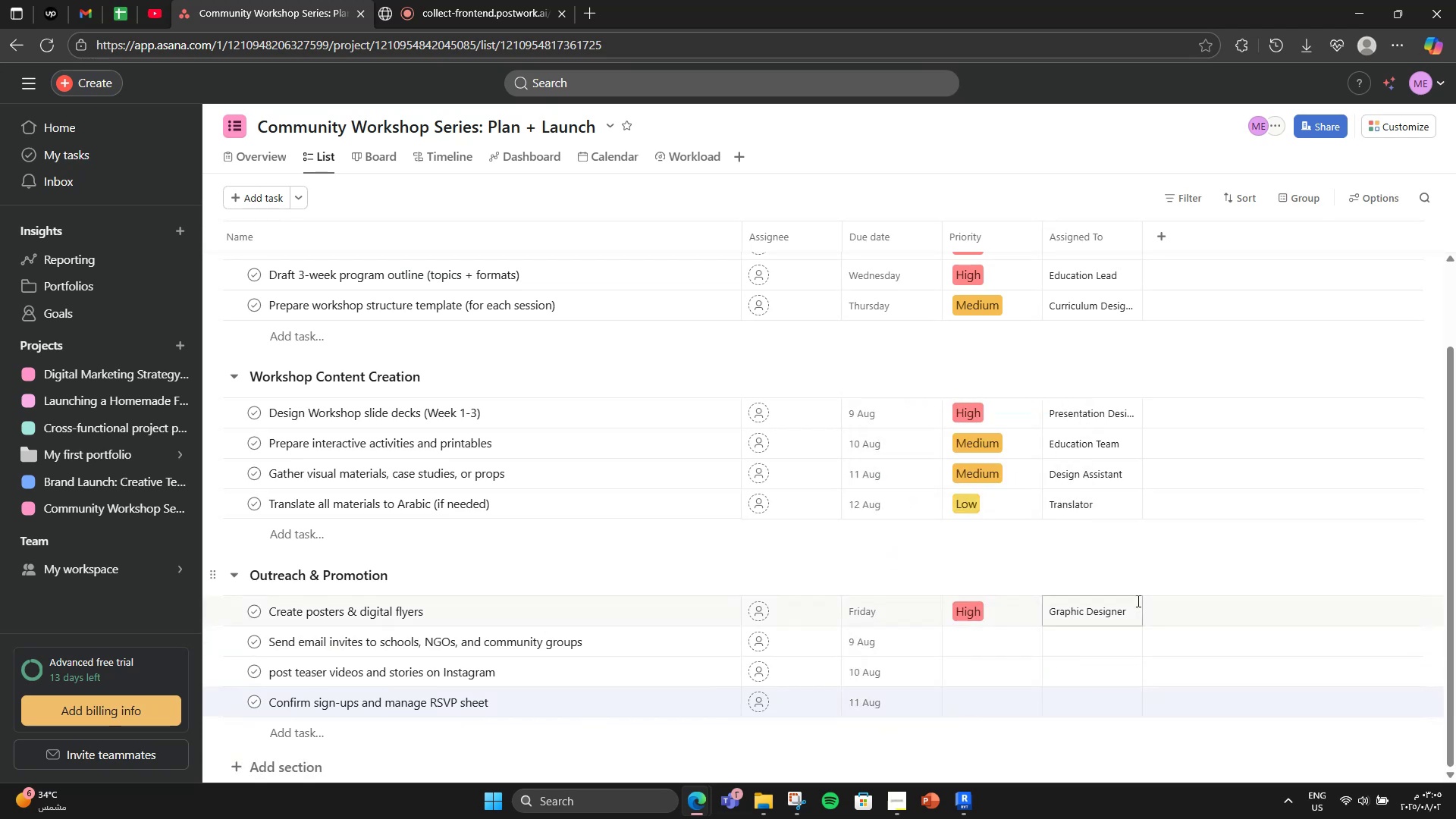 
double_click([1121, 633])
 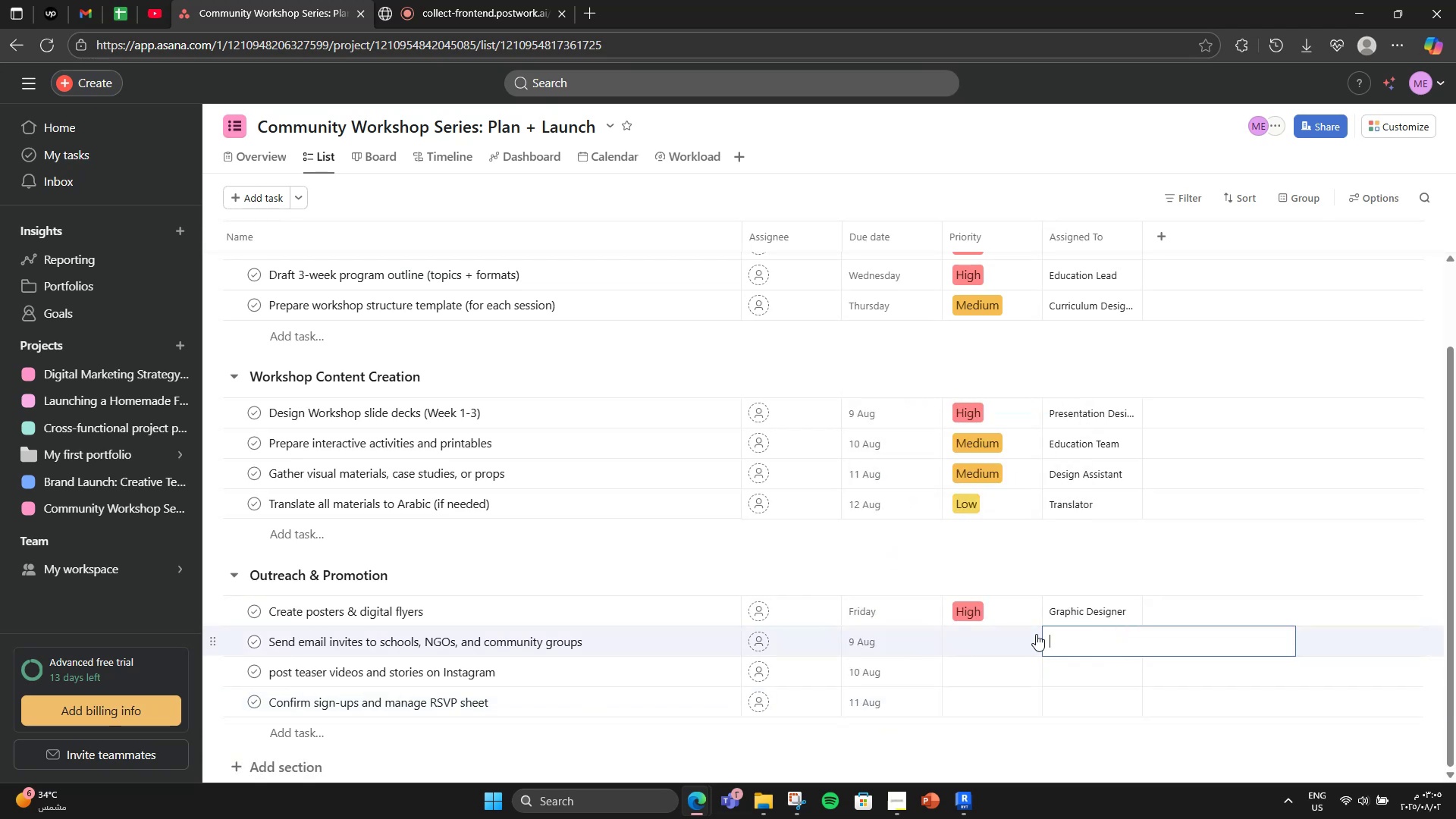 
left_click([1026, 635])
 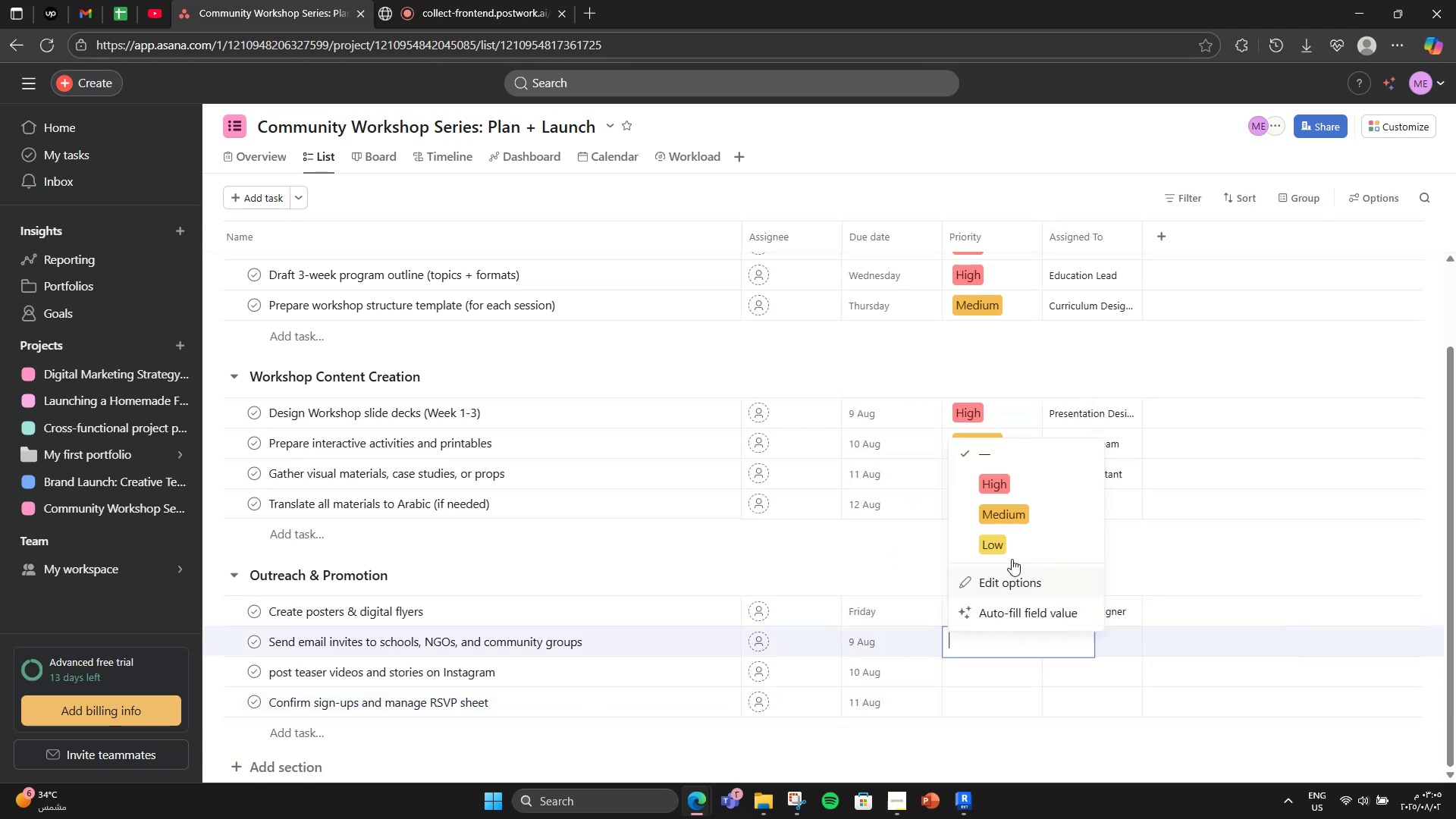 
left_click([981, 494])
 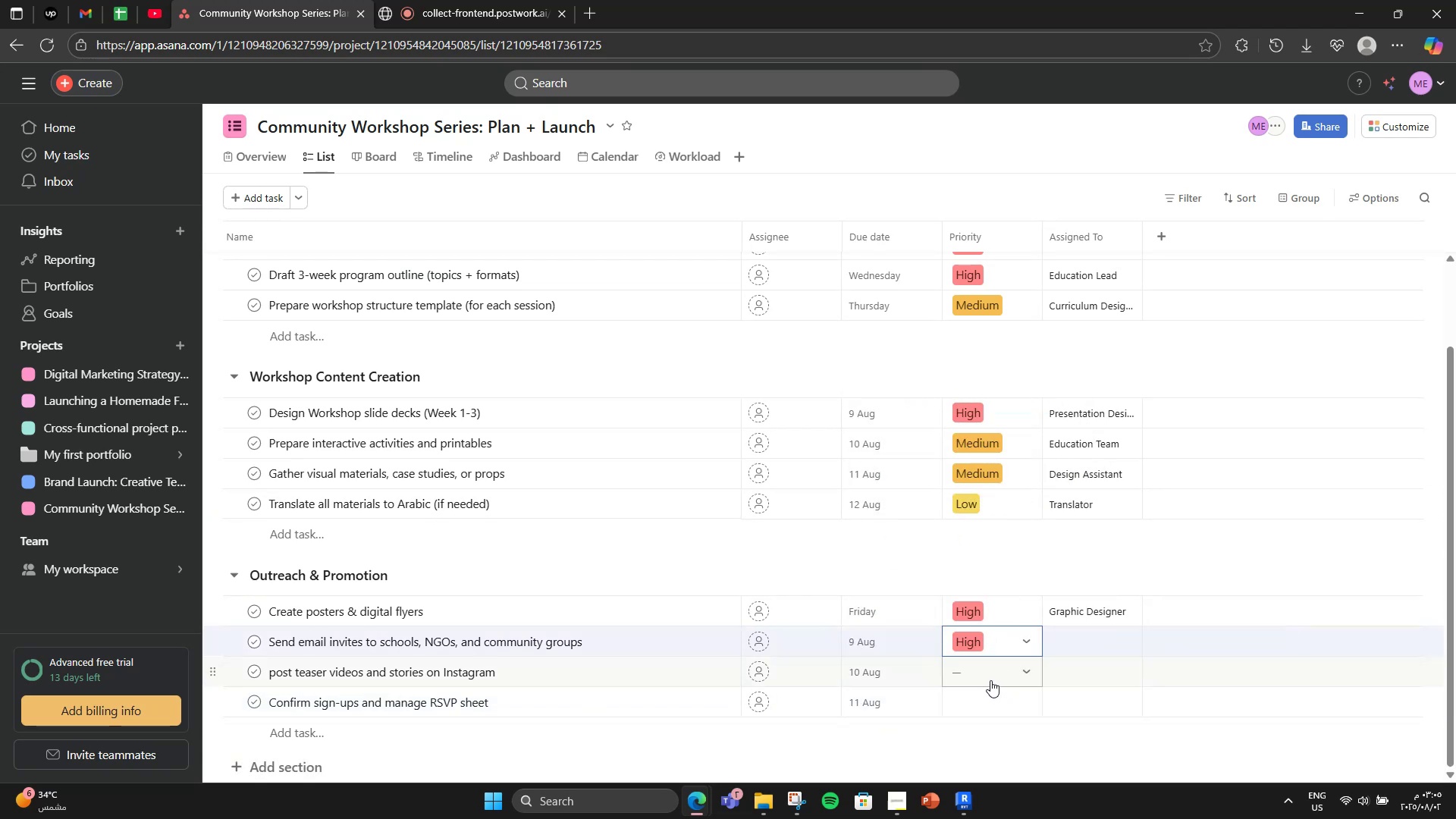 
left_click([990, 680])
 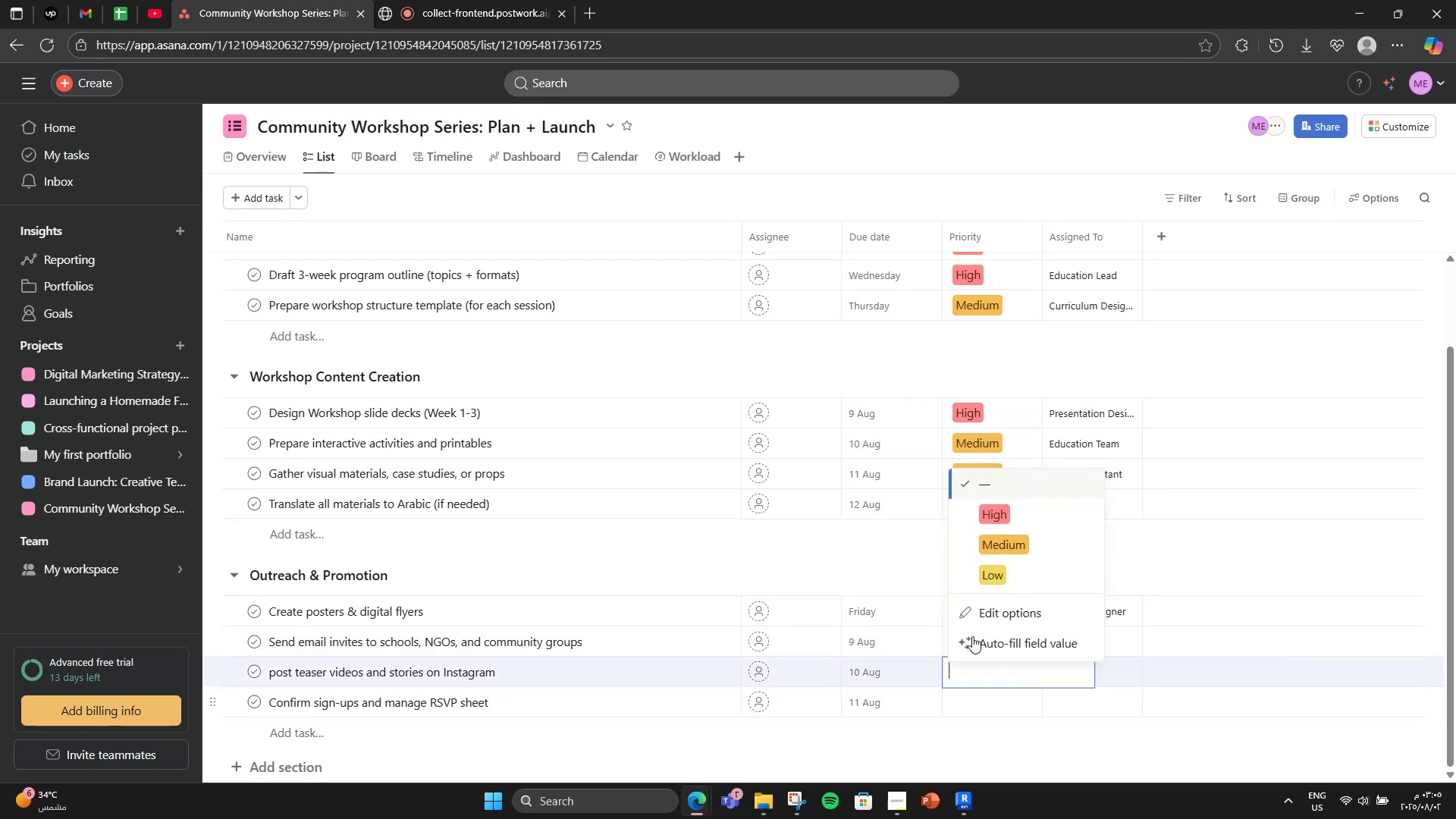 
left_click([1003, 549])
 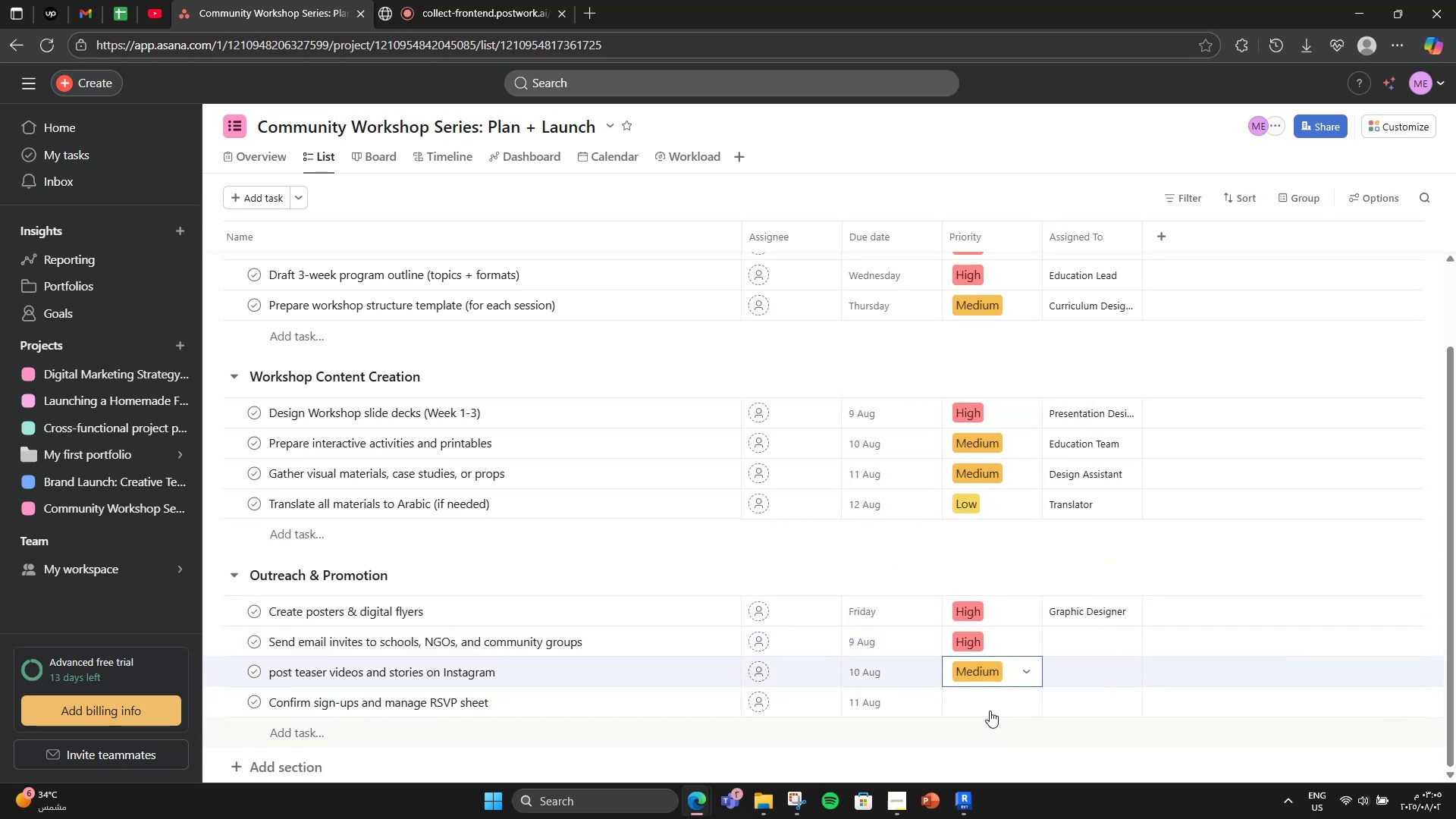 
left_click([996, 694])
 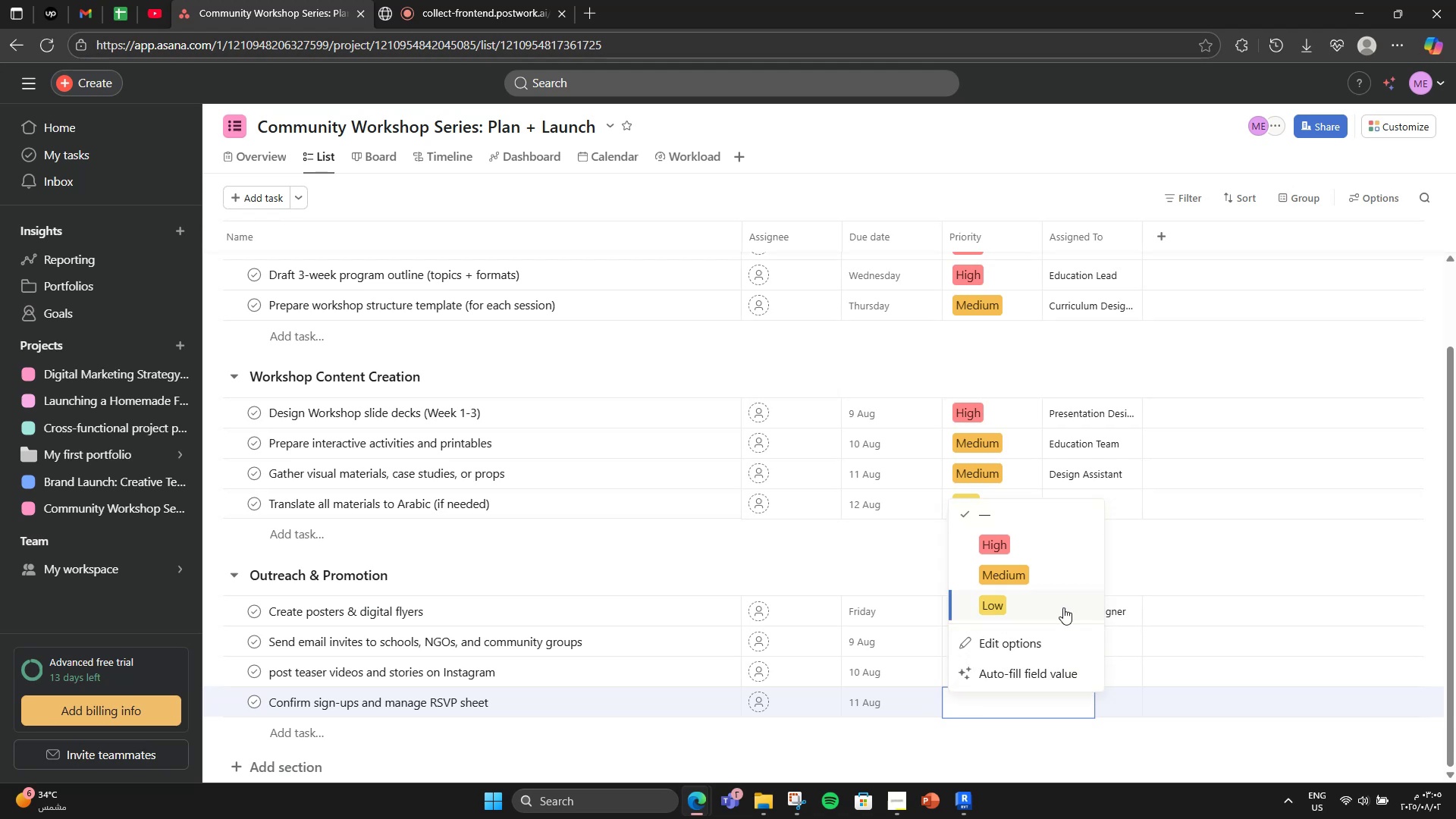 
left_click([1065, 555])
 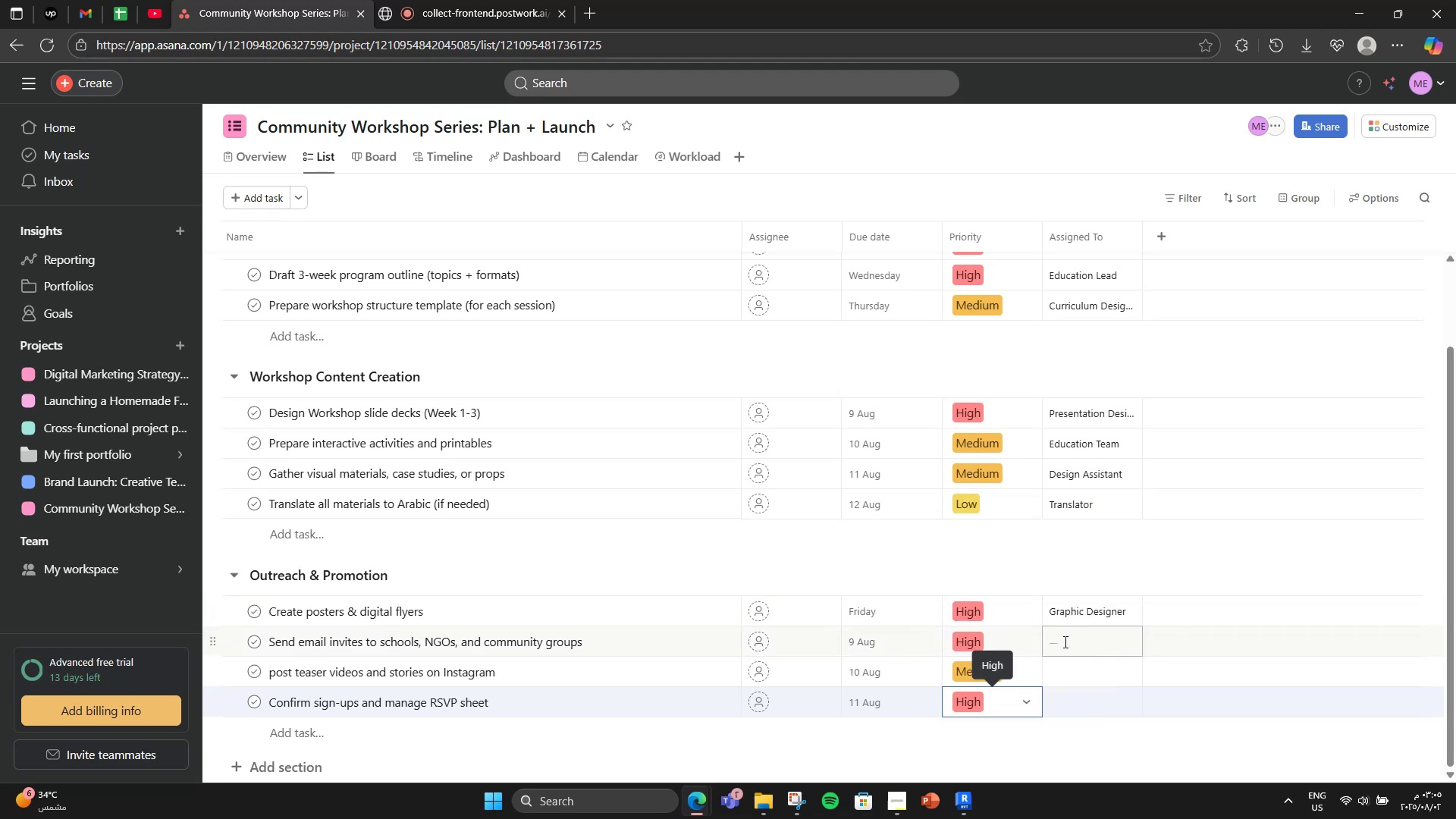 
left_click([1065, 645])
 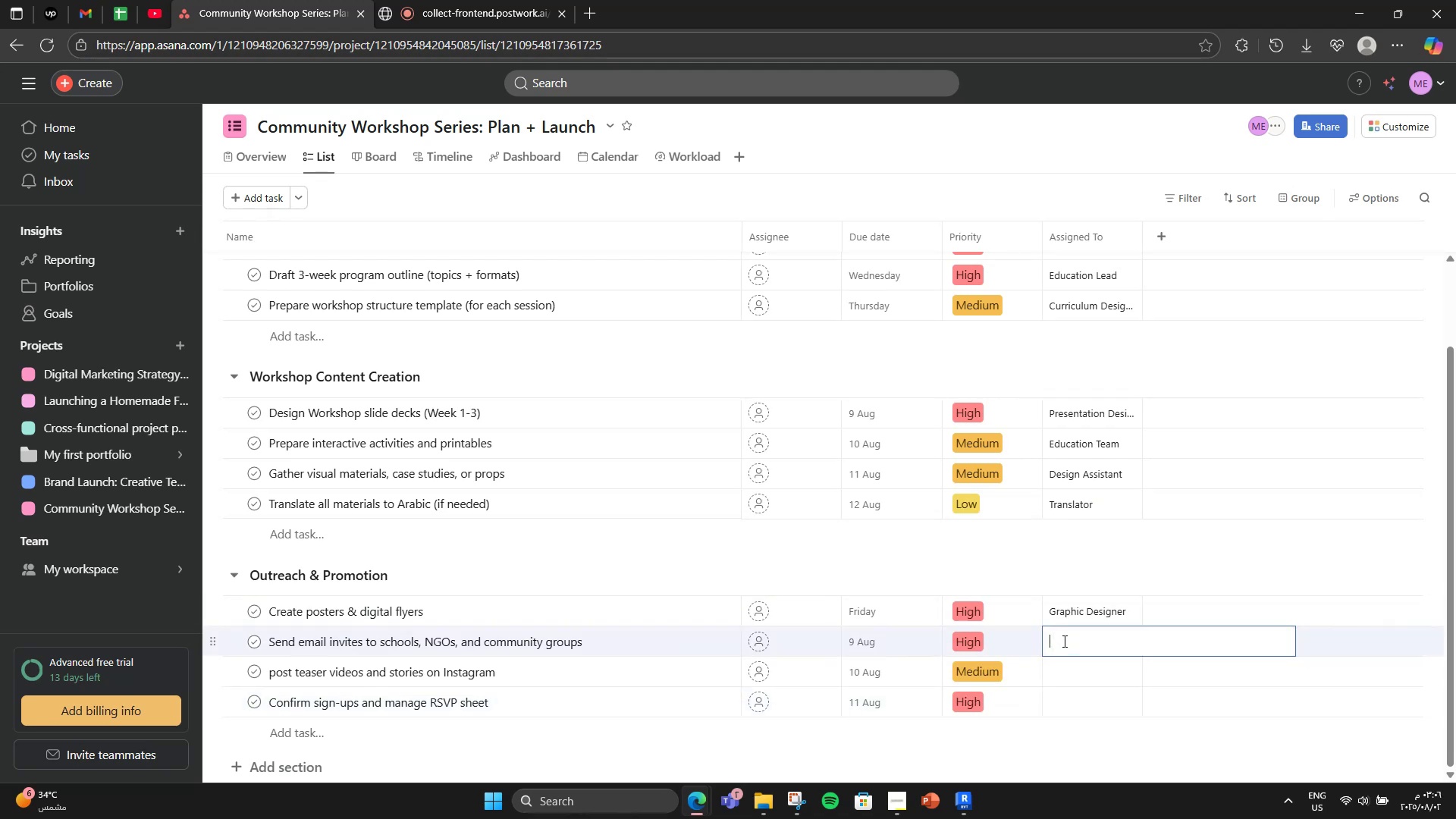 
type(P)
key(Backspace)
type(Outreach )
 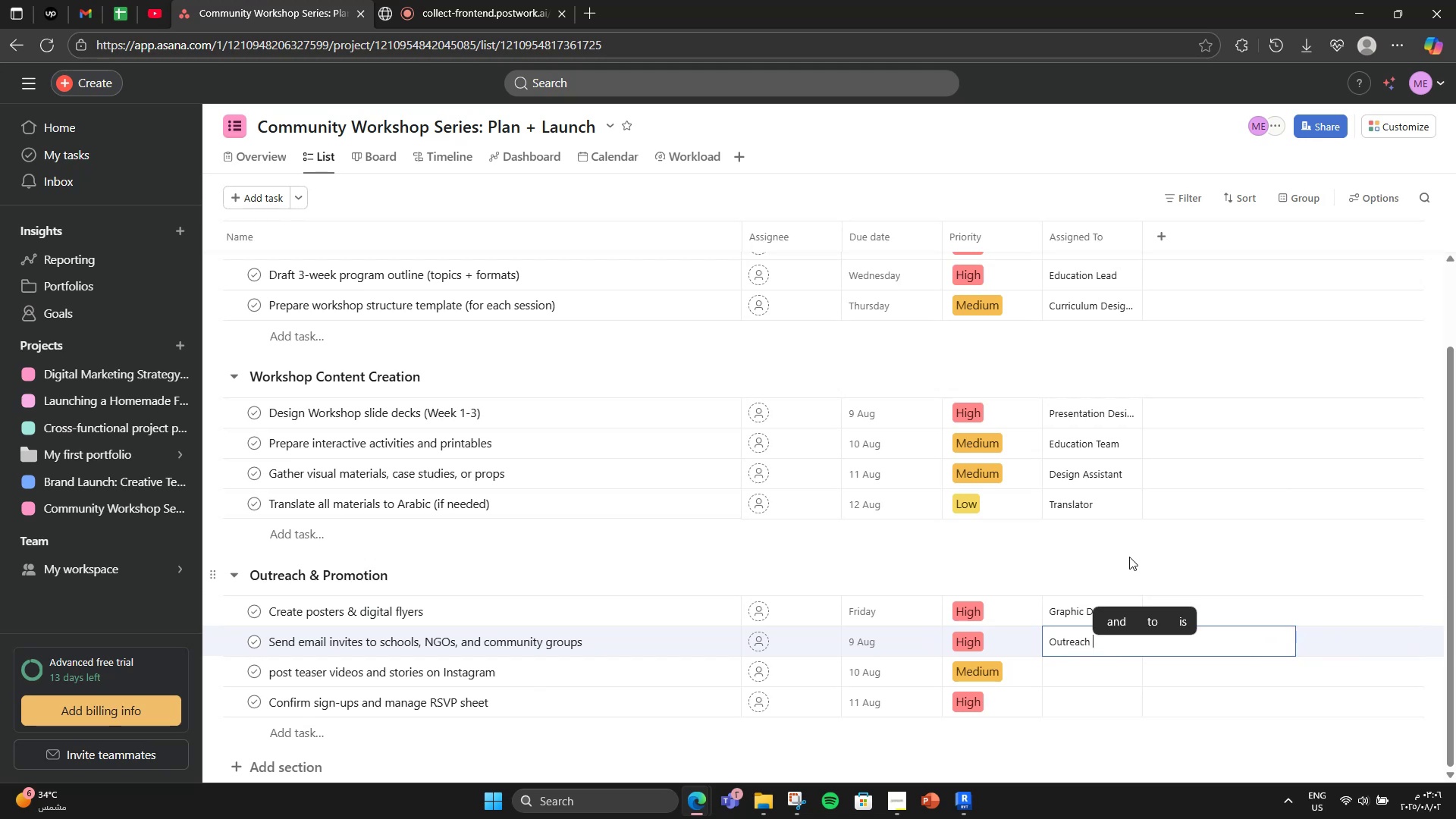 
wait(7.35)
 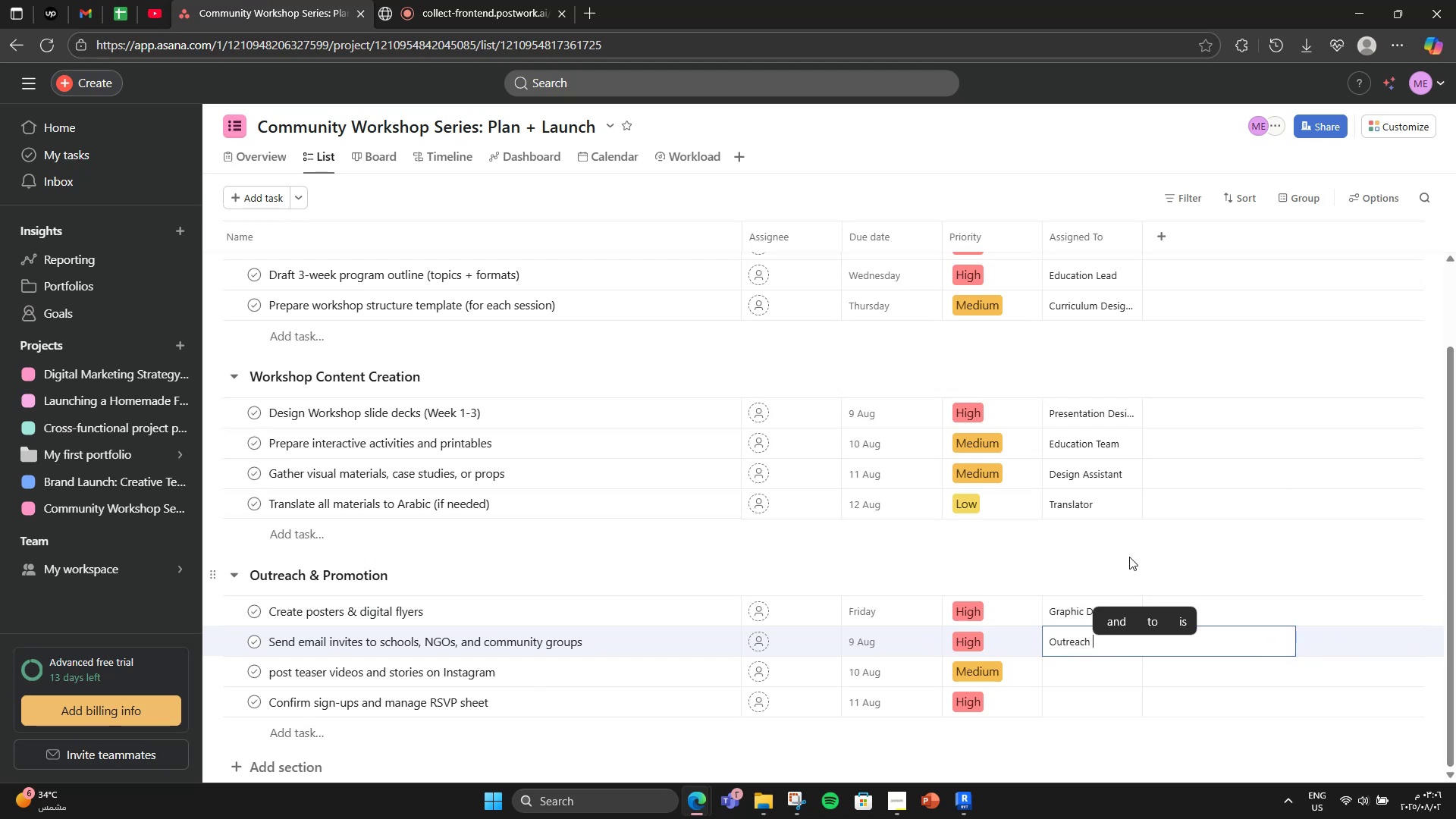 
type(Team)
 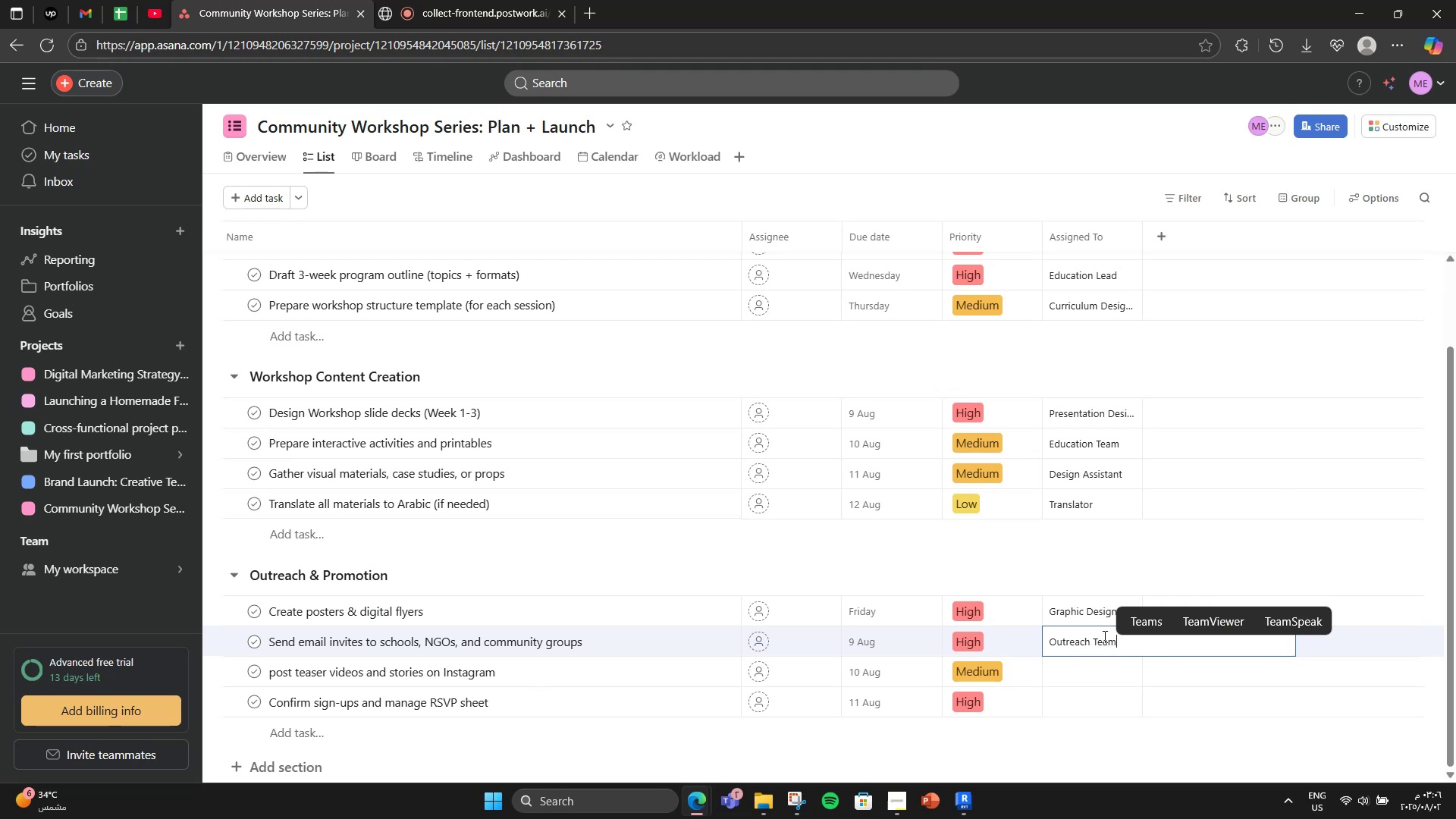 
left_click([1081, 669])
 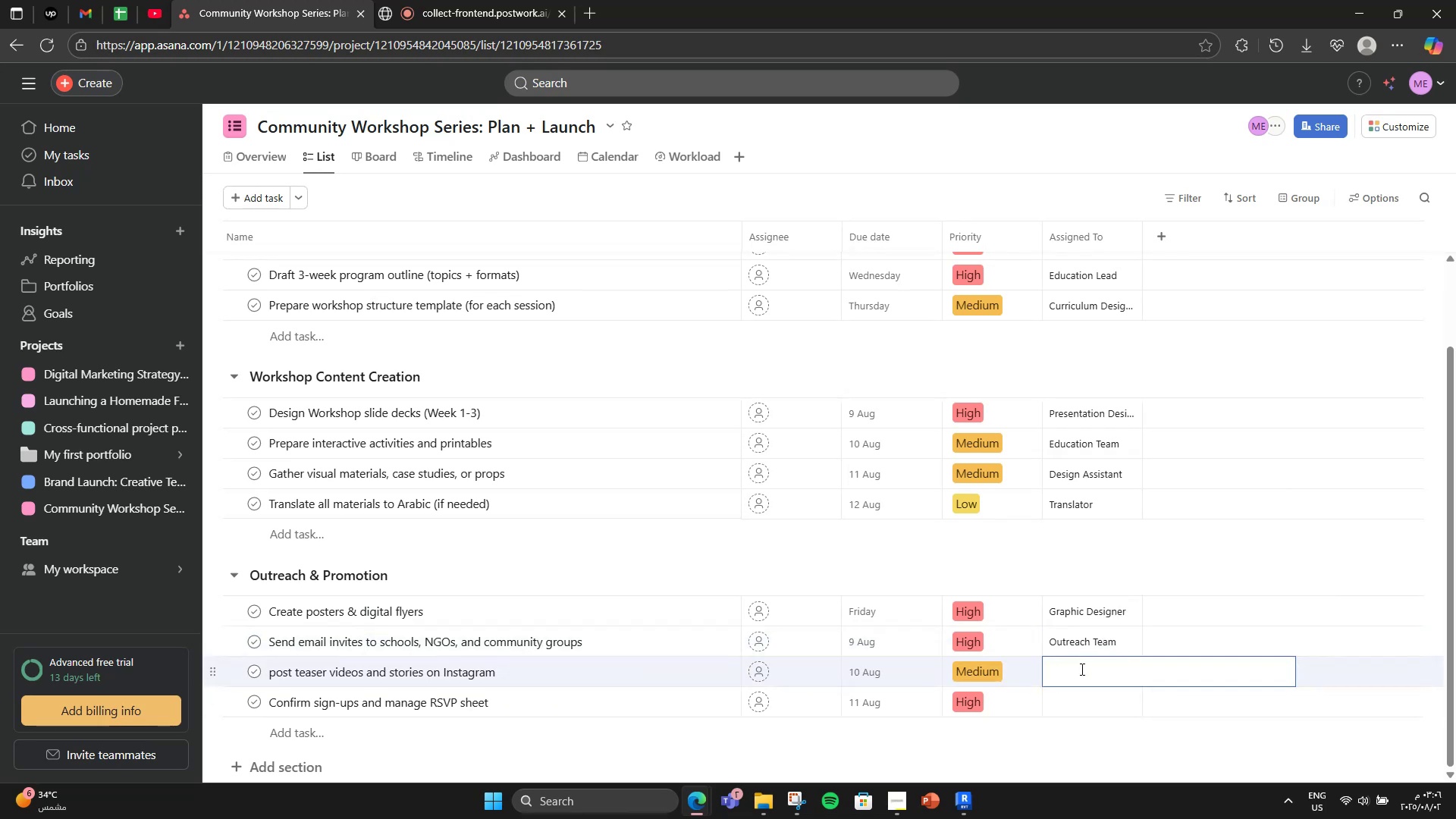 
type(Social Media Lead)
 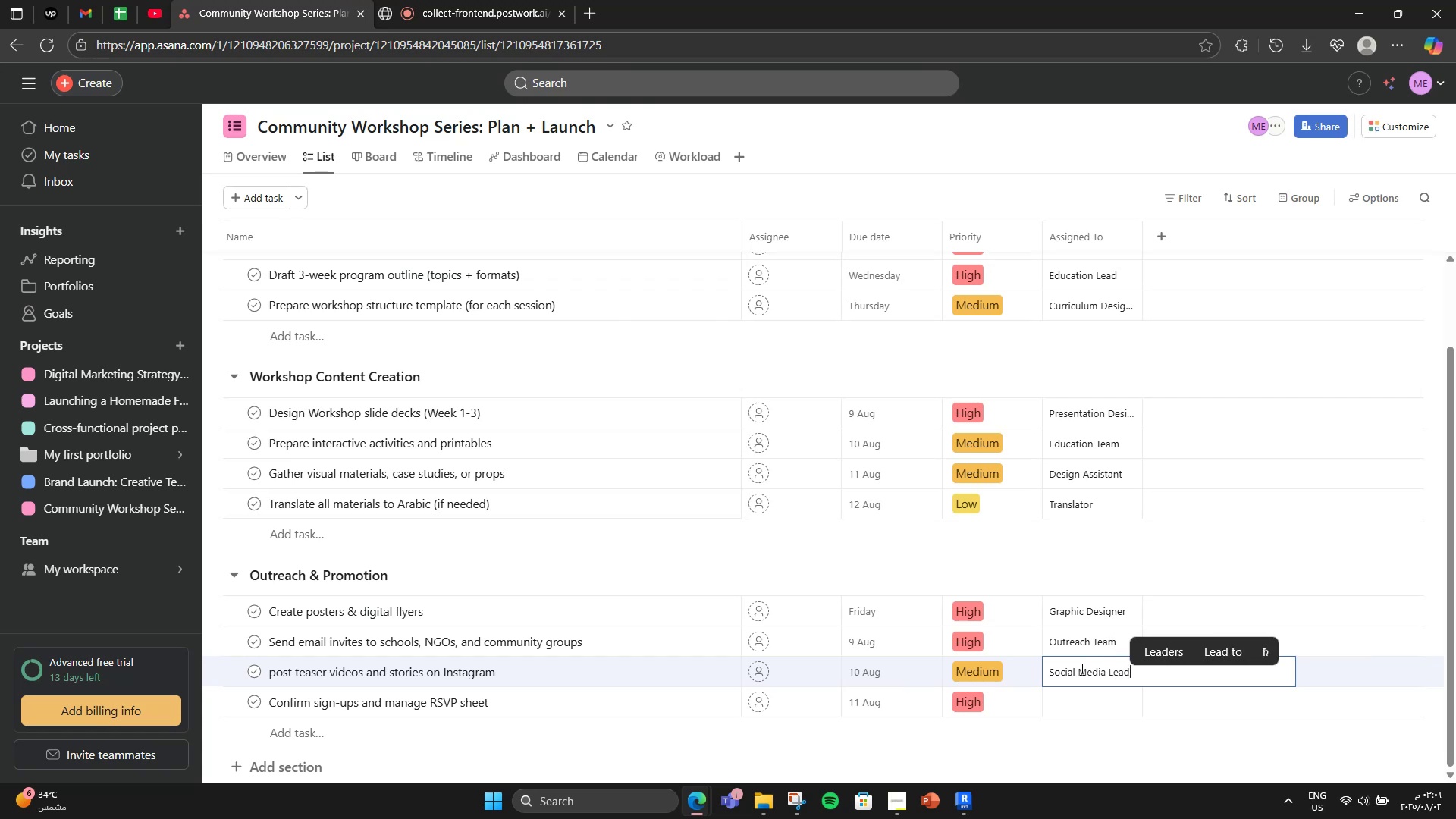 
left_click([1056, 710])
 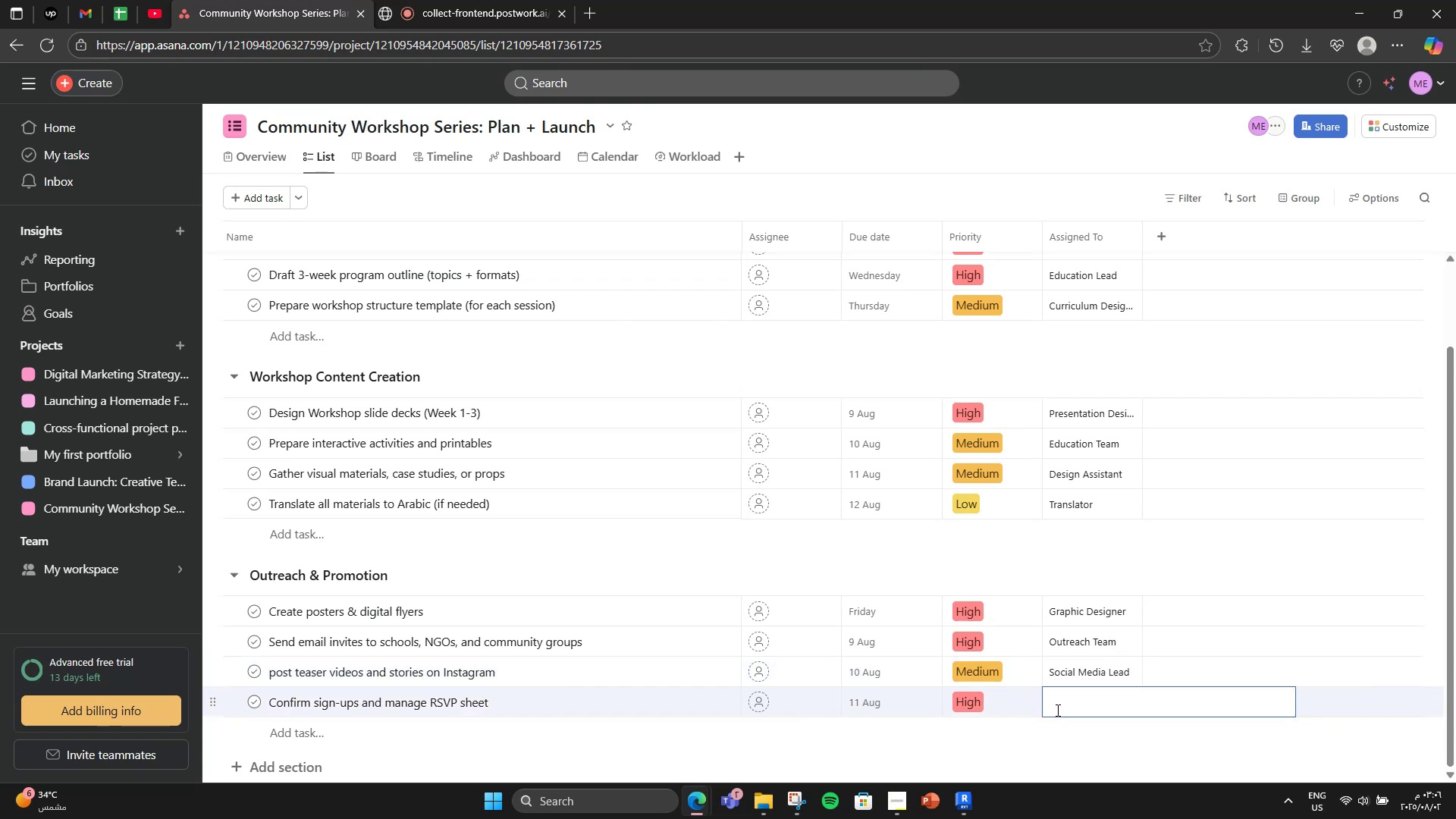 
type(Admin Assistant)
 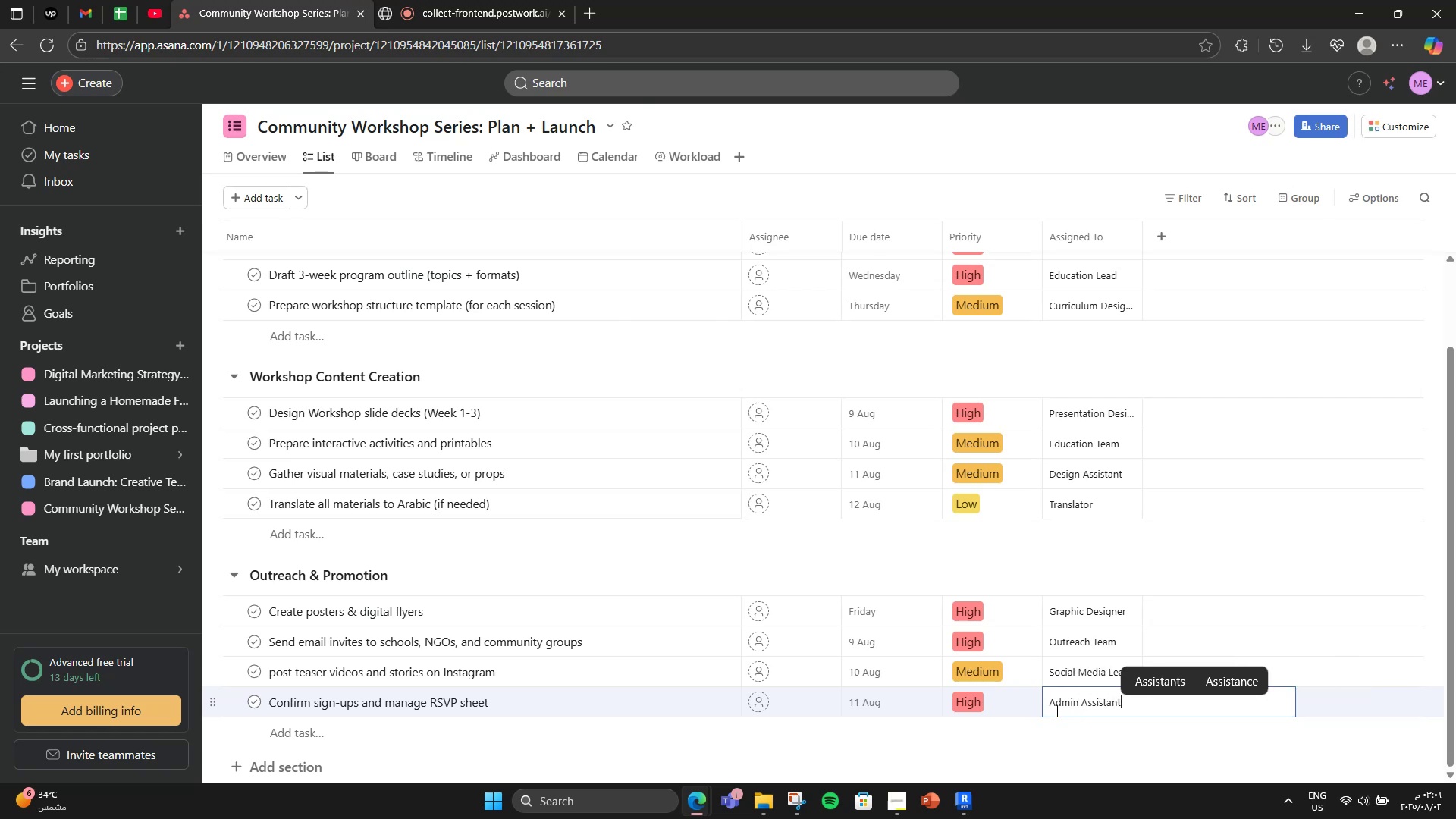 
scroll: coordinate [890, 663], scroll_direction: down, amount: 4.0
 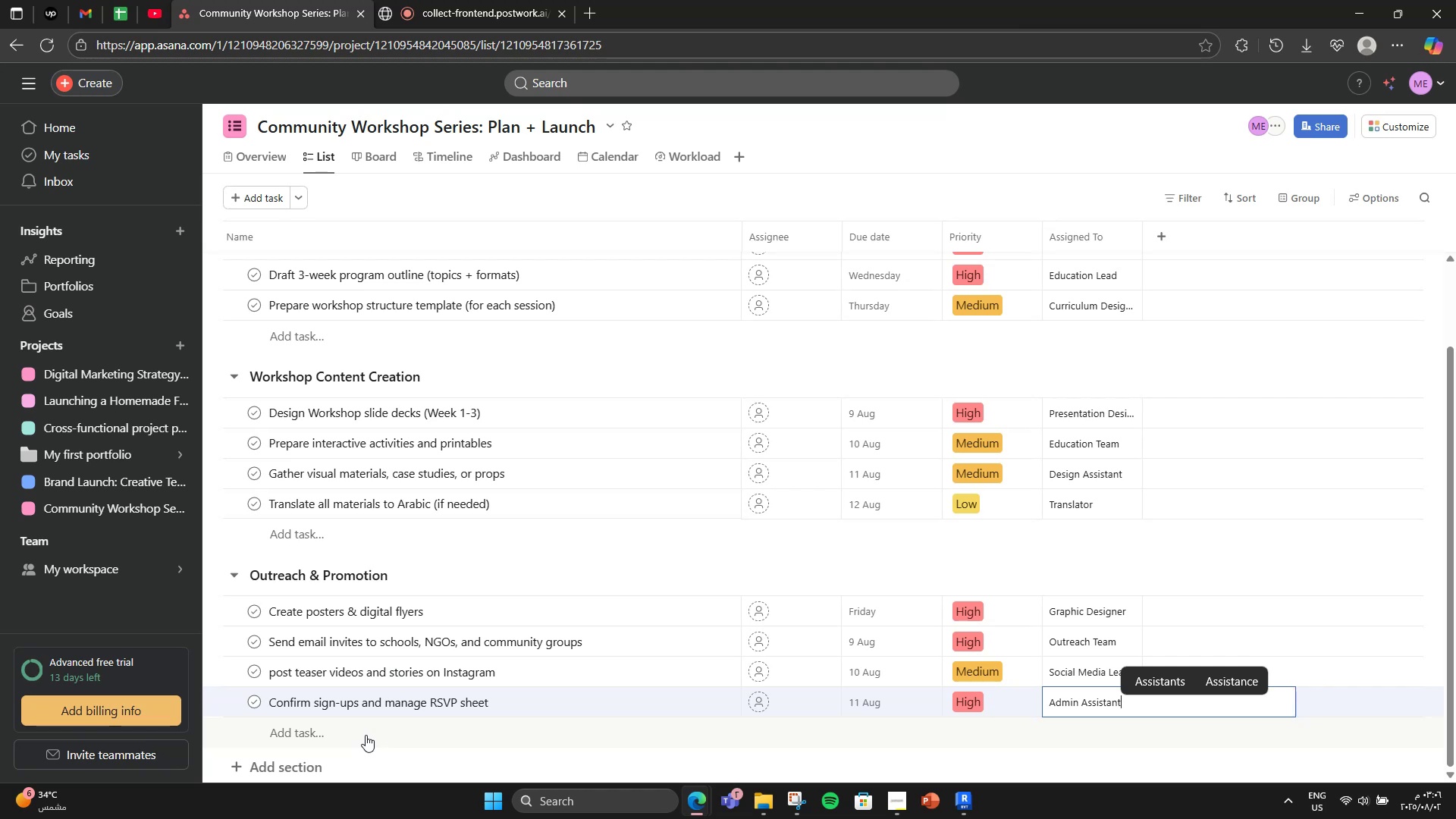 
wait(7.16)
 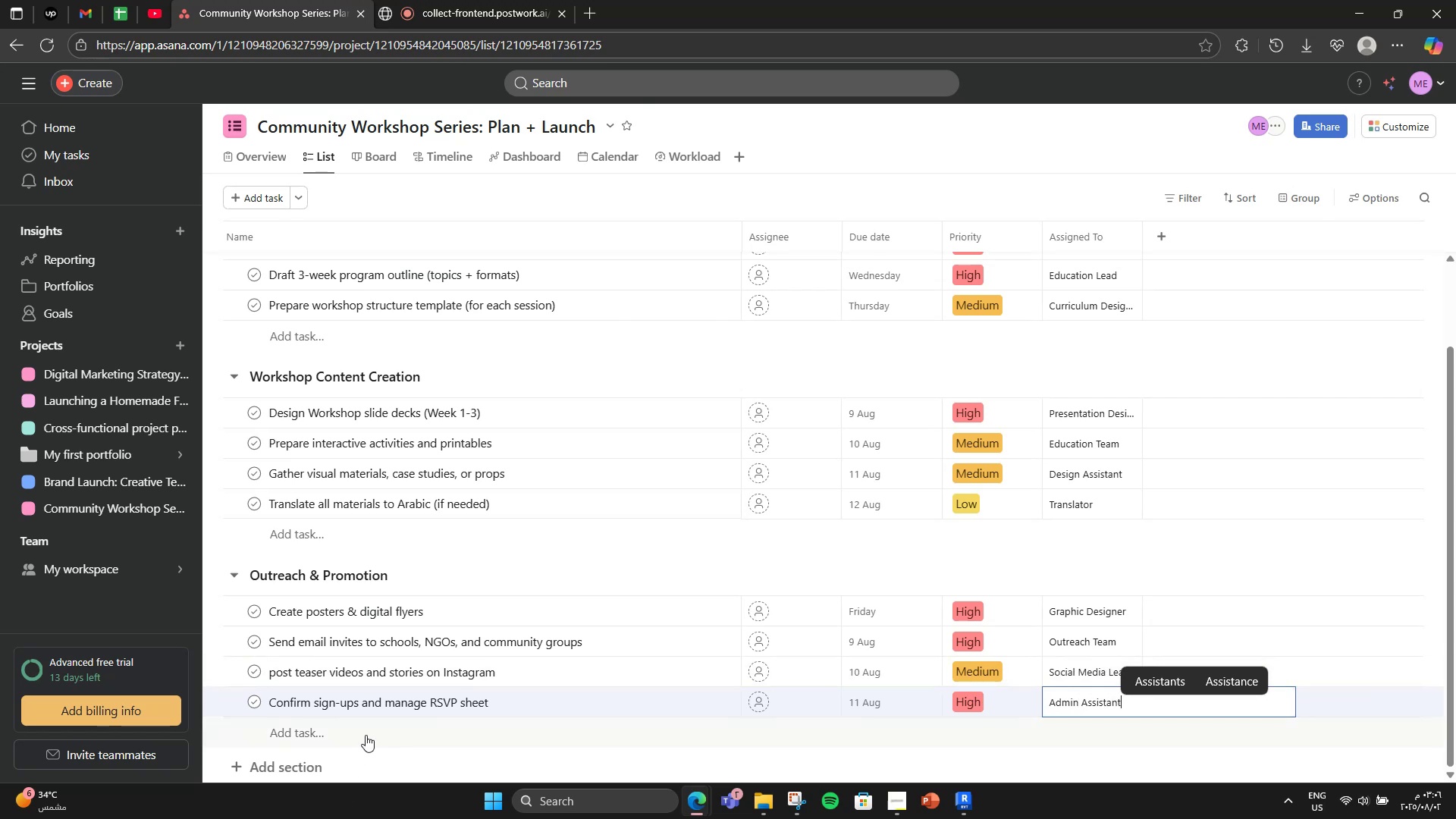 
scroll: coordinate [366, 735], scroll_direction: down, amount: 2.0
 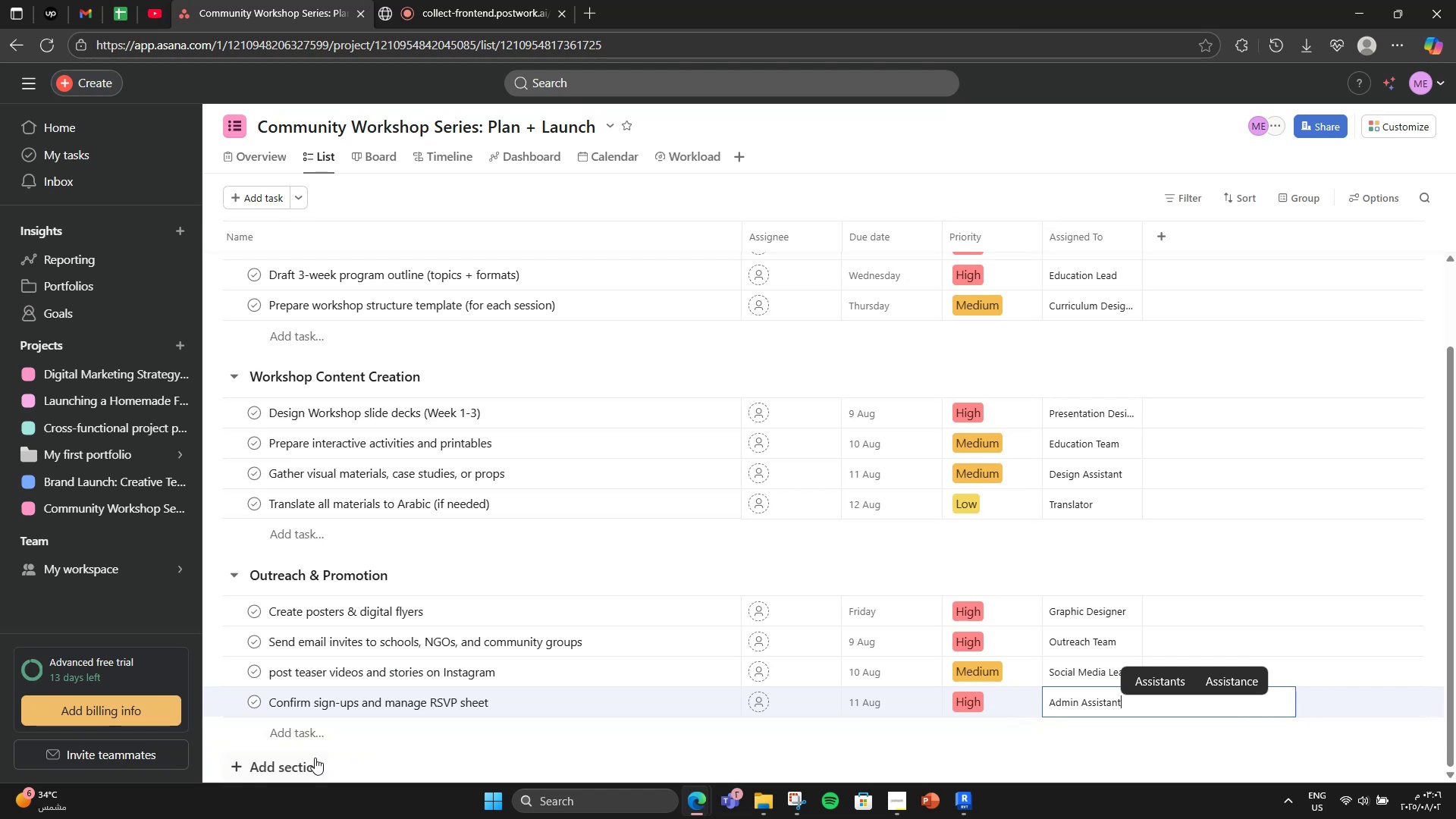 
left_click([316, 758])
 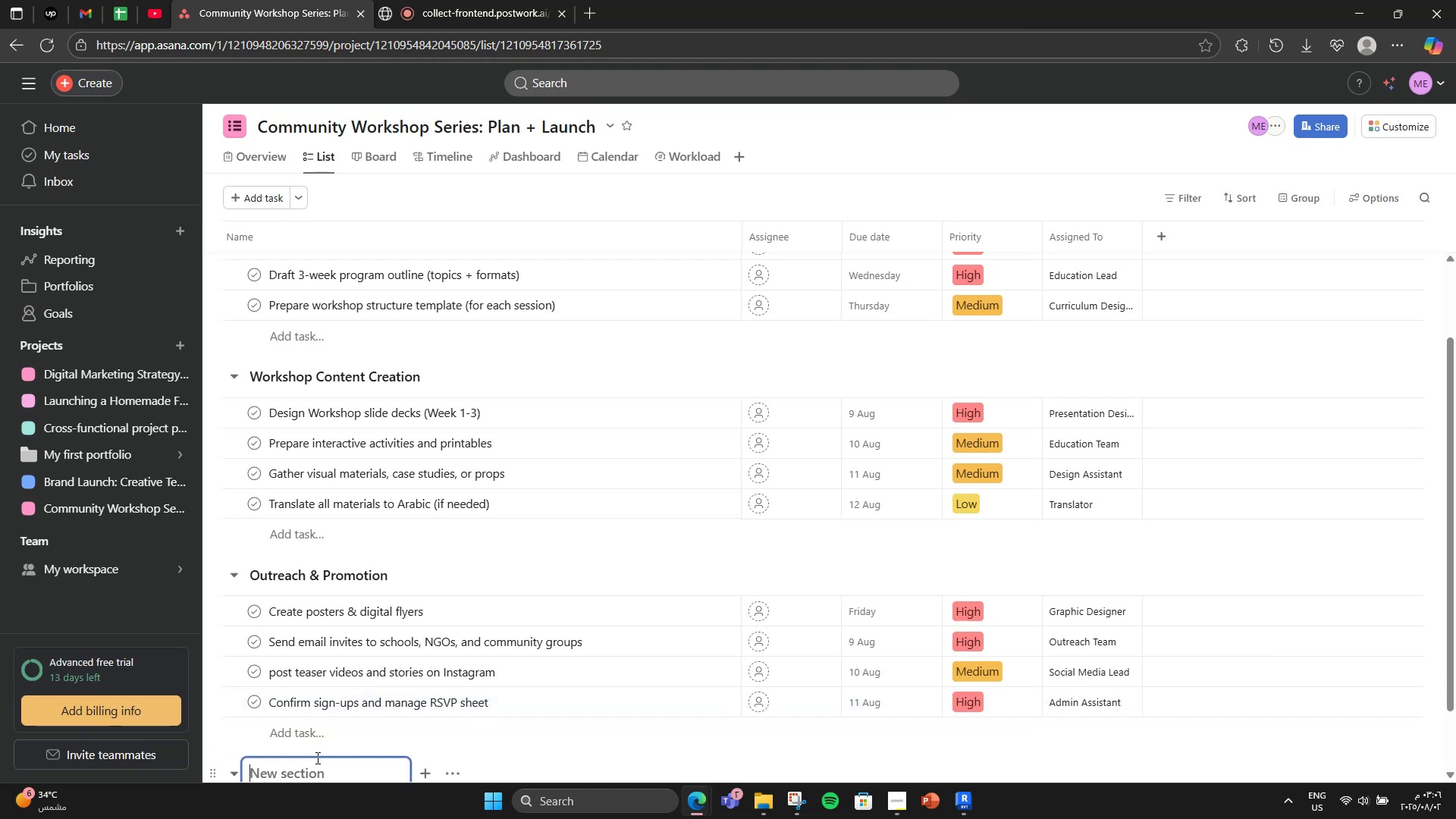 
scroll: coordinate [316, 758], scroll_direction: down, amount: 3.0
 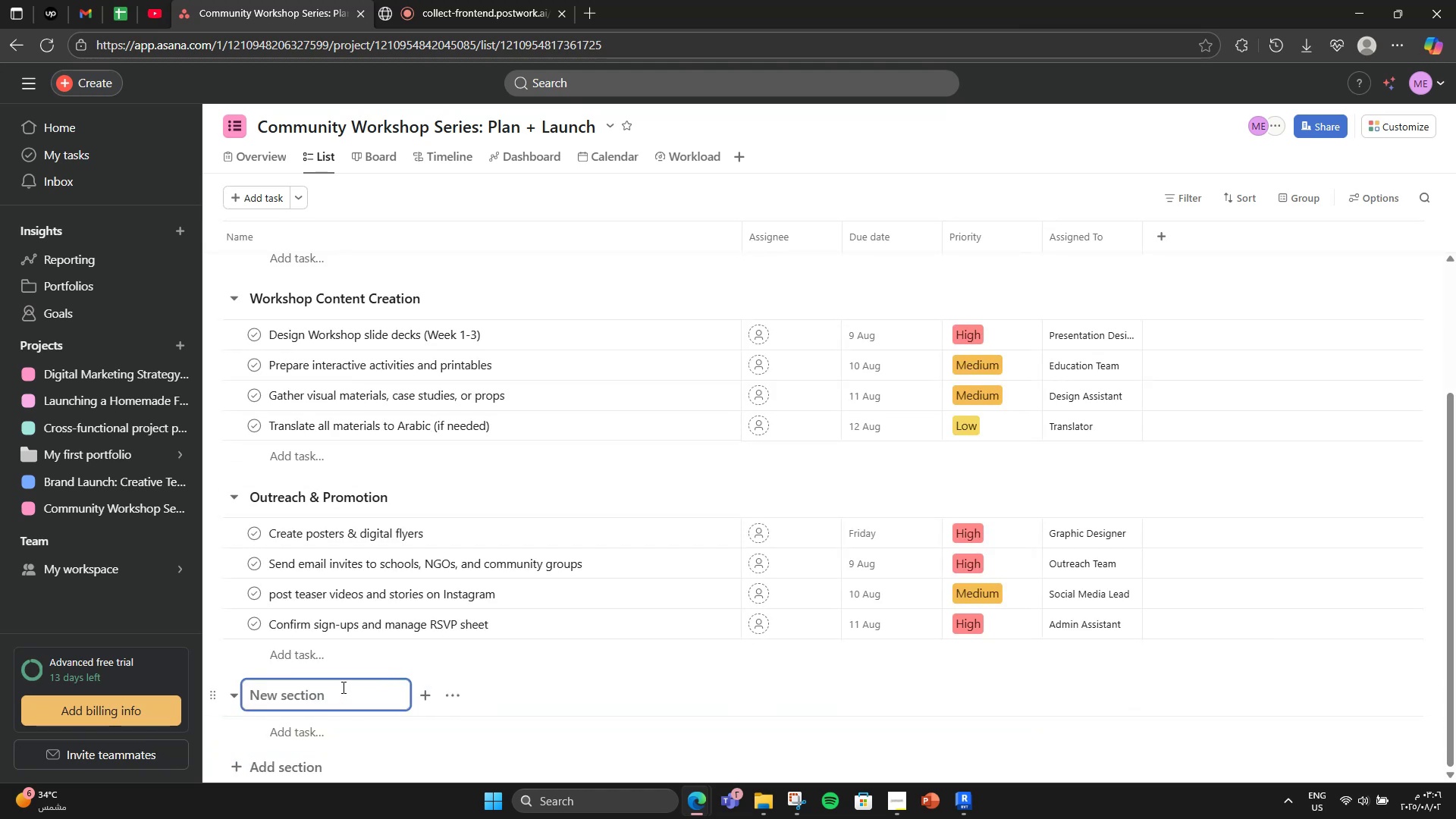 
type(Workshop)
 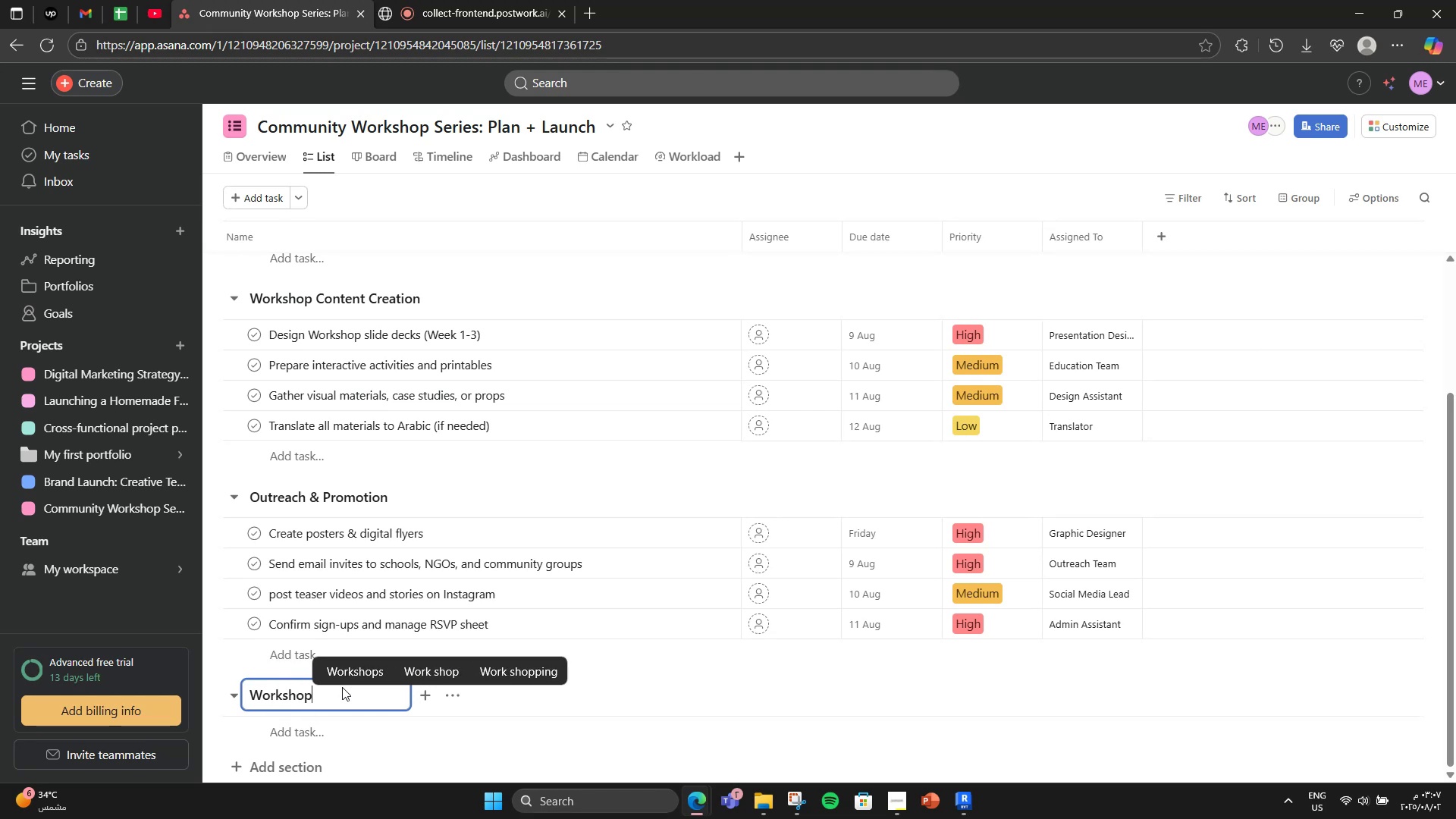 
type( Exc)
key(Backspace)
type(ectiom)
key(Backspace)
type(n)
 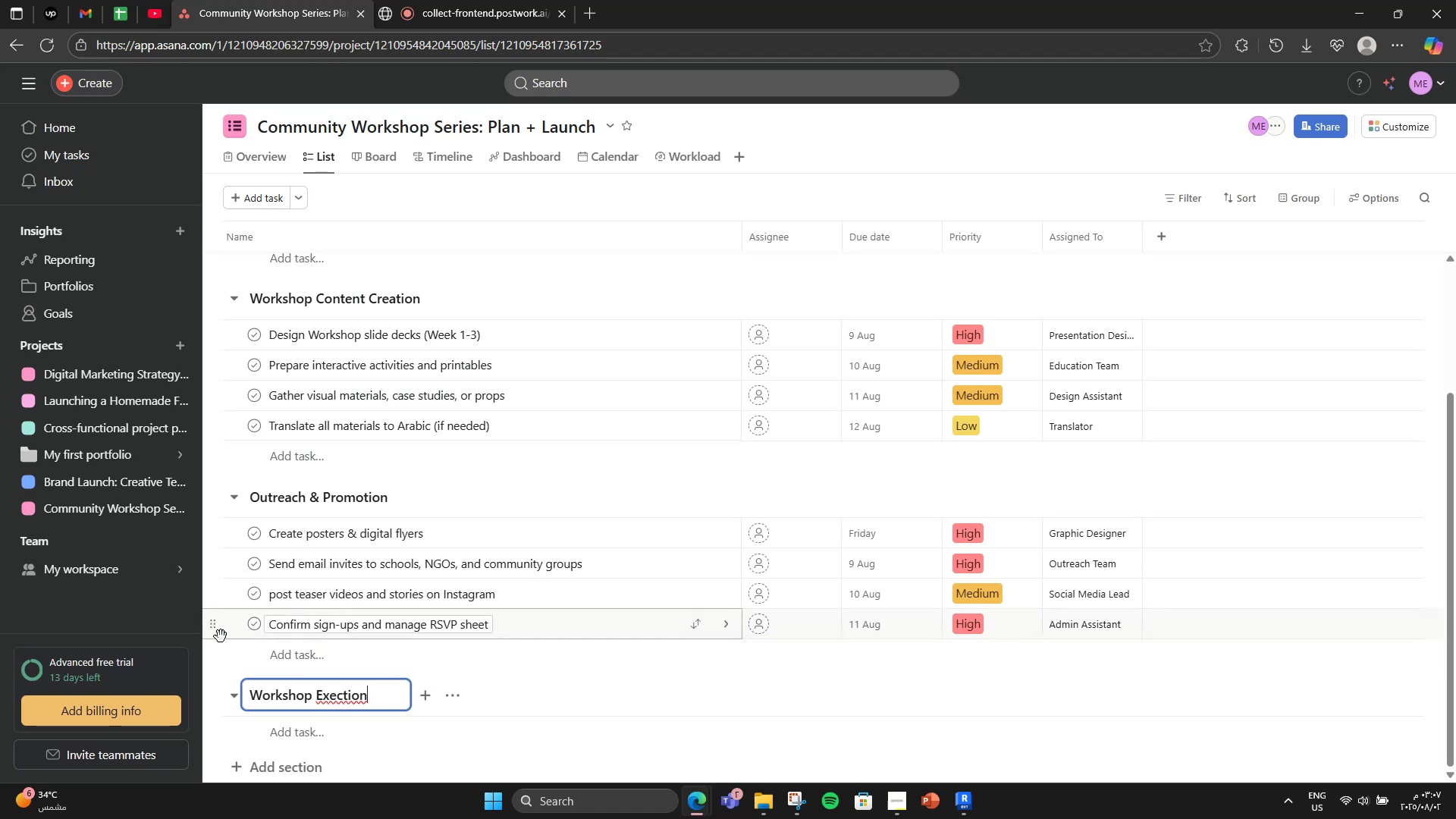 
left_click([330, 689])
 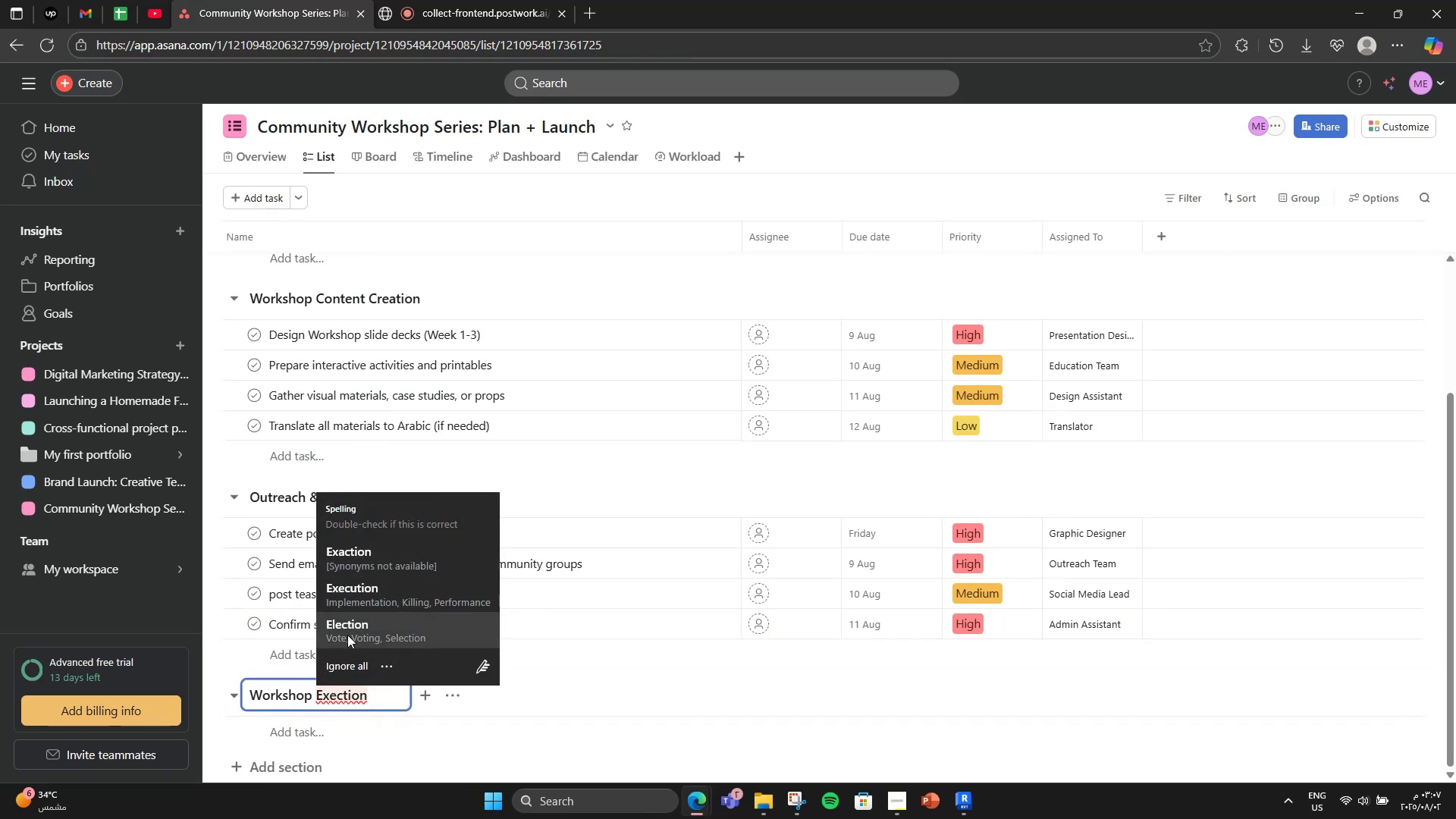 
left_click([360, 705])
 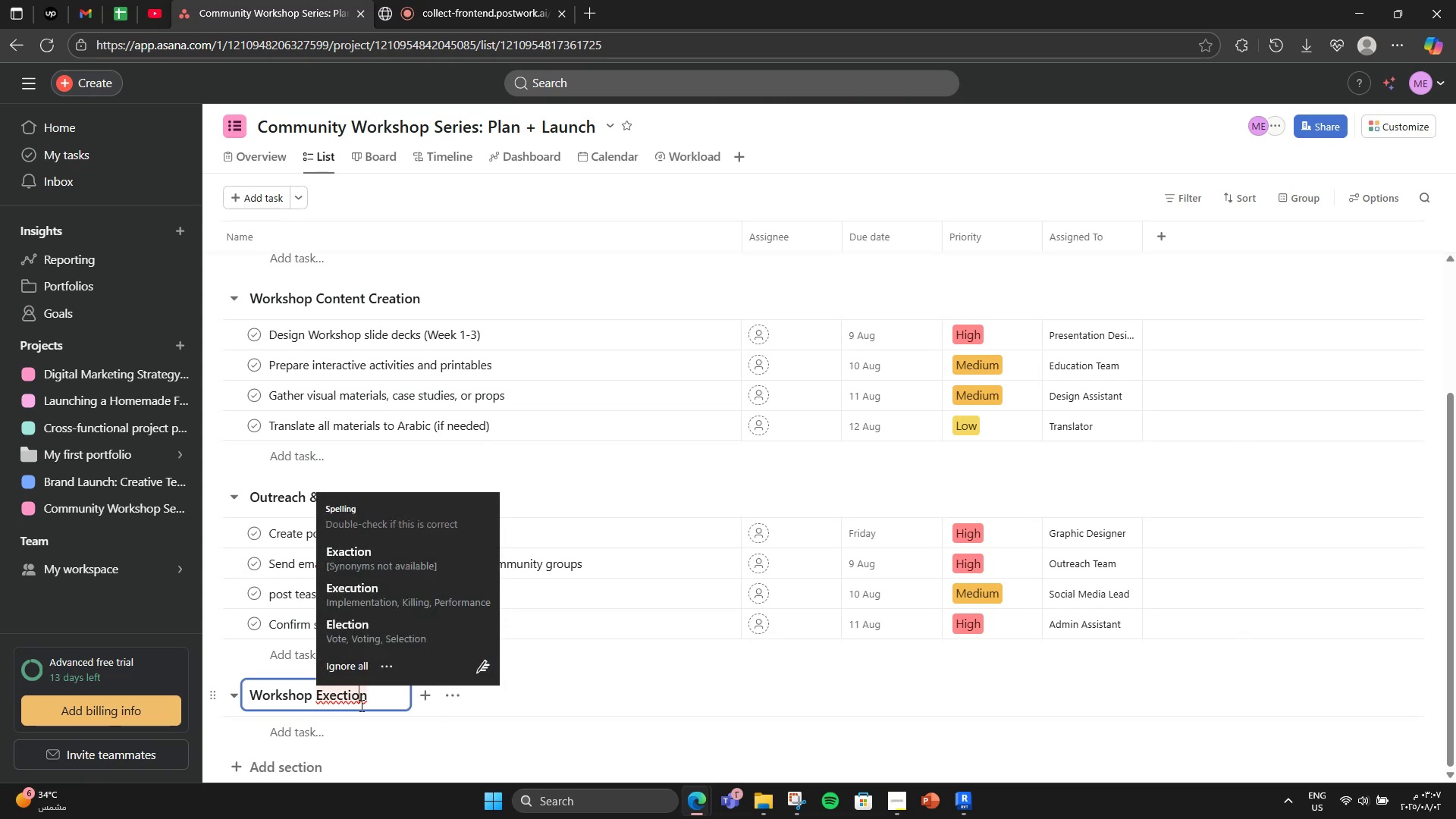 
left_click([350, 593])
 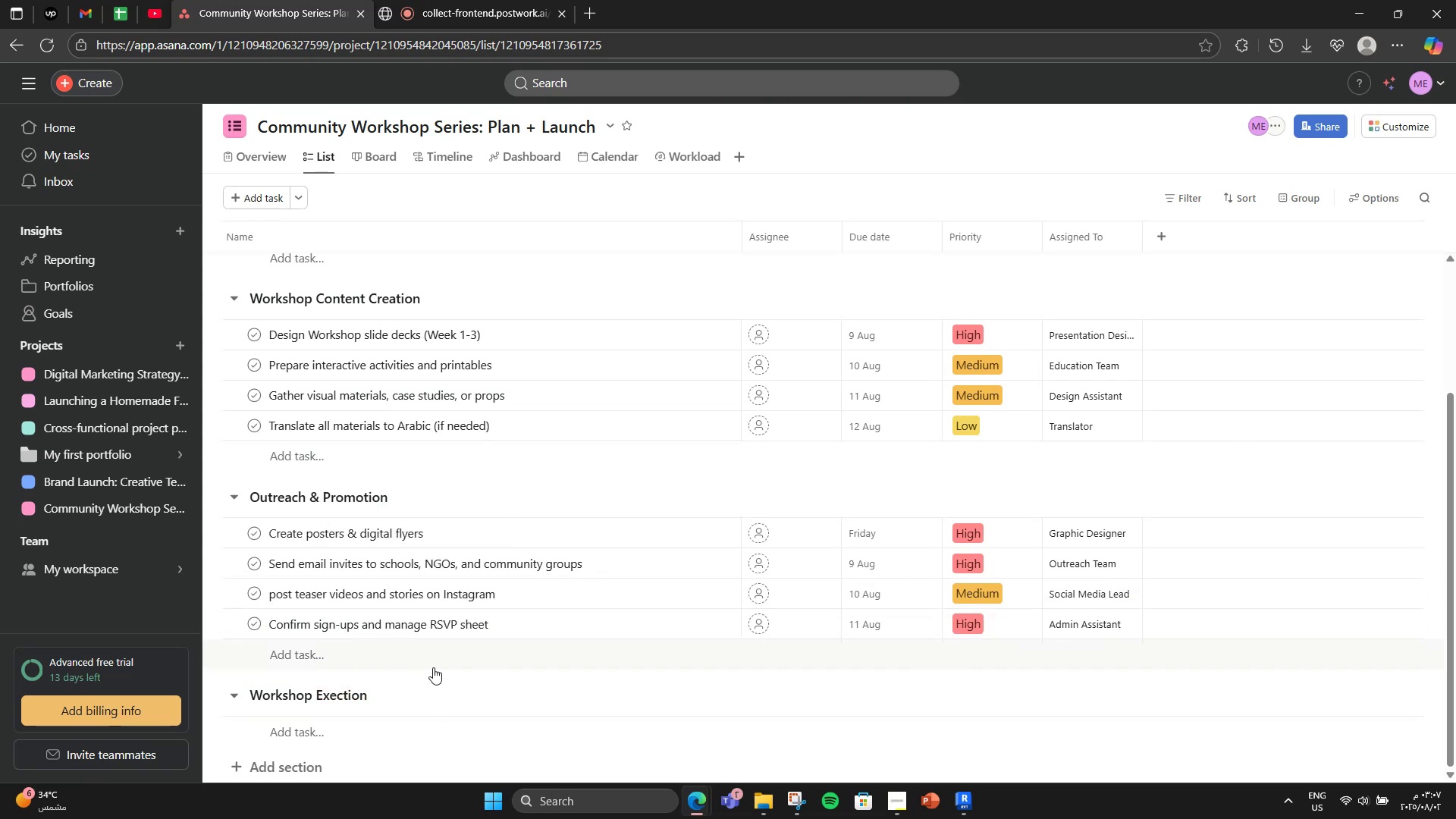 
scroll: coordinate [479, 679], scroll_direction: down, amount: 2.0
 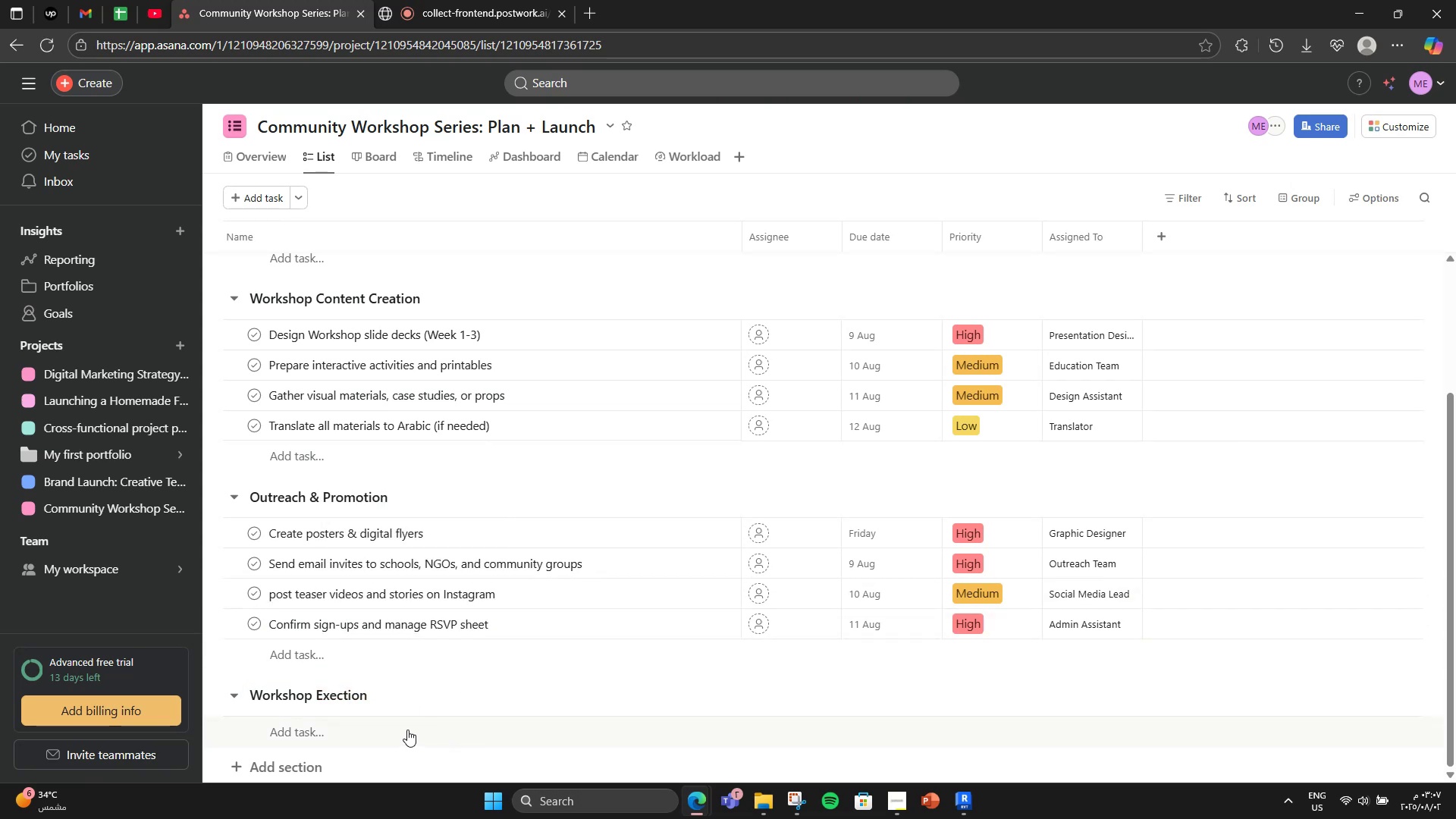 
left_click([407, 730])
 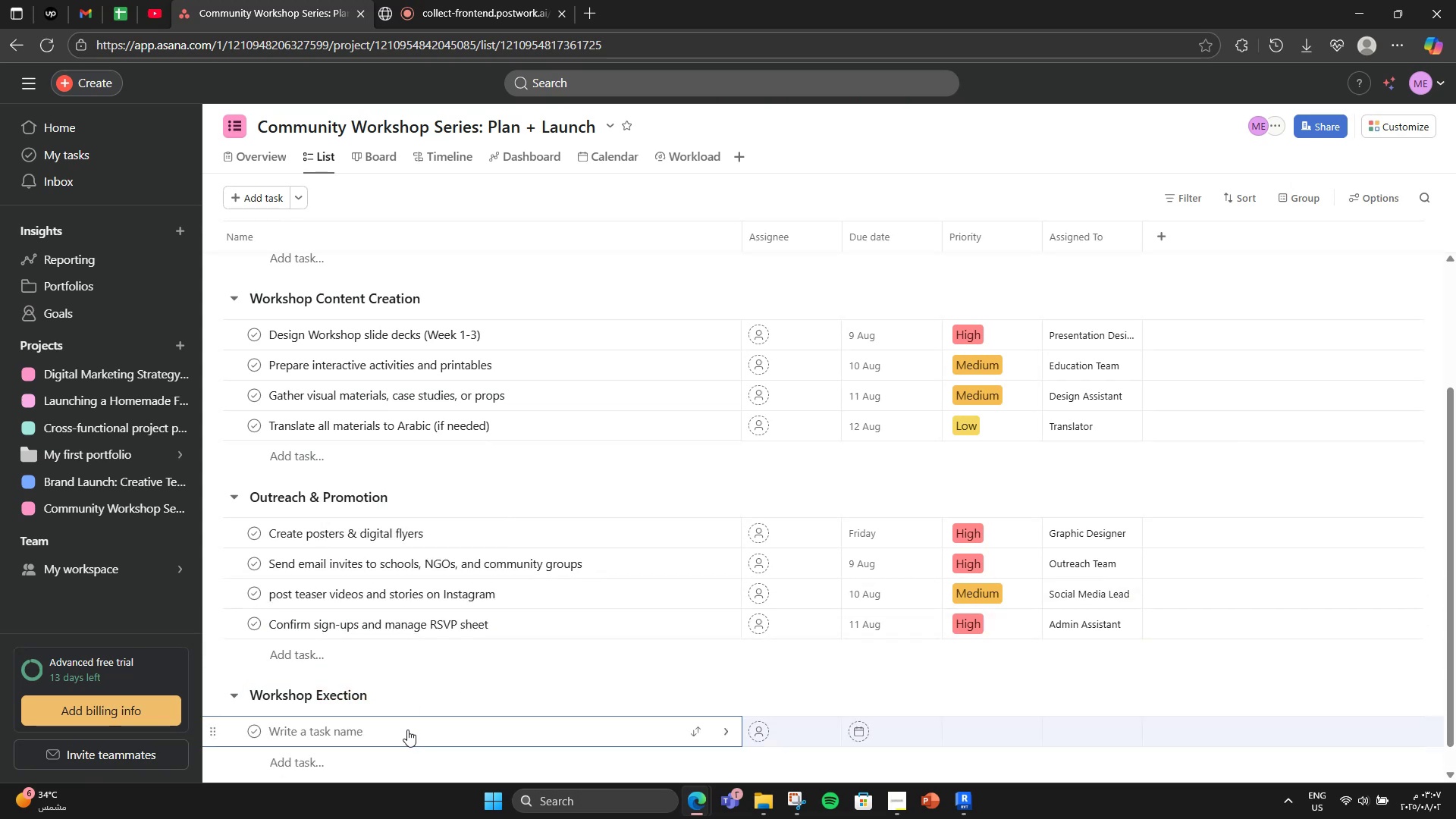 
type(Prepare space, materials, and and tech check)
 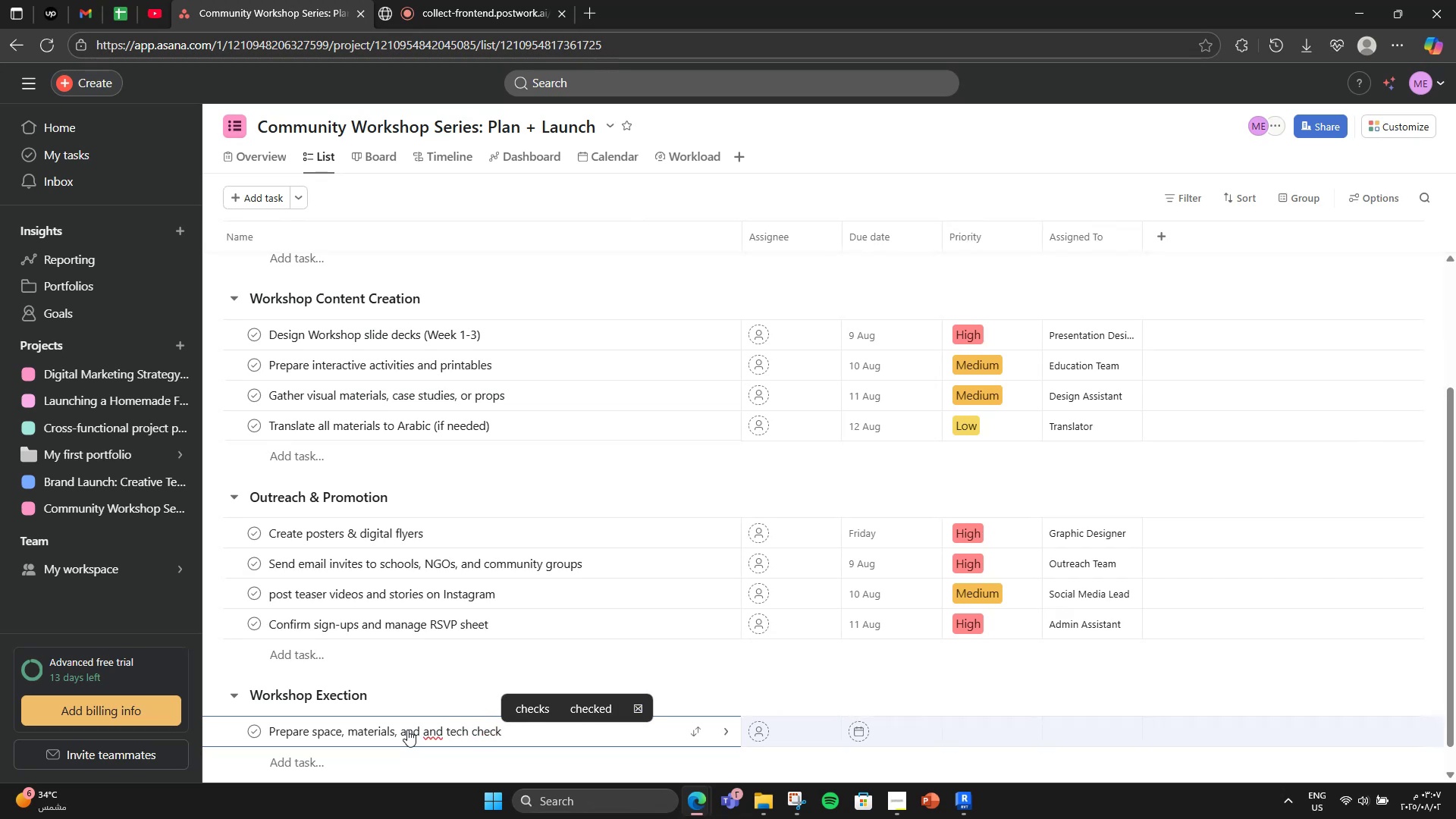 
key(ArrowLeft)
 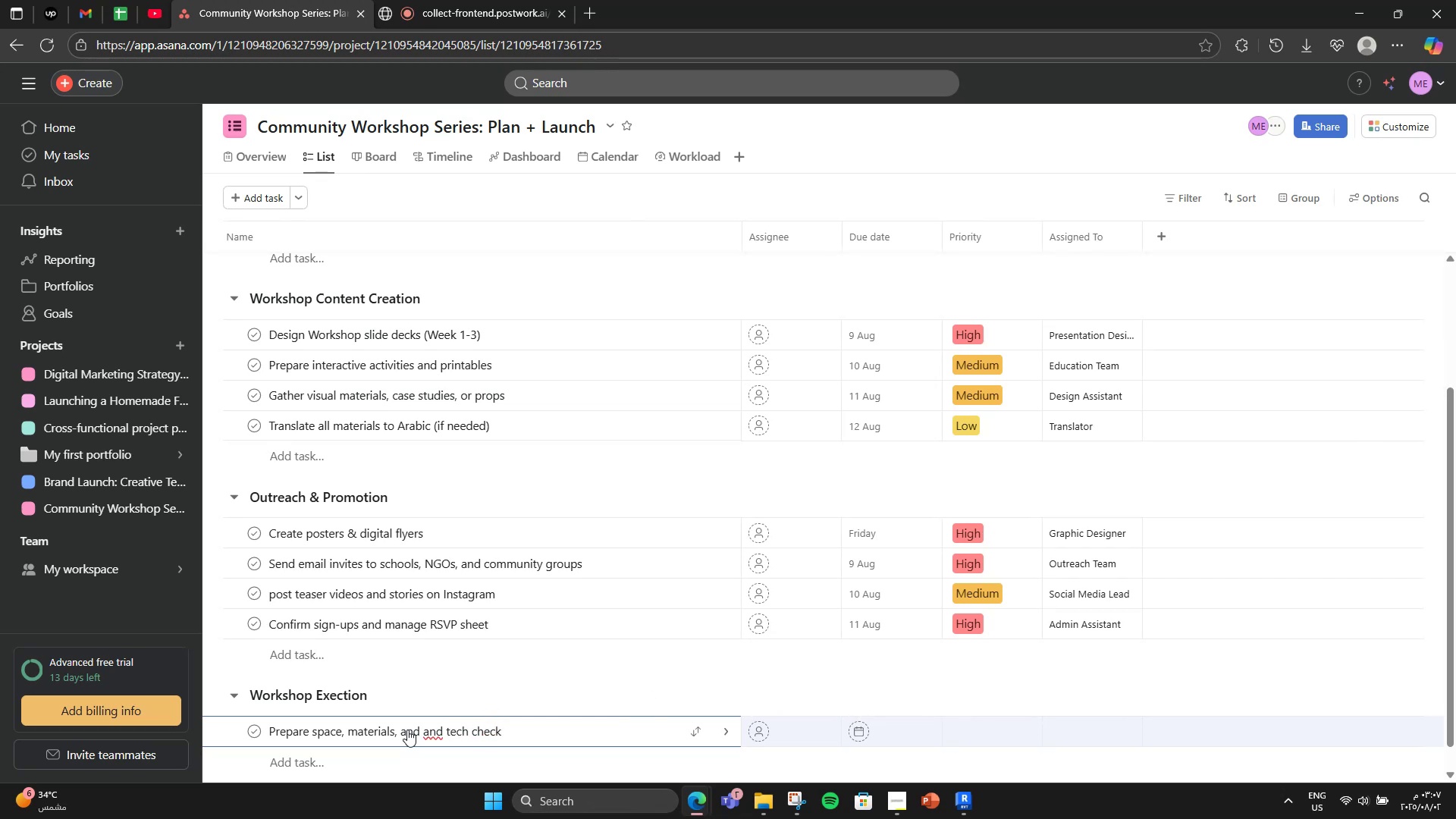 
double_click([443, 730])
 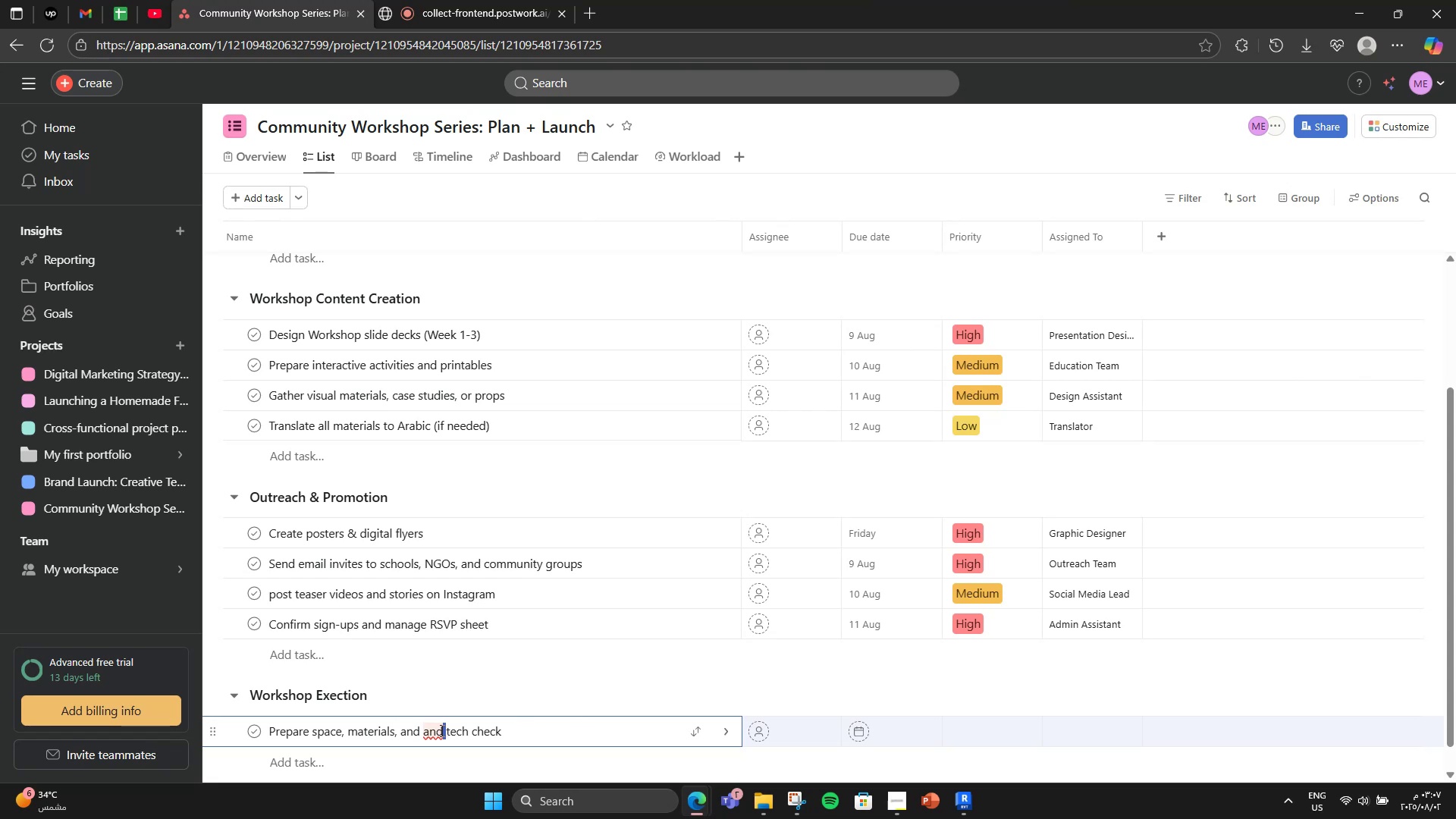 
double_click([441, 730])
 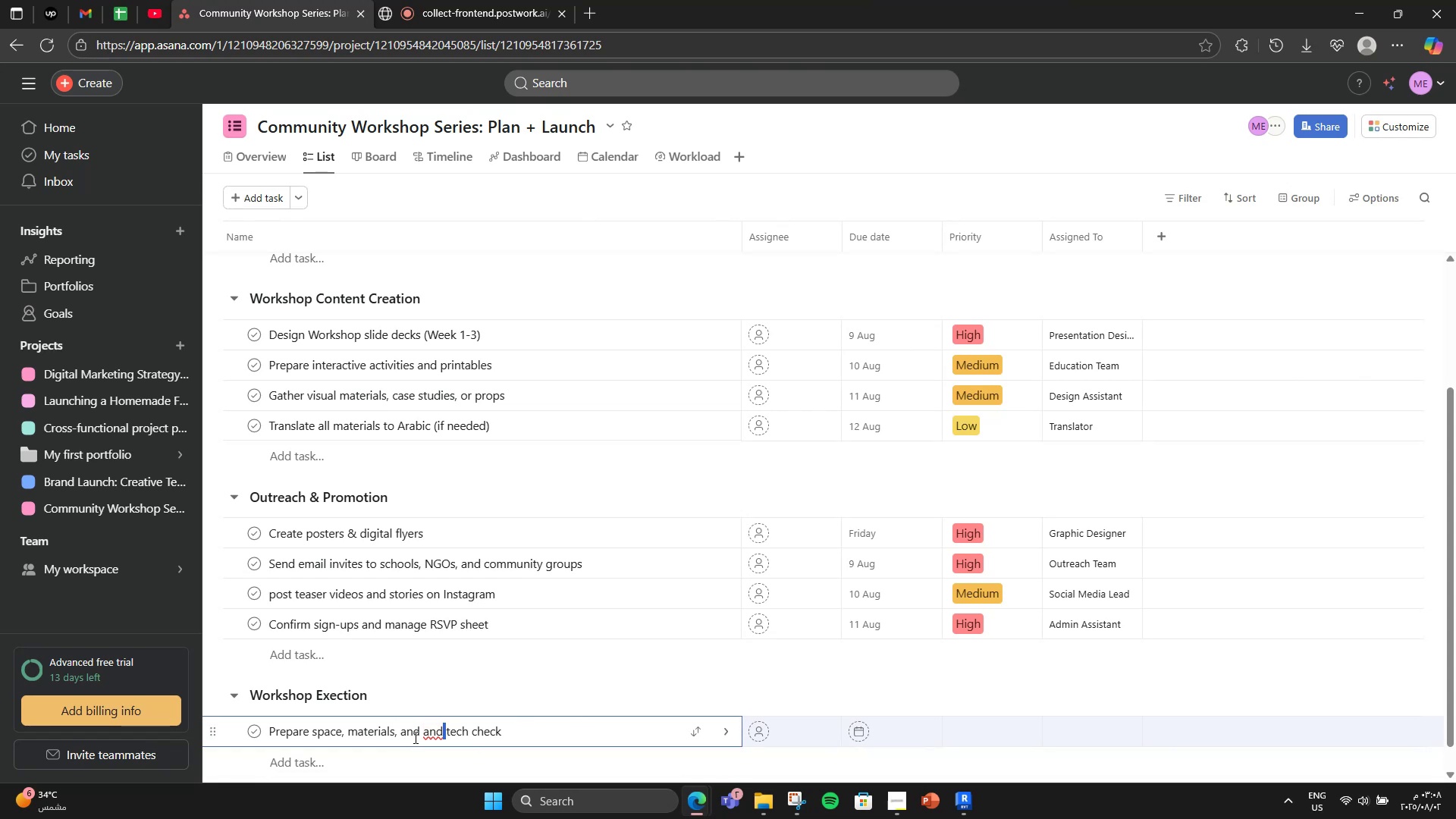 
double_click([426, 730])
 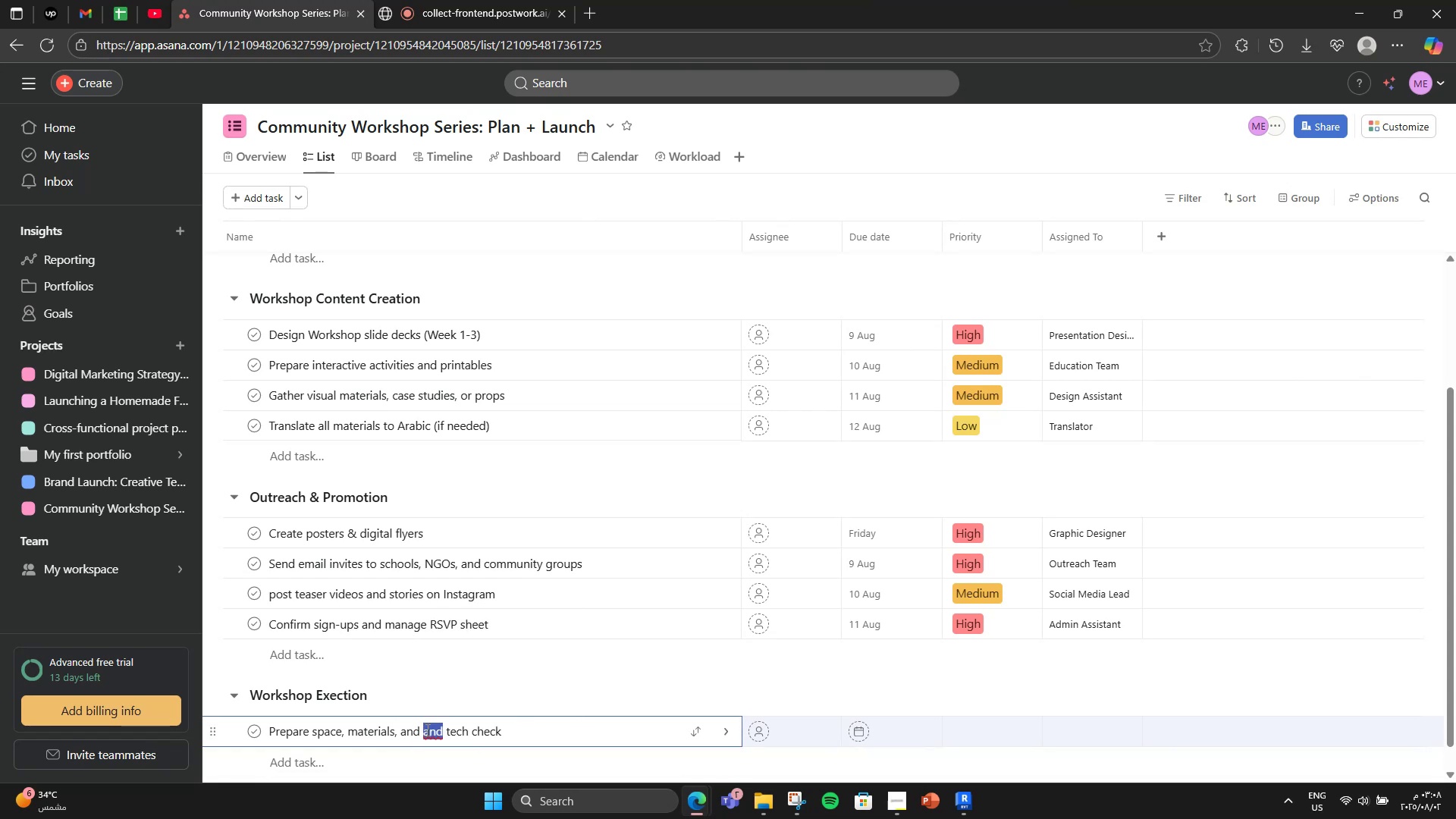 
key(Backspace)
 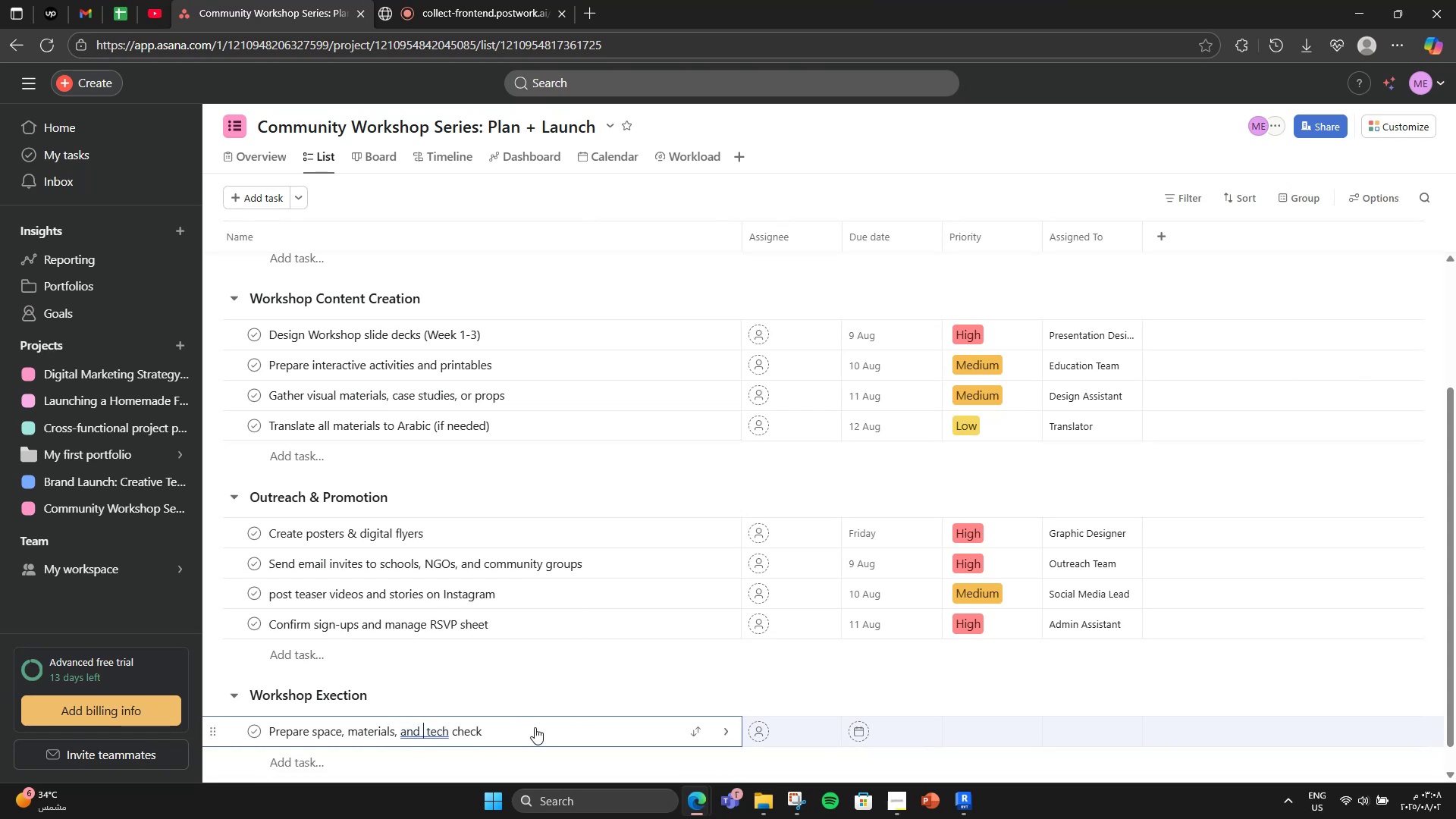 
key(Backspace)
 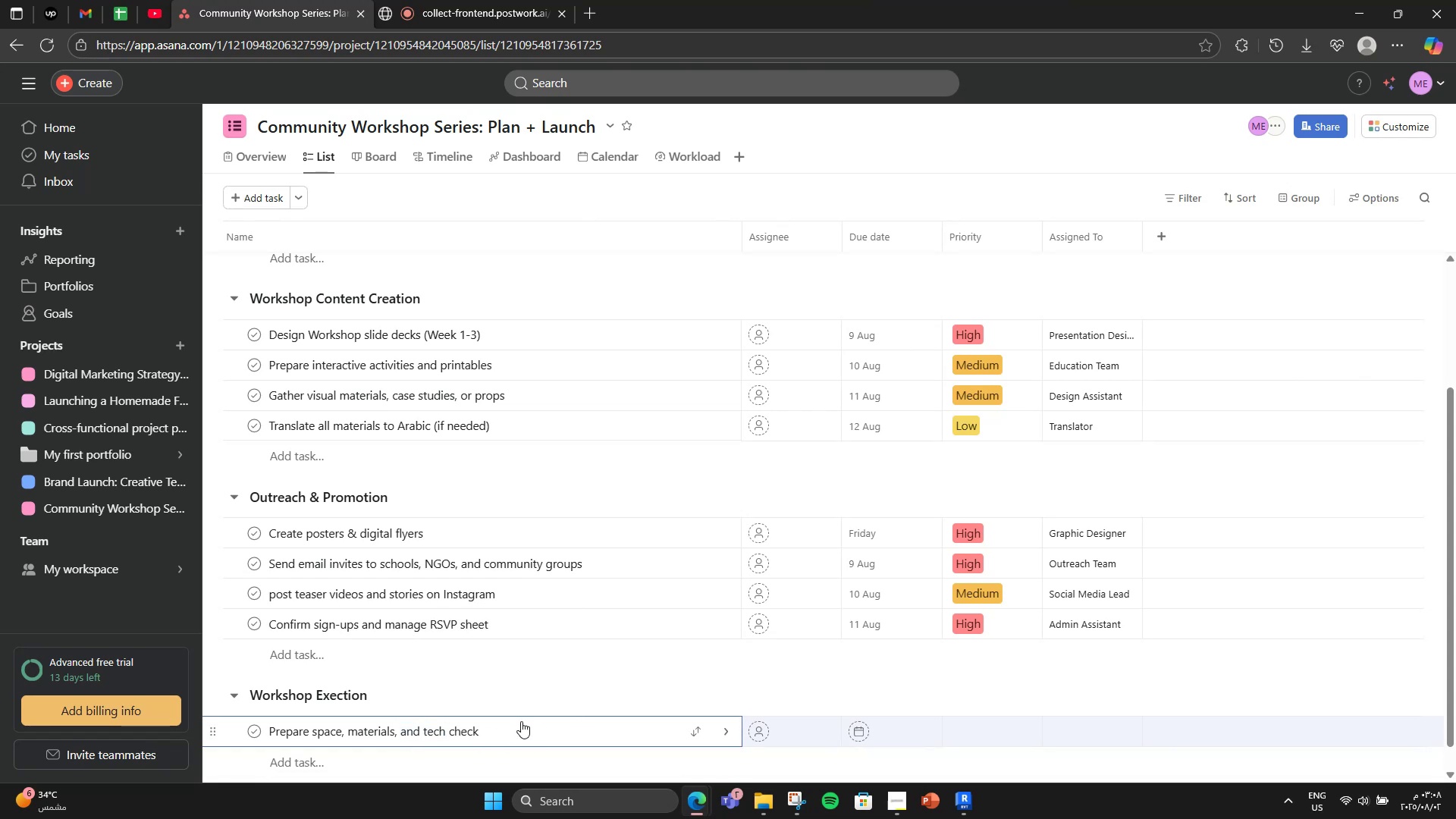 
left_click([521, 721])
 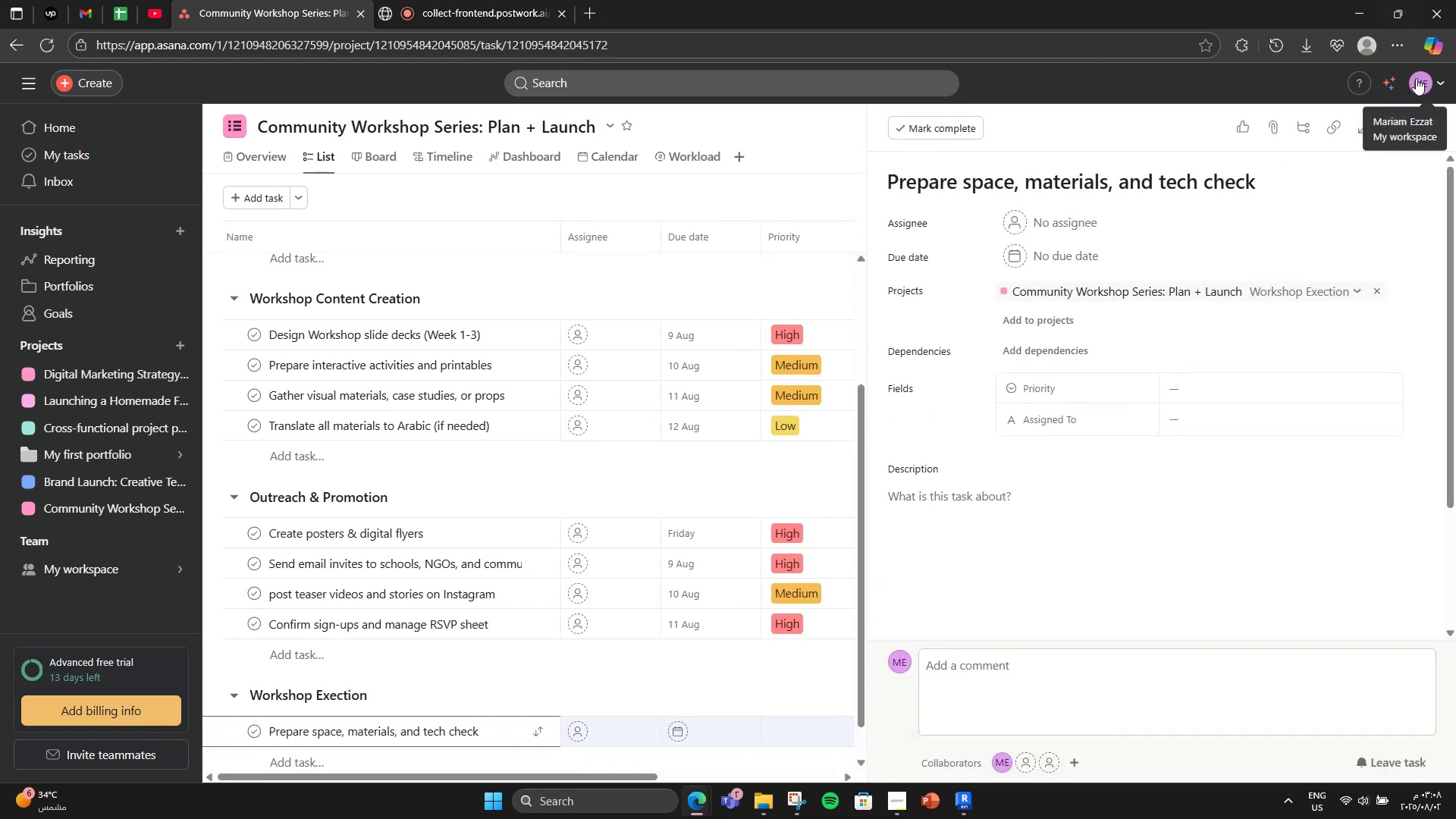 
left_click([1429, 118])
 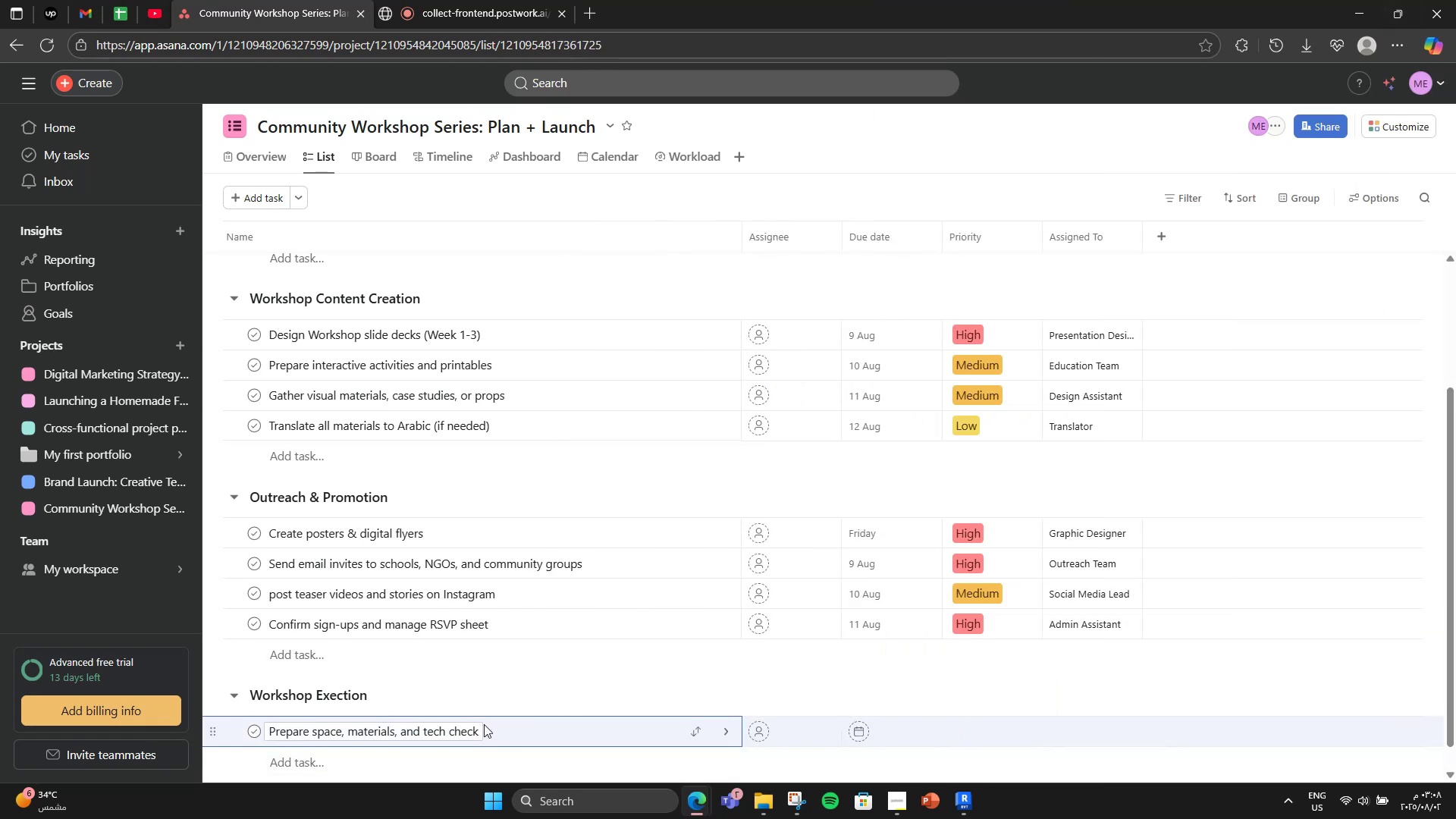 
left_click([478, 736])
 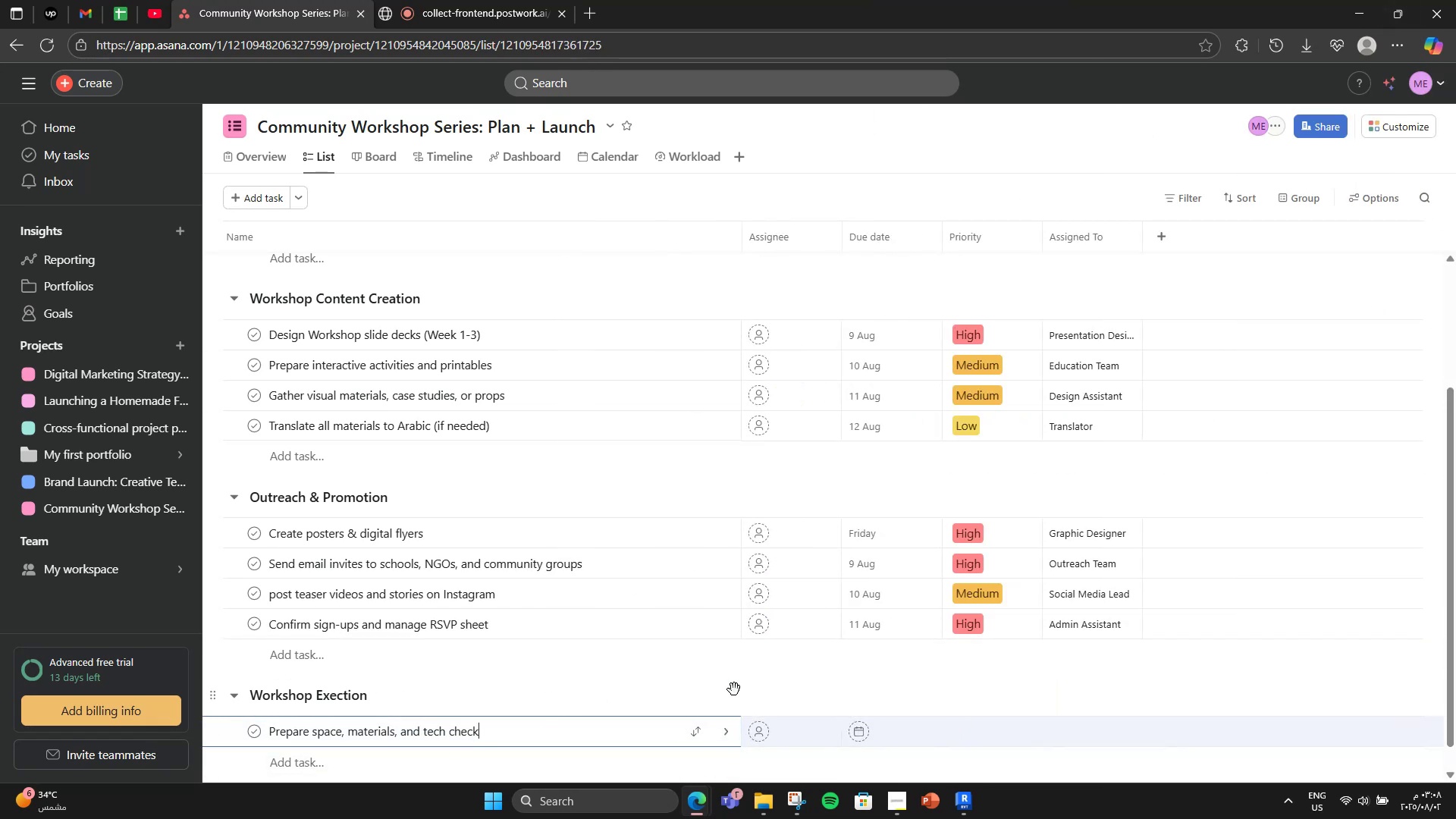 
key(Space)
 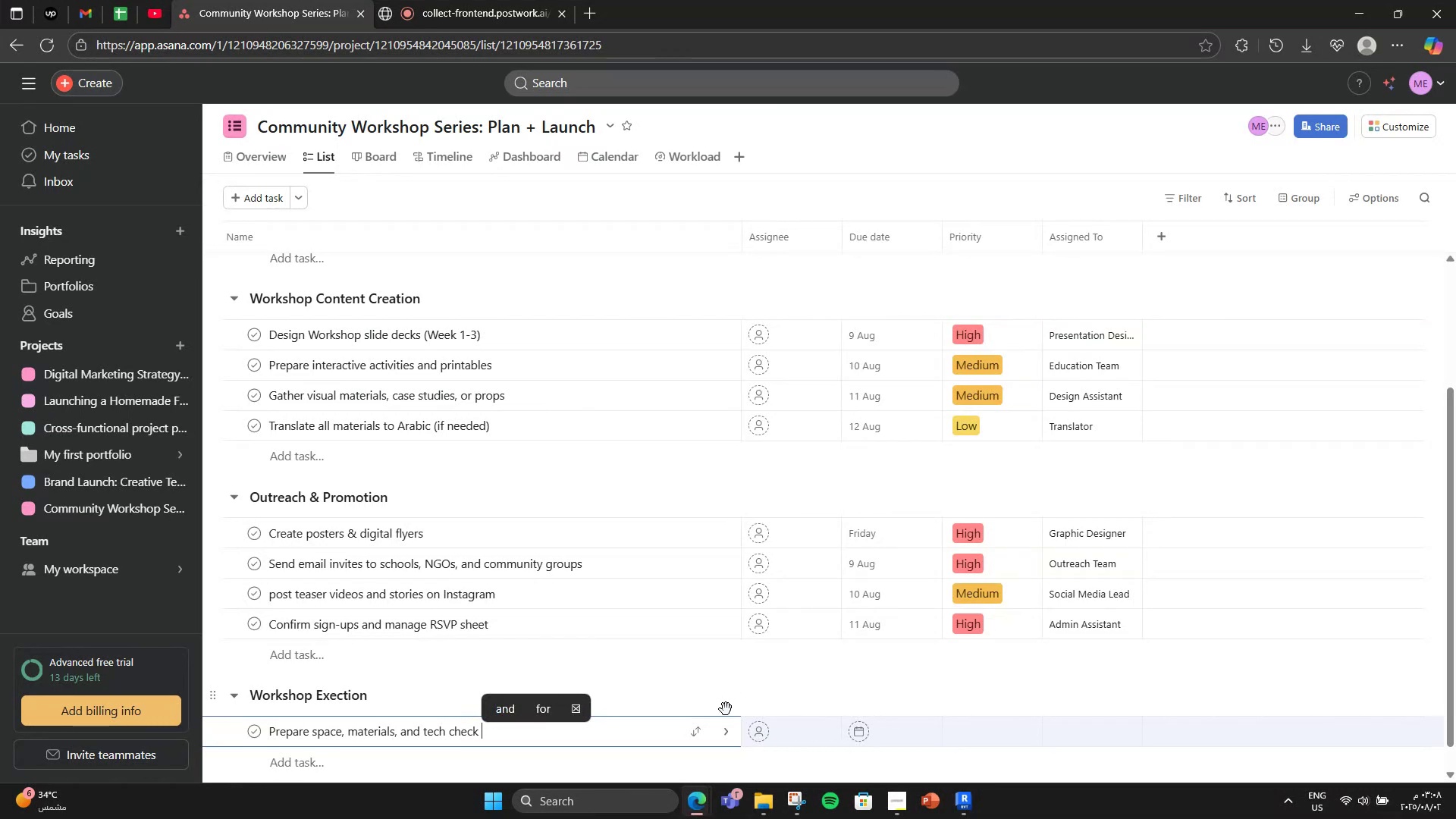 
wait(11.47)
 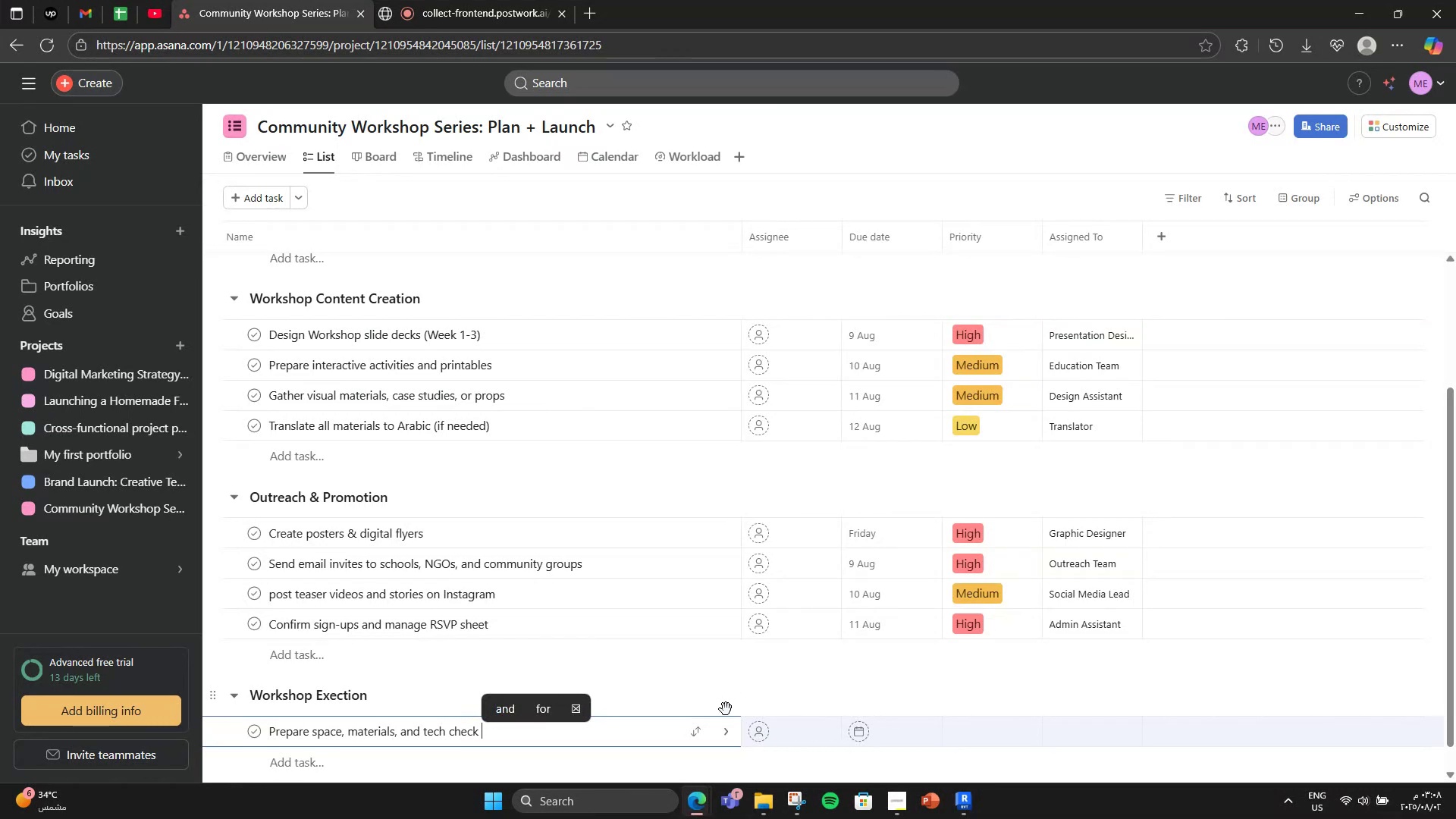 
type(before Day1)
 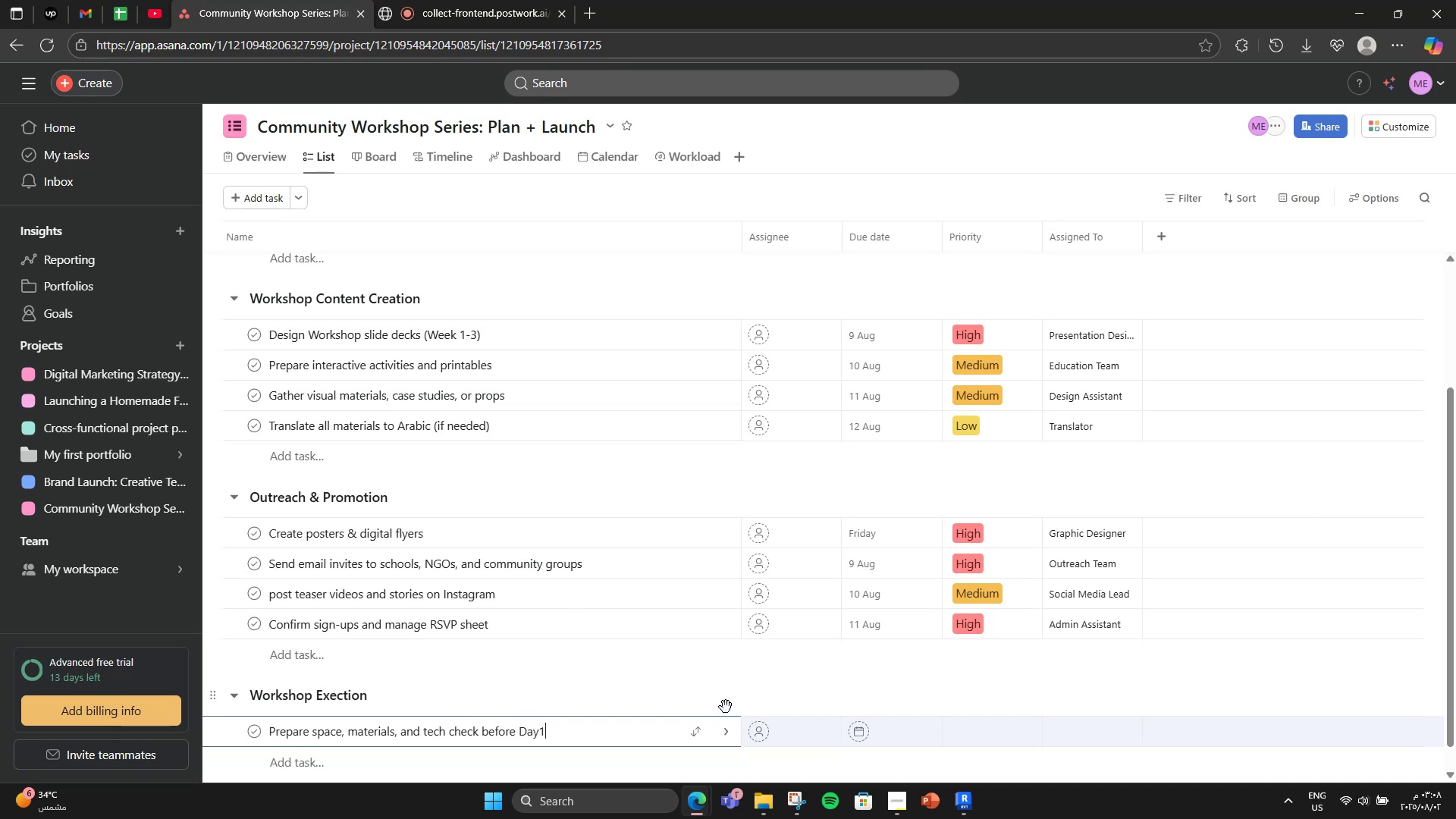 
key(ArrowLeft)
 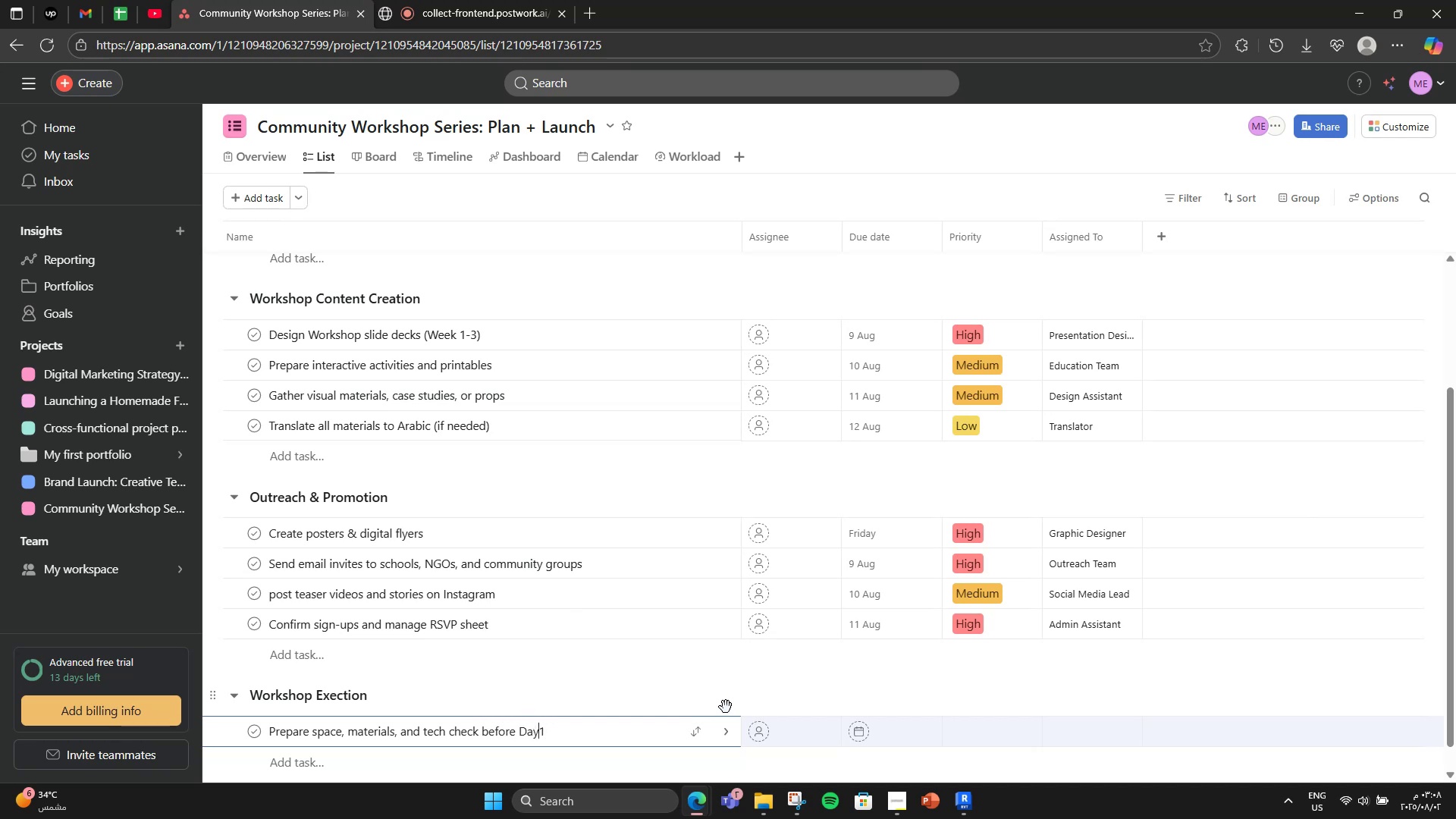 
key(Space)
 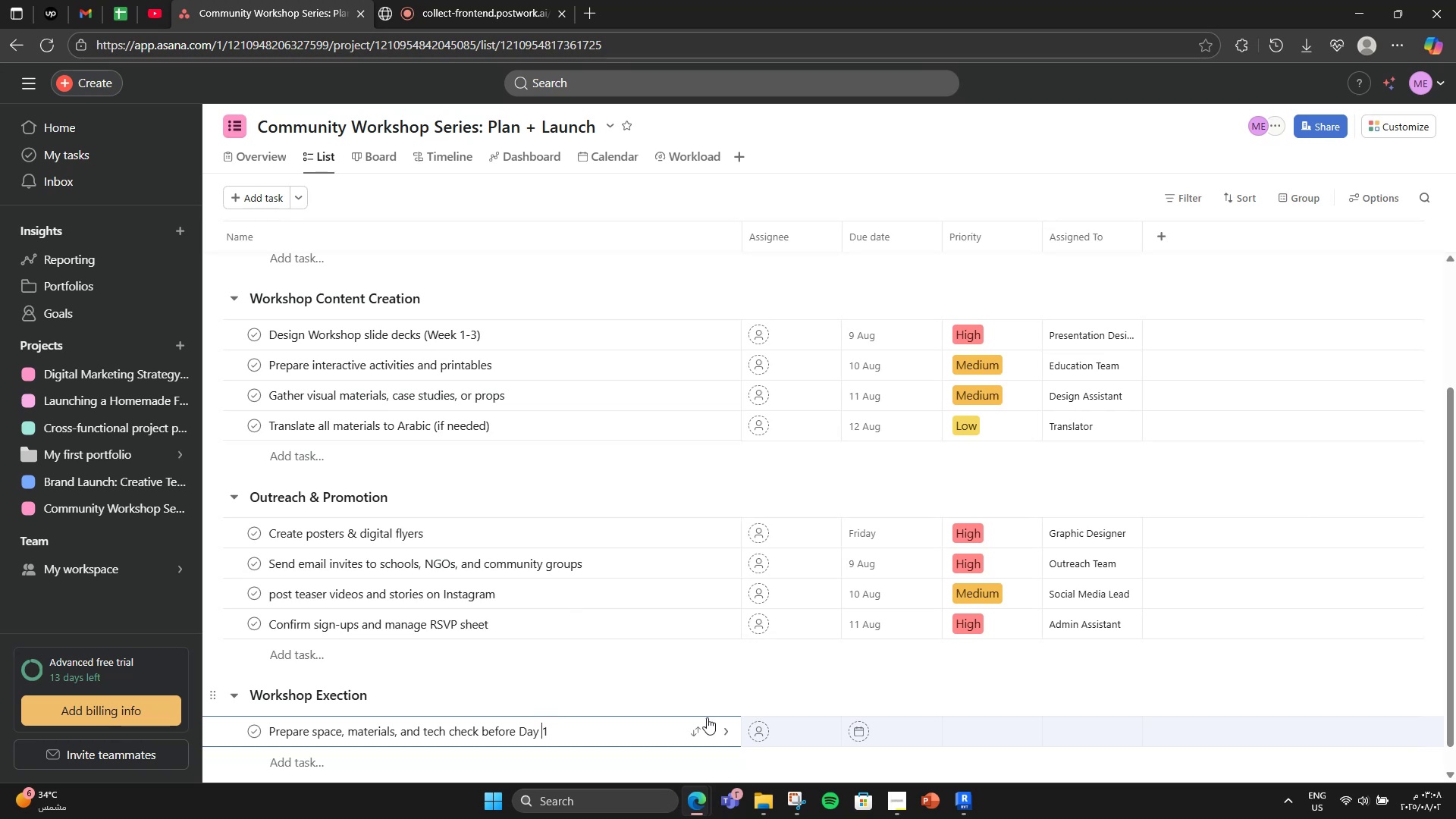 
scroll: coordinate [660, 766], scroll_direction: down, amount: 1.0
 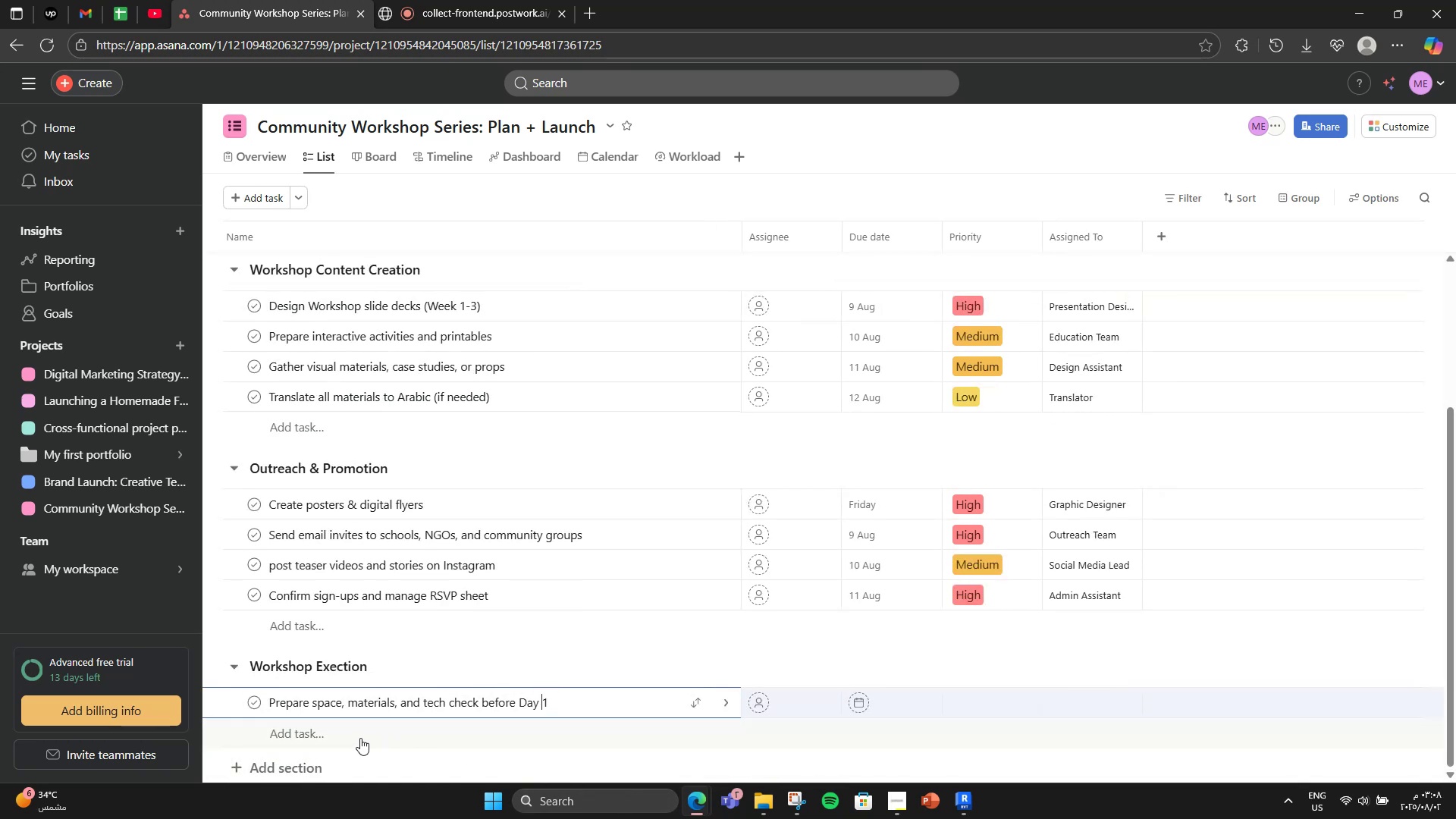 
left_click([340, 741])
 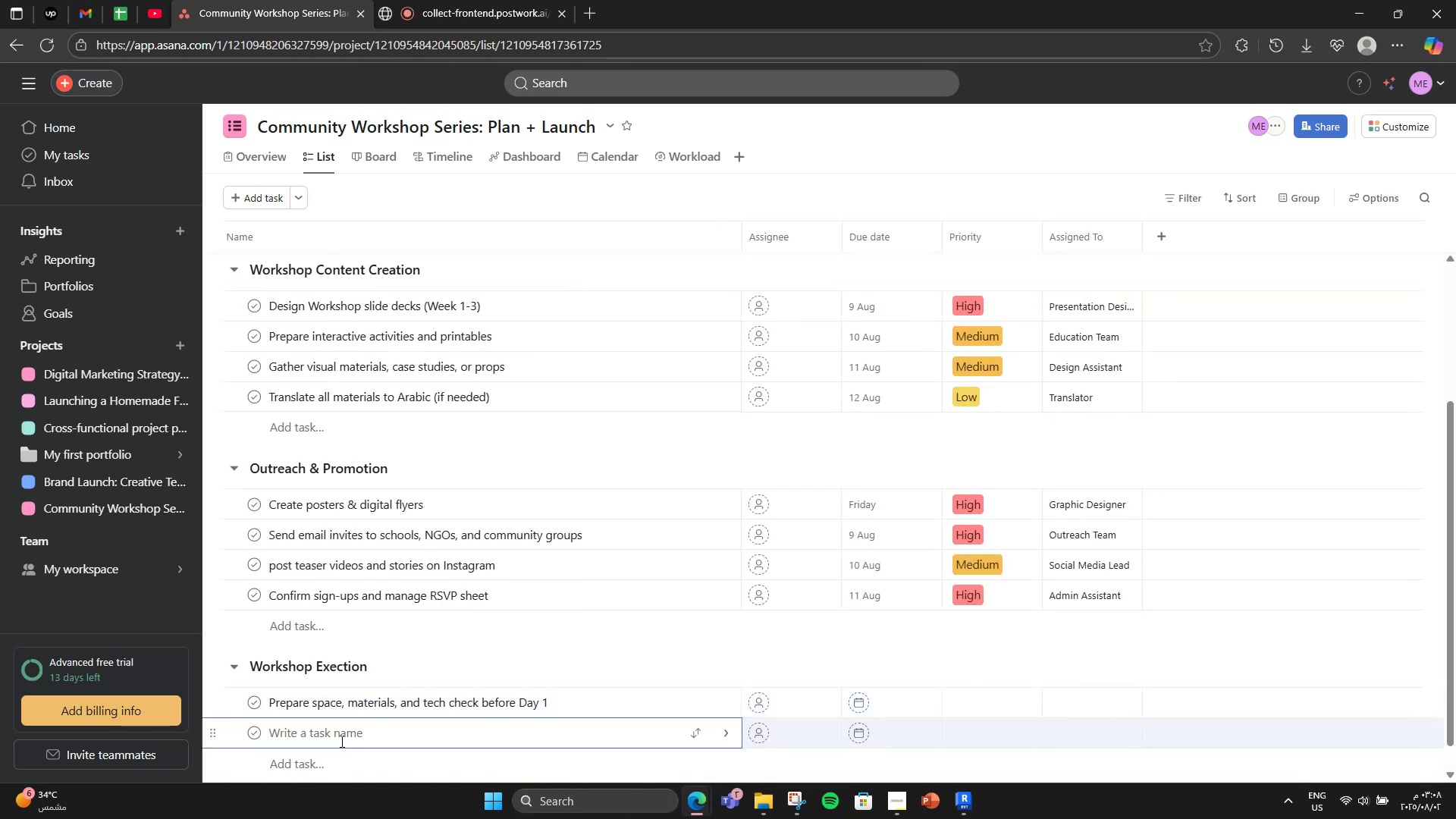 
type(Facilitate Woe)
key(Backspace)
type(rkshop 1: ")
 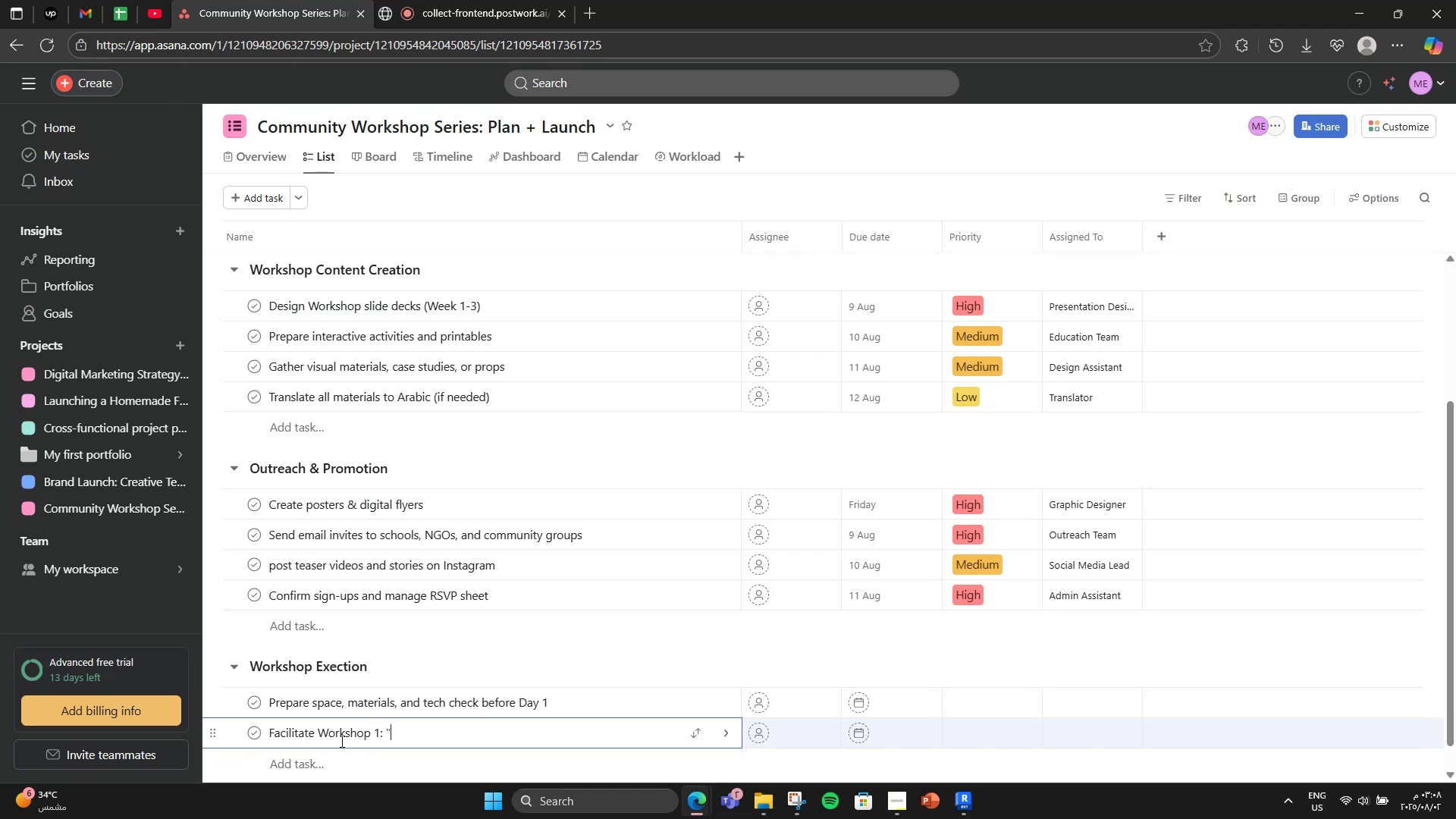 
type(Intro to Creative problem solving )
key(Backspace)
type(')
key(Backspace)
type(")
 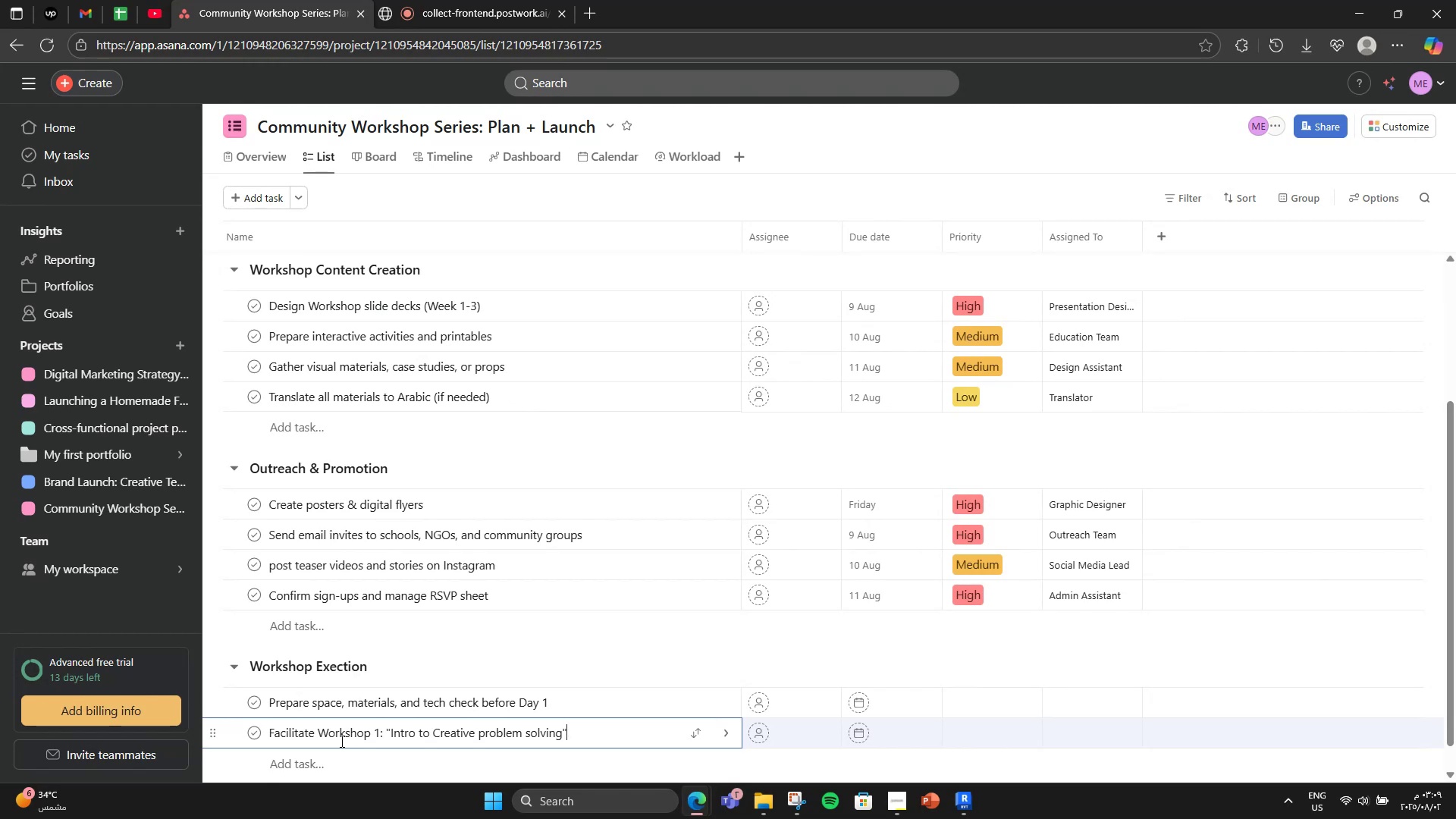 
scroll: coordinate [407, 673], scroll_direction: down, amount: 4.0
 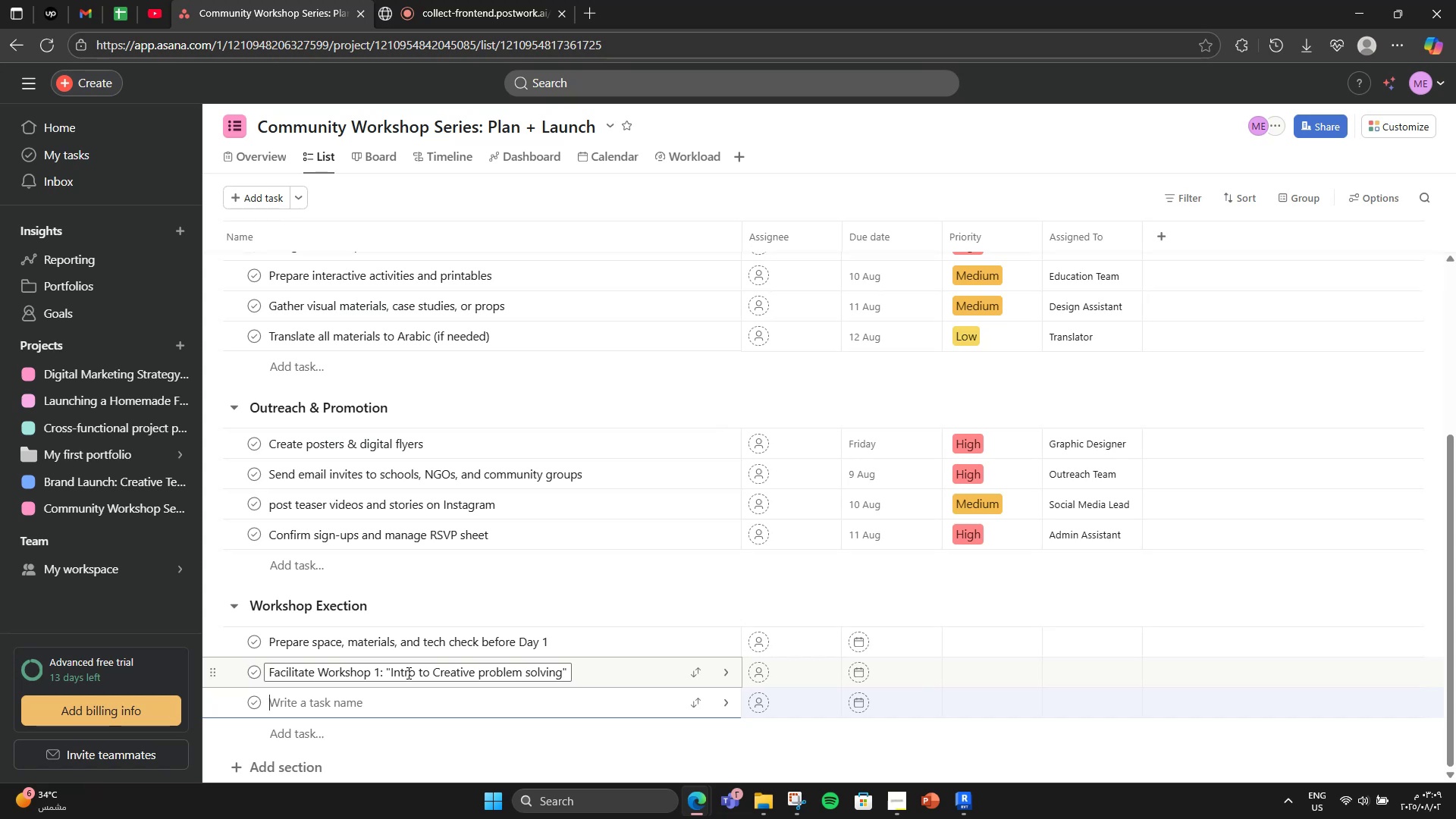 
type(Facilitaat)
key(Backspace)
key(Backspace)
type(te Workshop 2 )
key(Backspace)
type(:)
 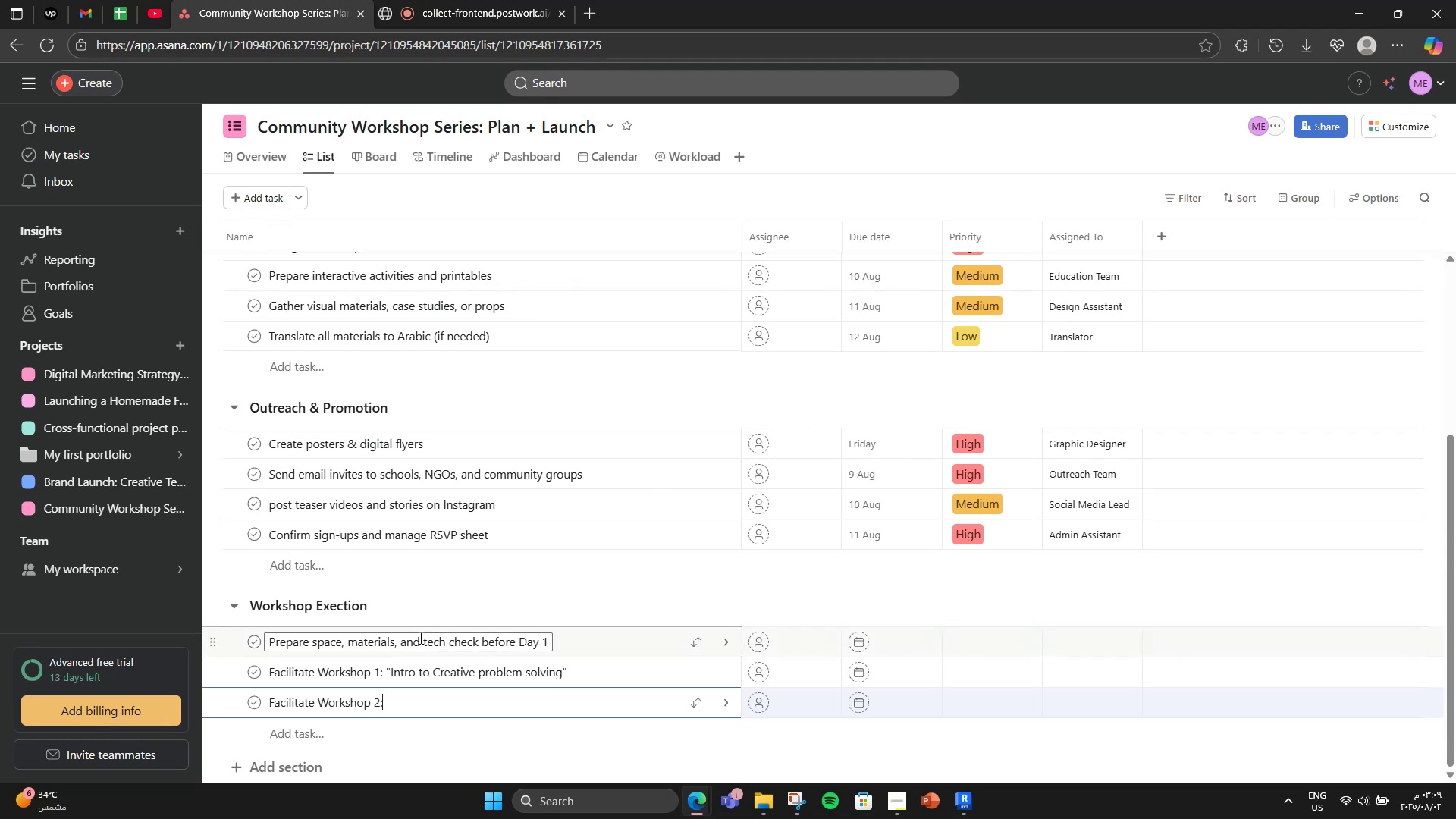 
wait(15.46)
 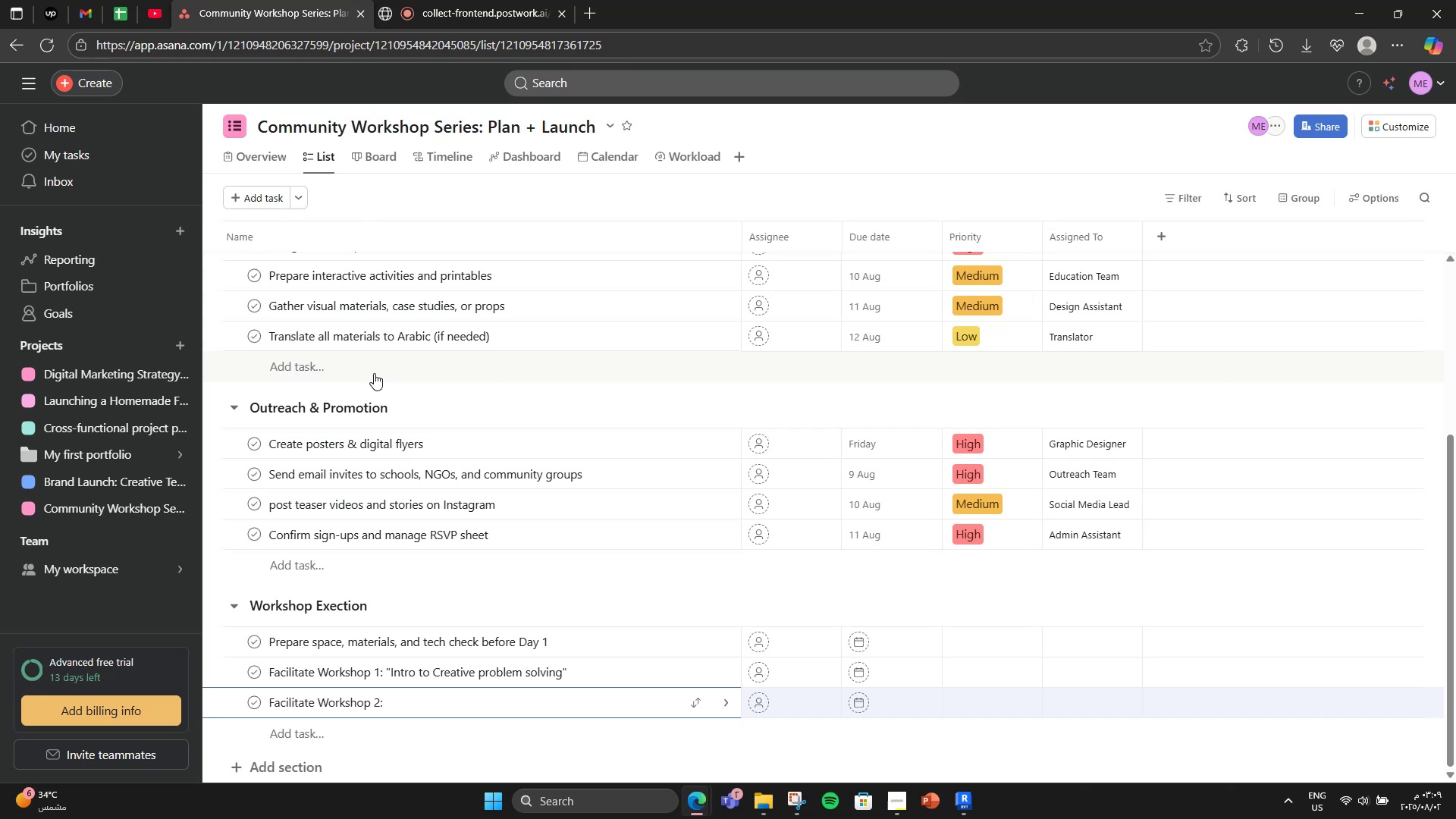 
key(Space)
 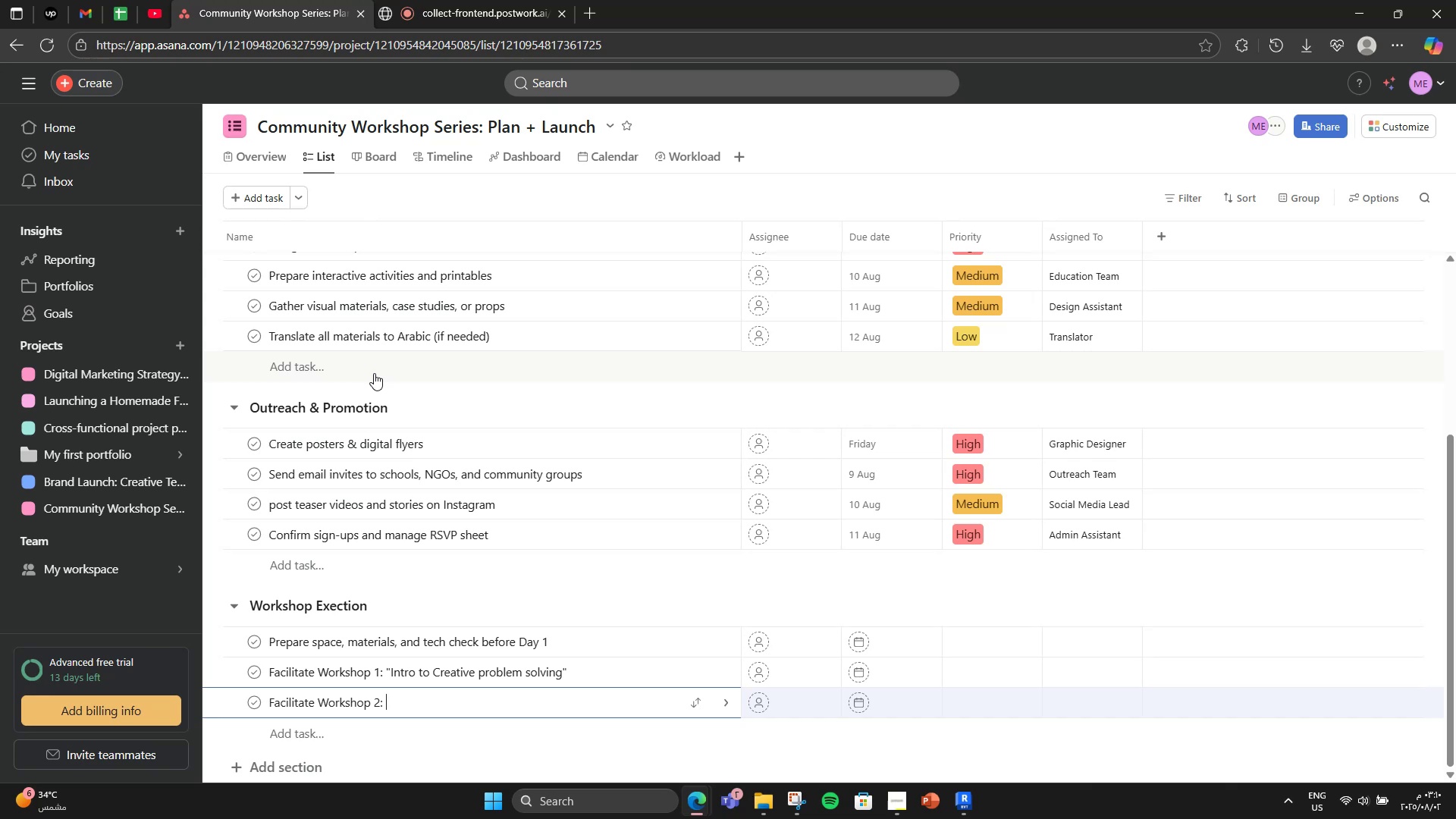 
key(Shift+Quote)
 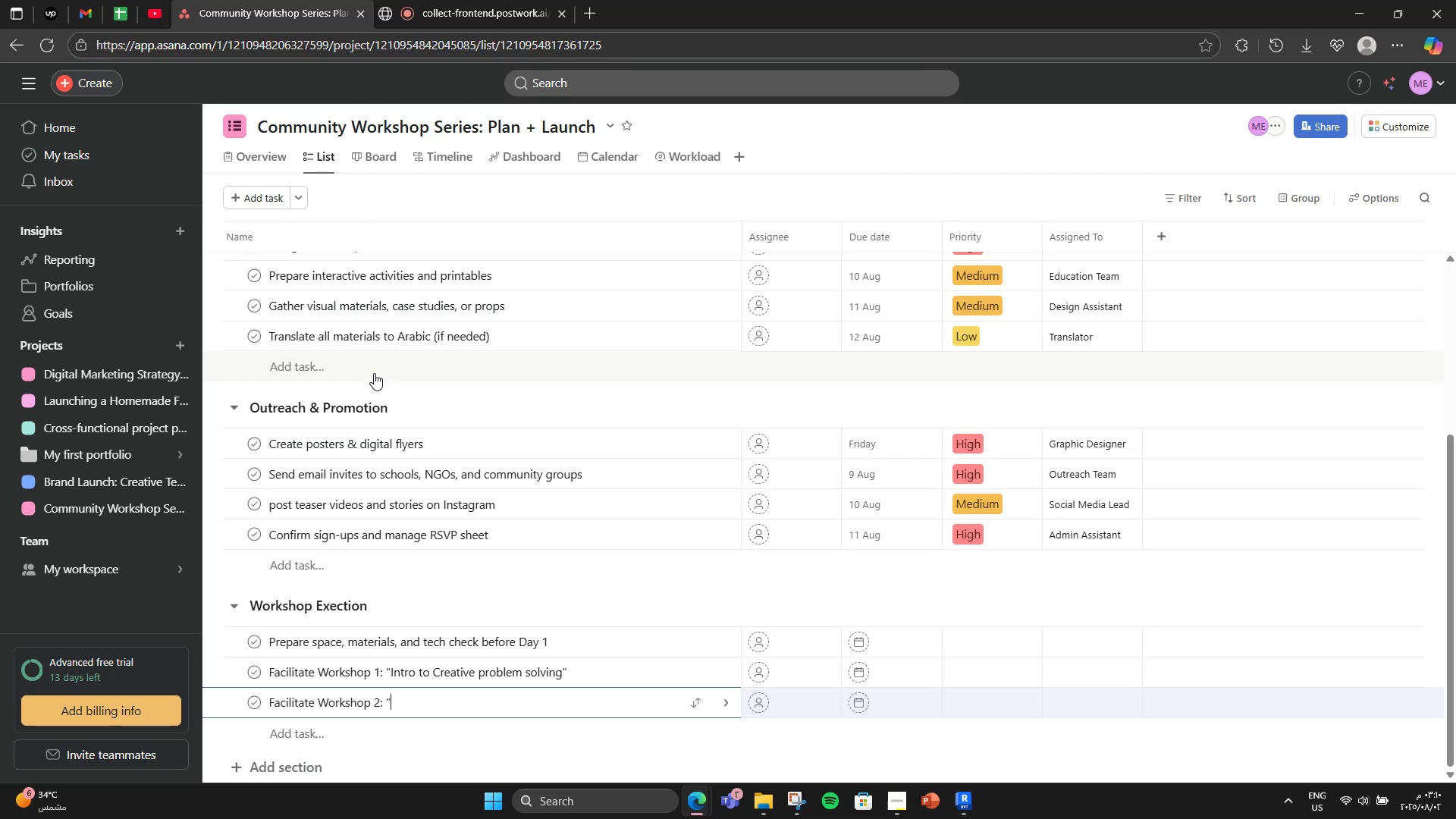 
wait(17.88)
 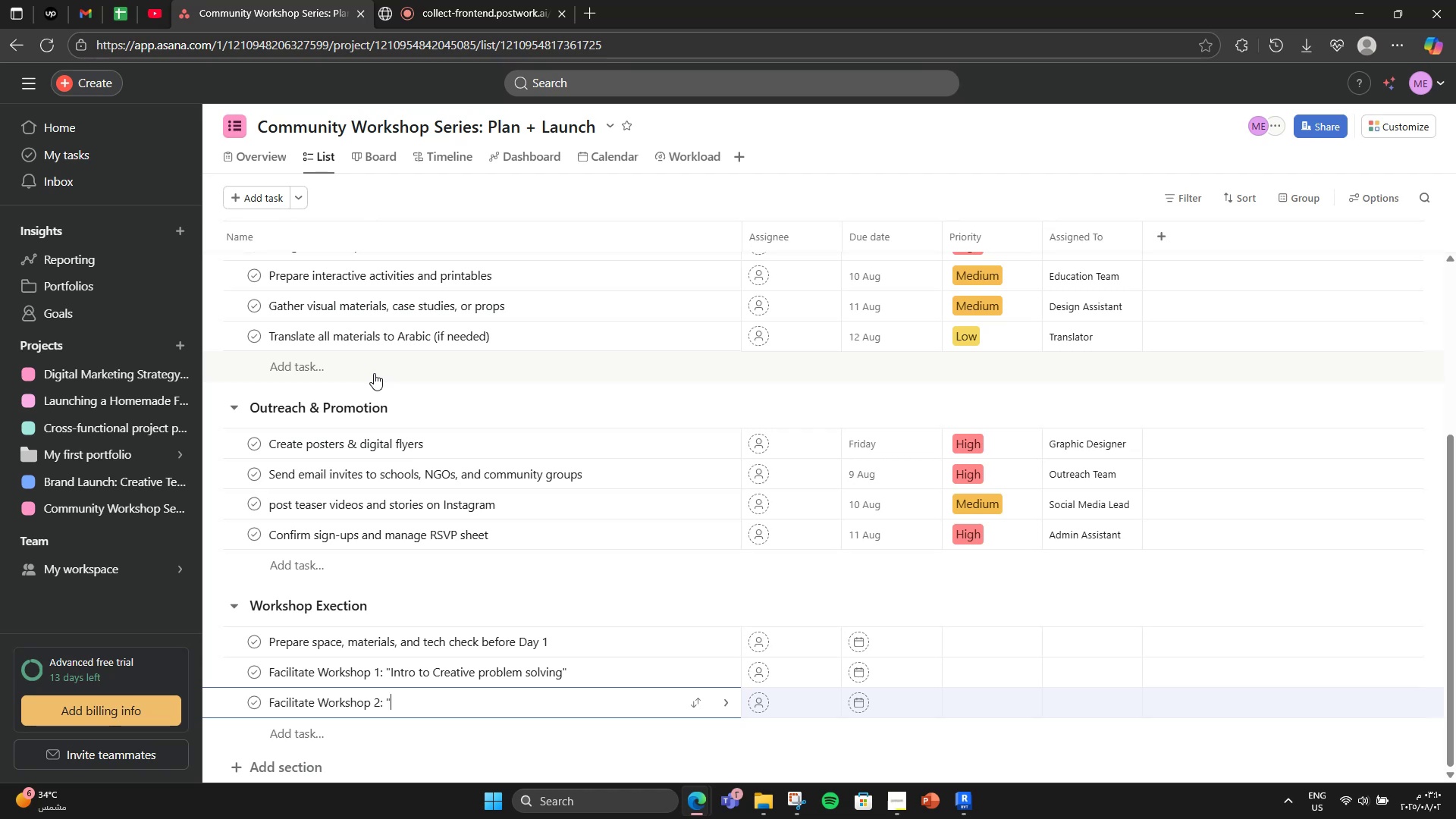 
type(Eco Designn )
key(Backspace)
key(Backspace)
type( g)
key(Backspace)
type(for Daily Life)
 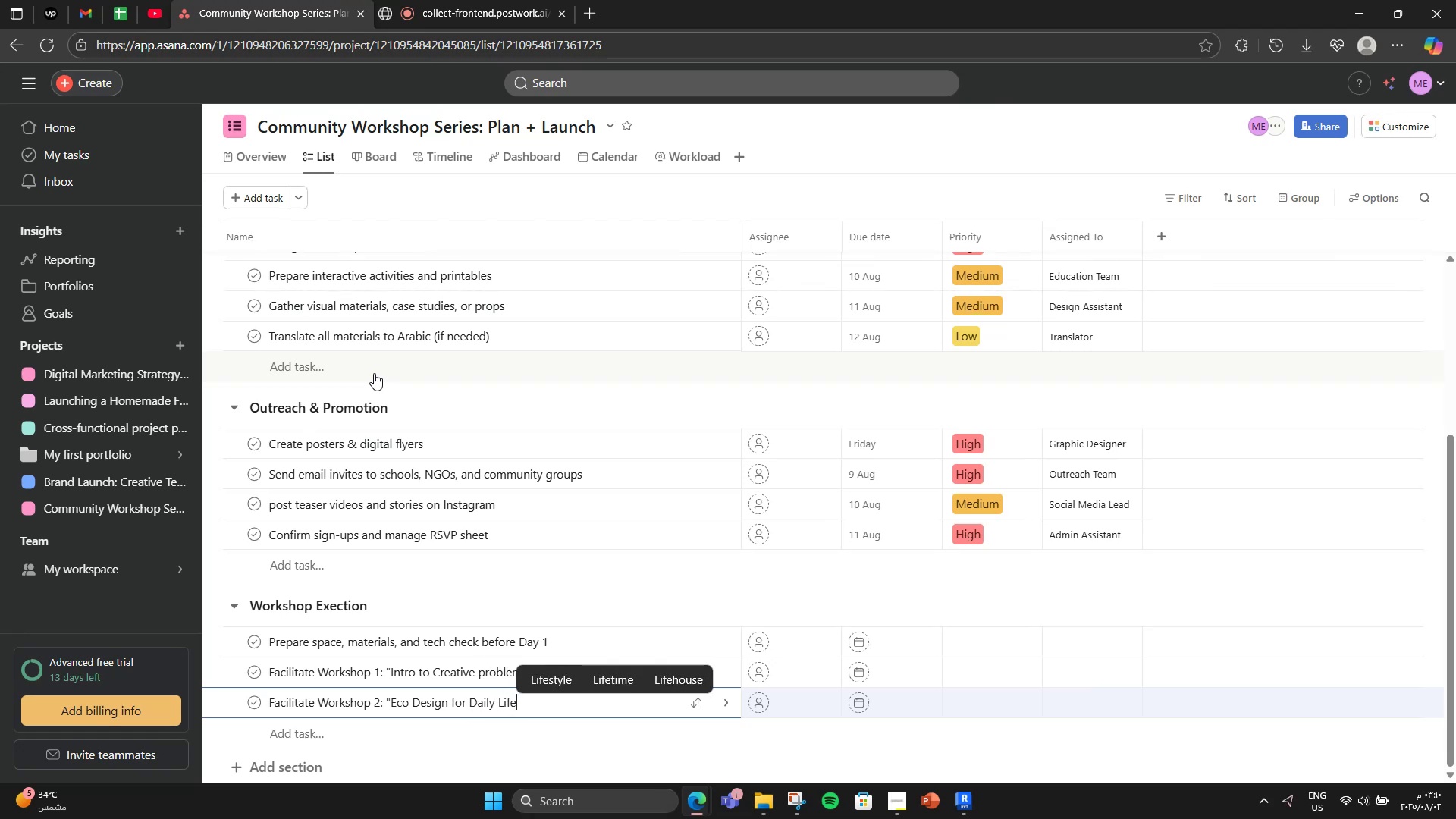 
key(Shift+ShiftRight)
 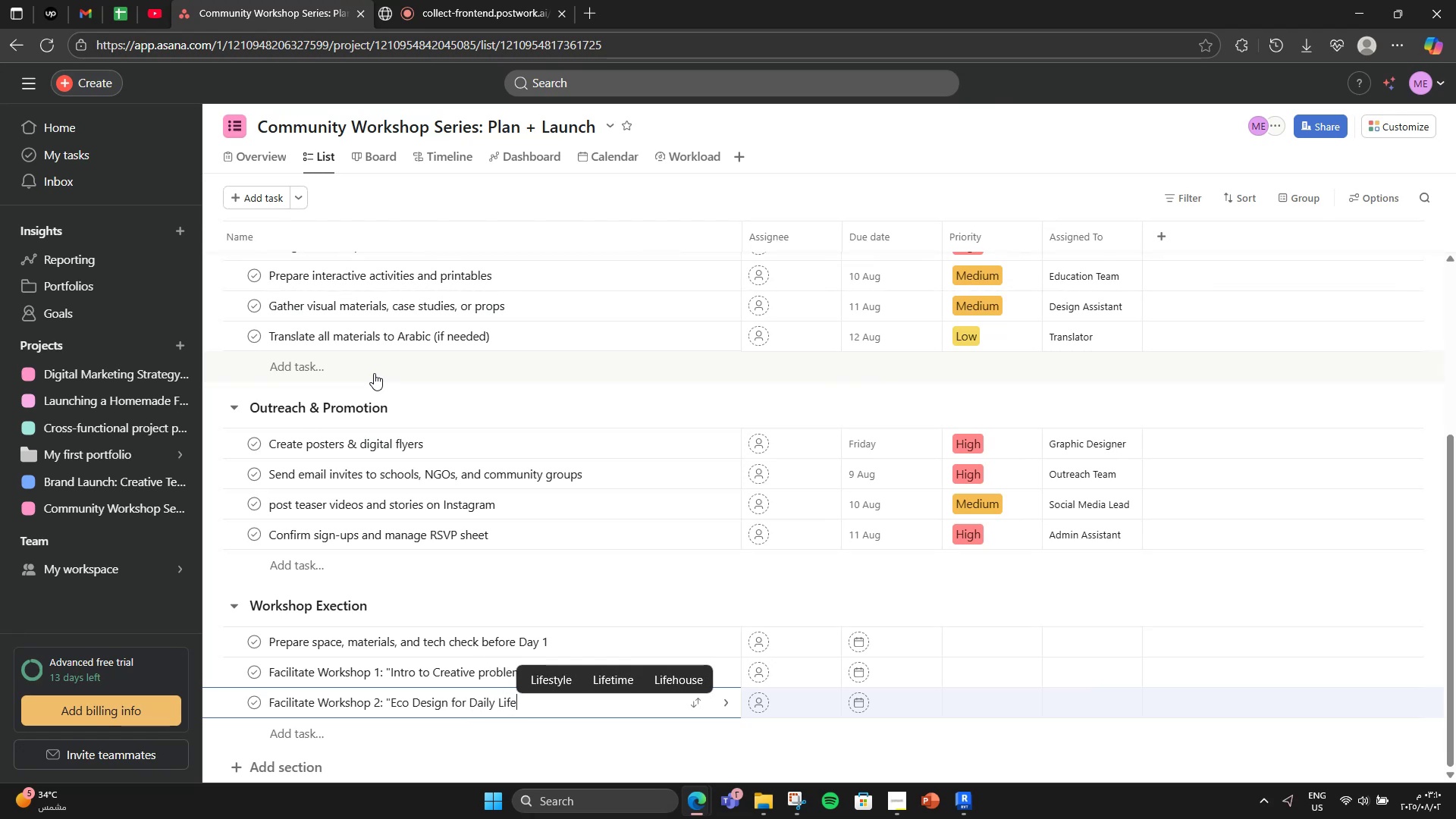 
key(Shift+Quote)
 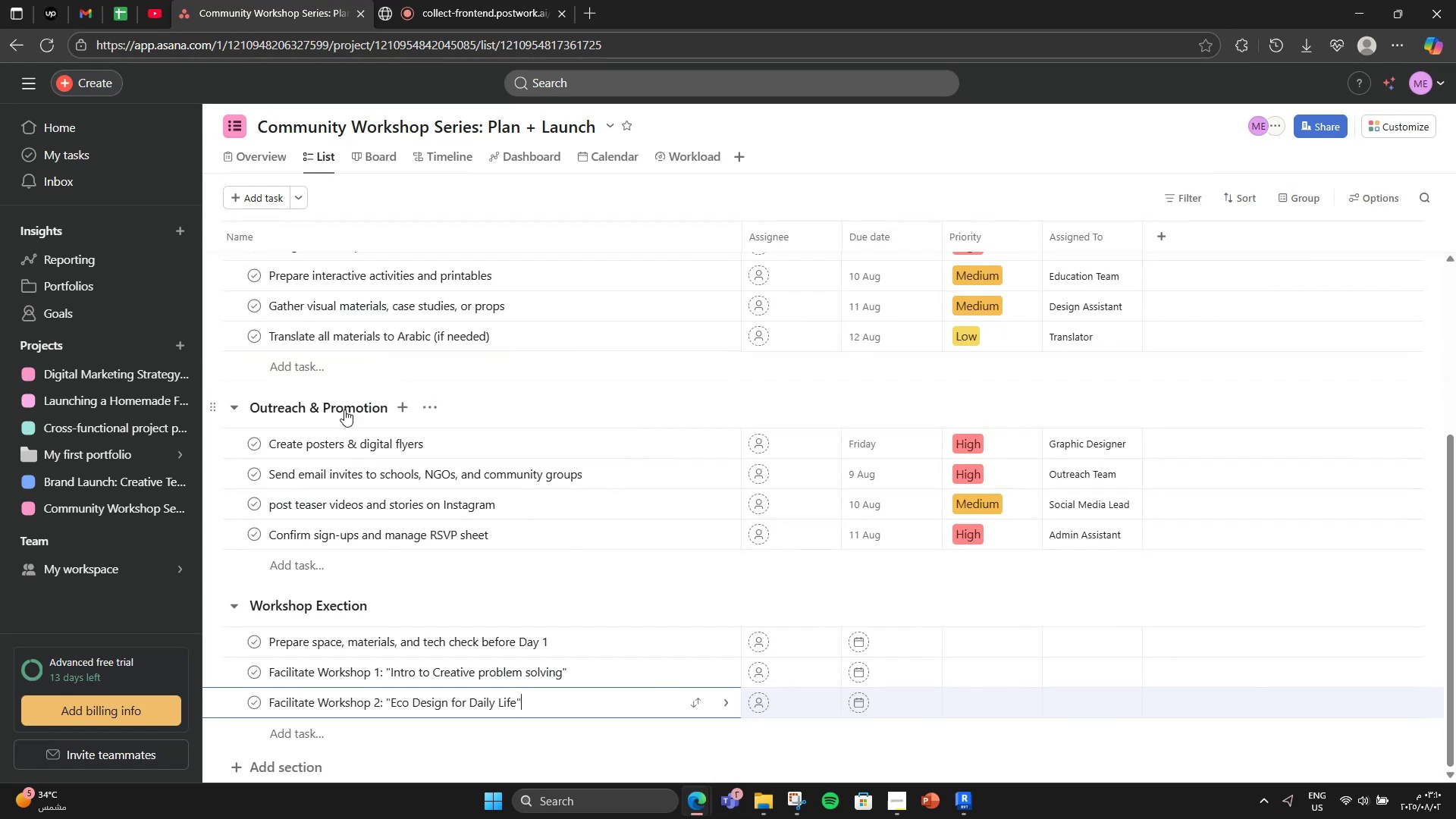 
wait(5.77)
 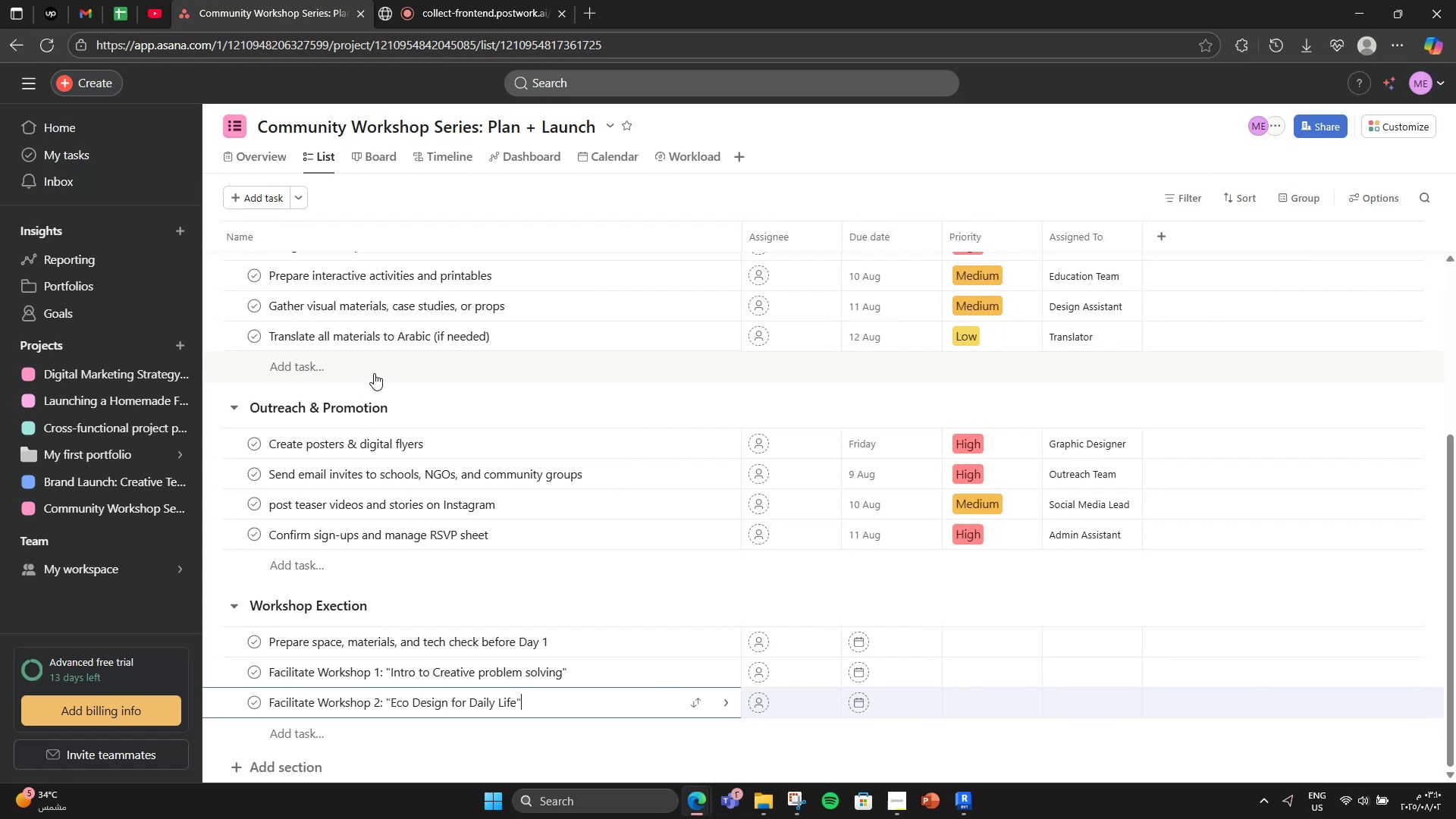 
scroll: coordinate [450, 529], scroll_direction: down, amount: 3.0
 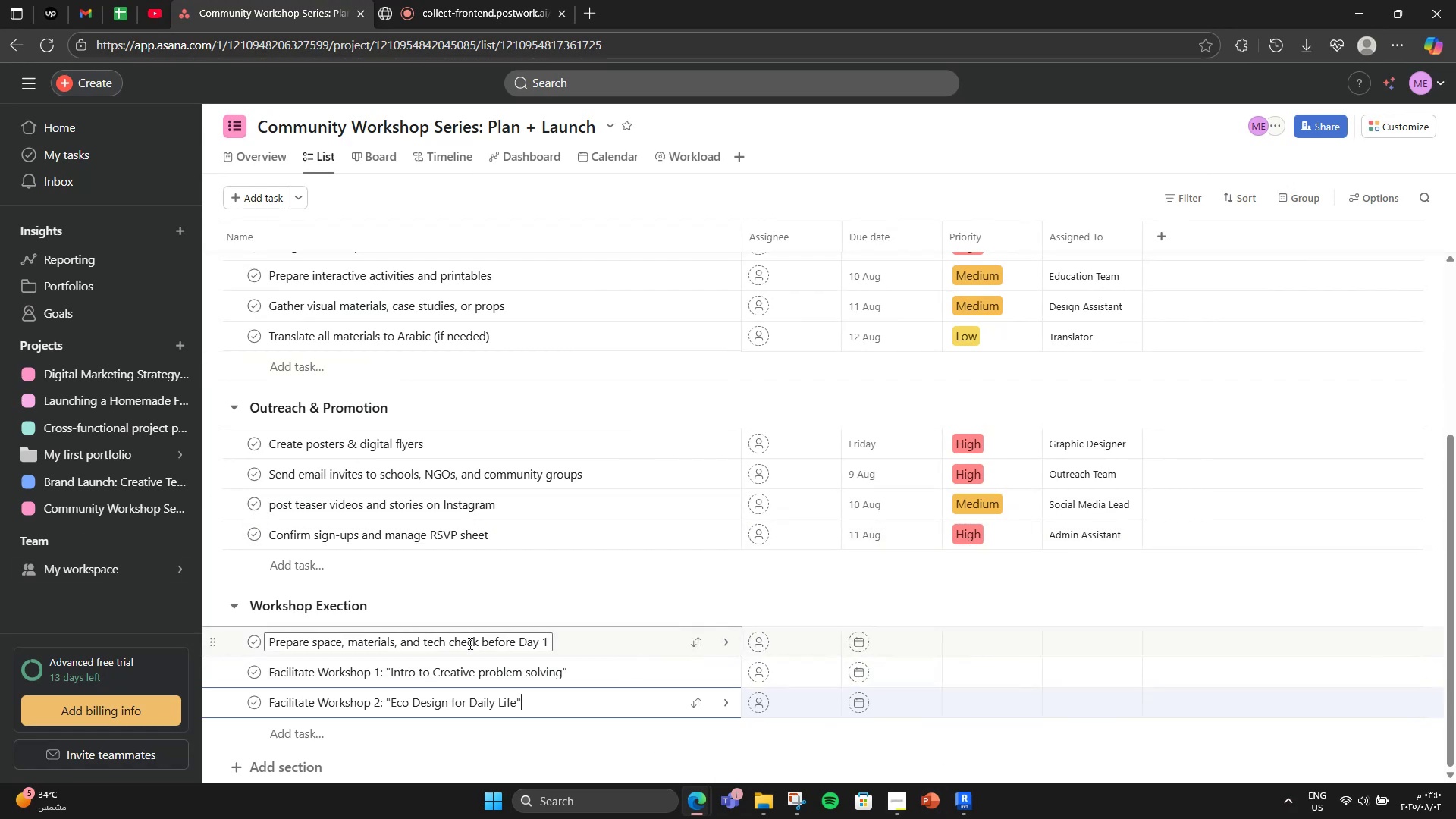 
wait(5.61)
 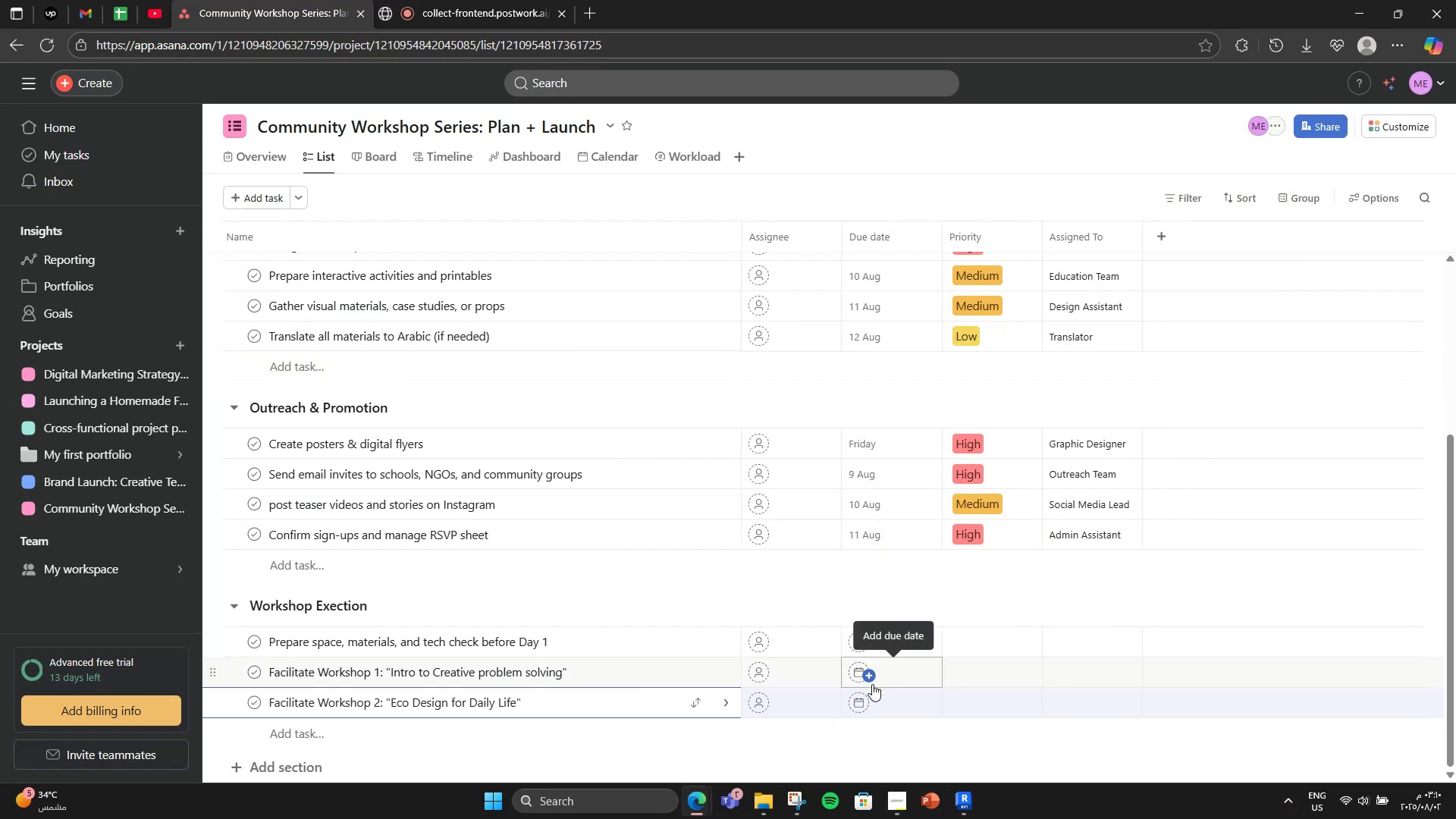 
mouse_move([752, 653])
 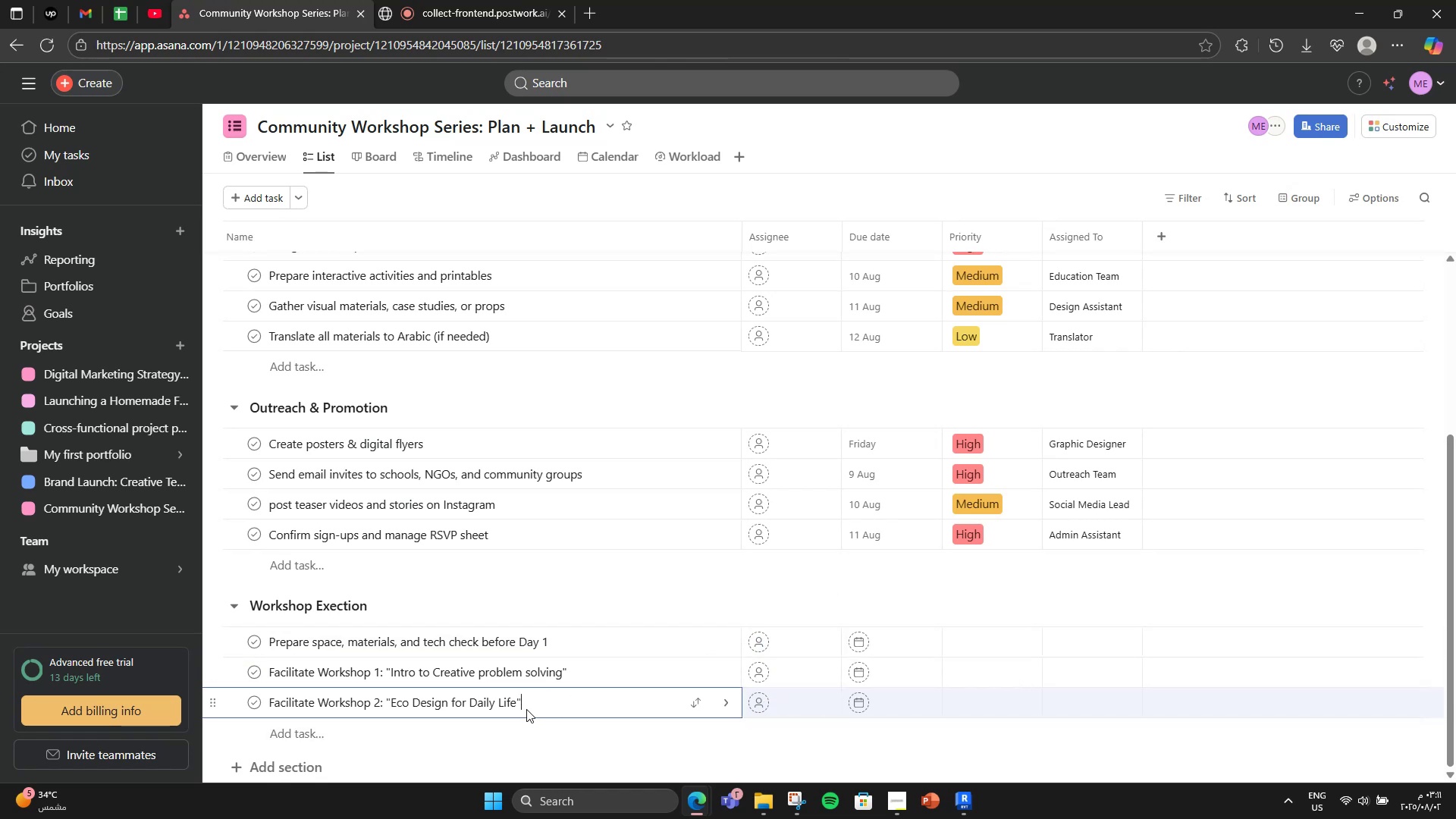 
scroll: coordinate [526, 709], scroll_direction: down, amount: 1.0
 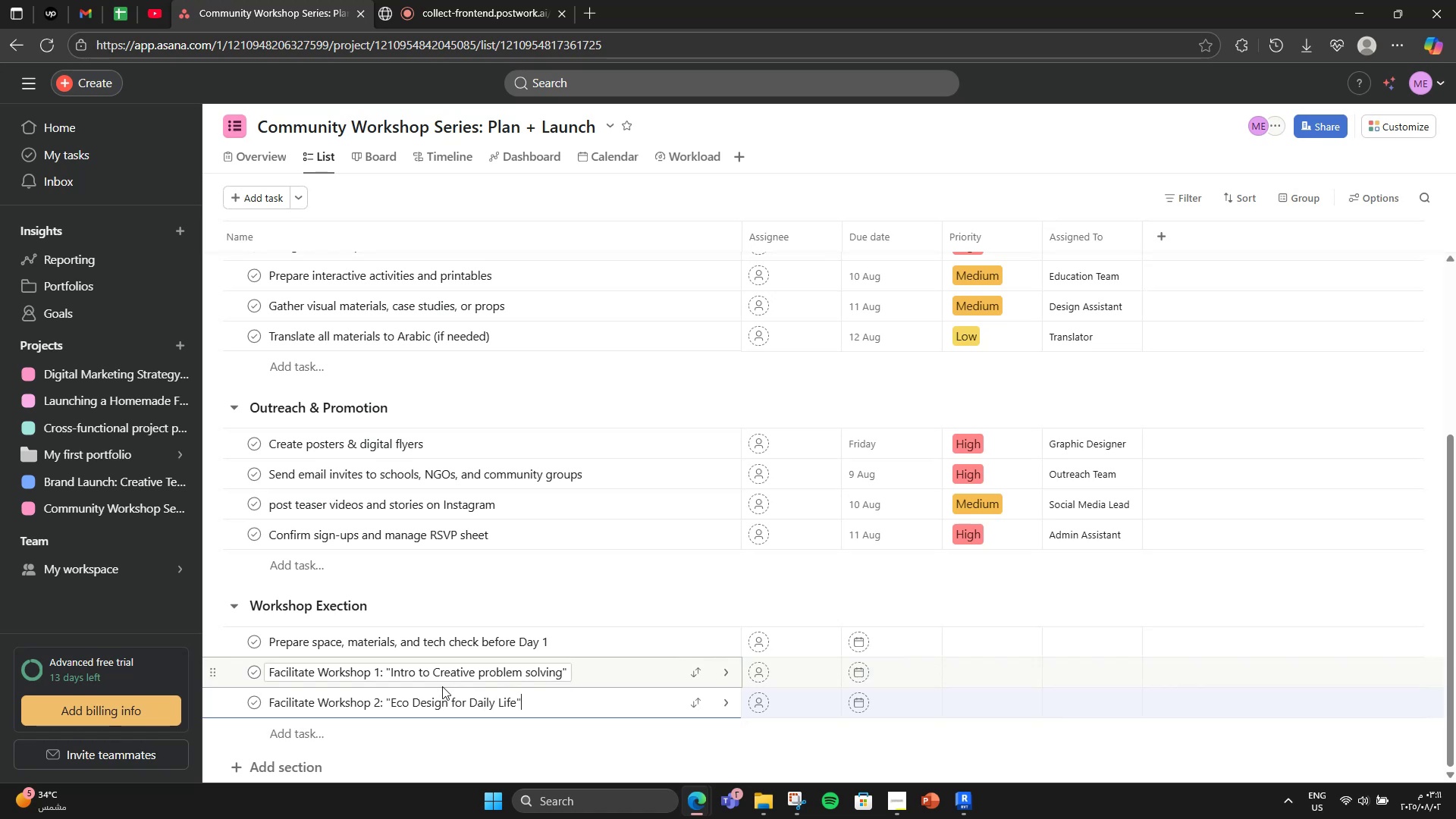 
wait(8.14)
 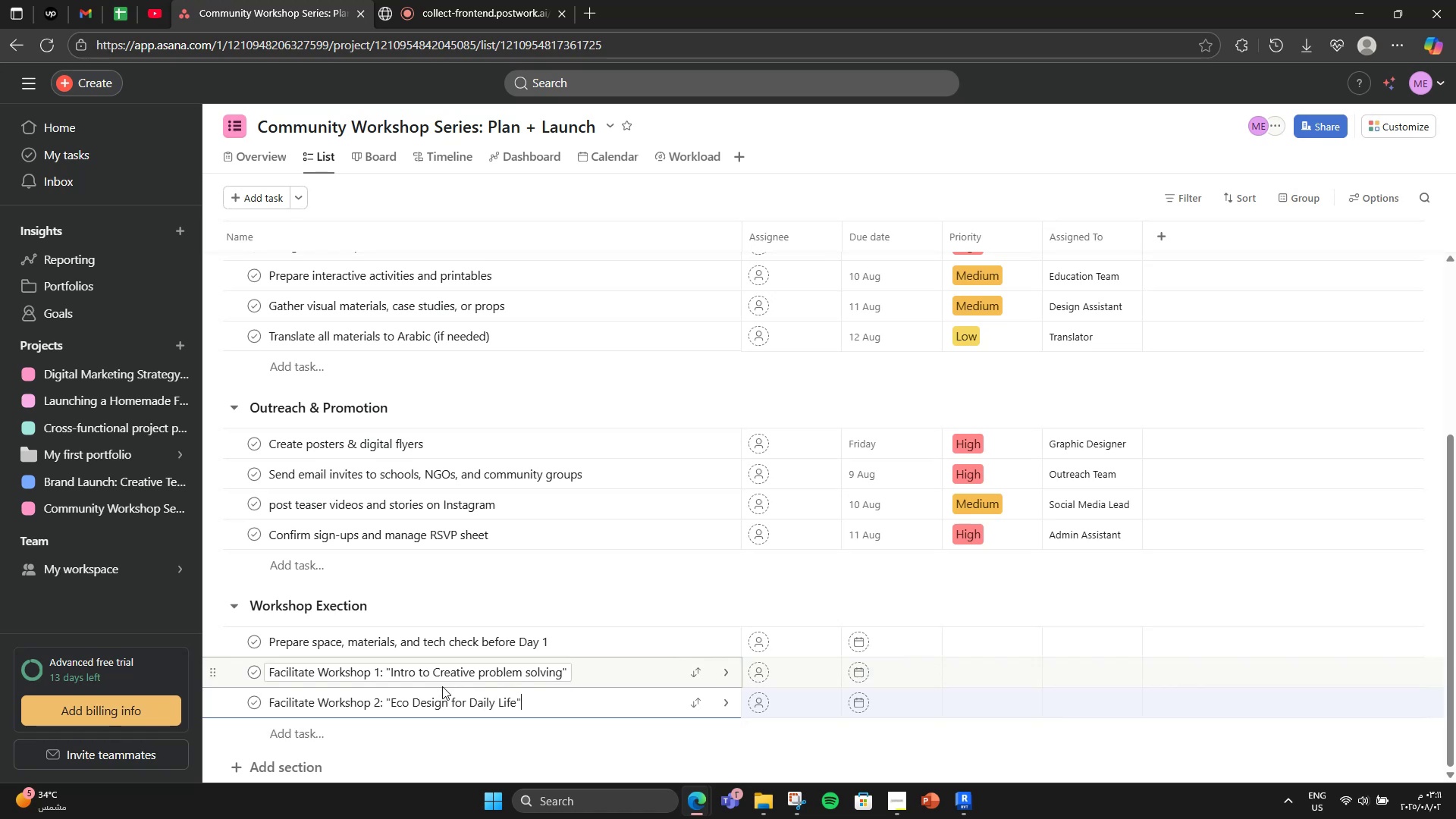 
left_click([457, 740])
 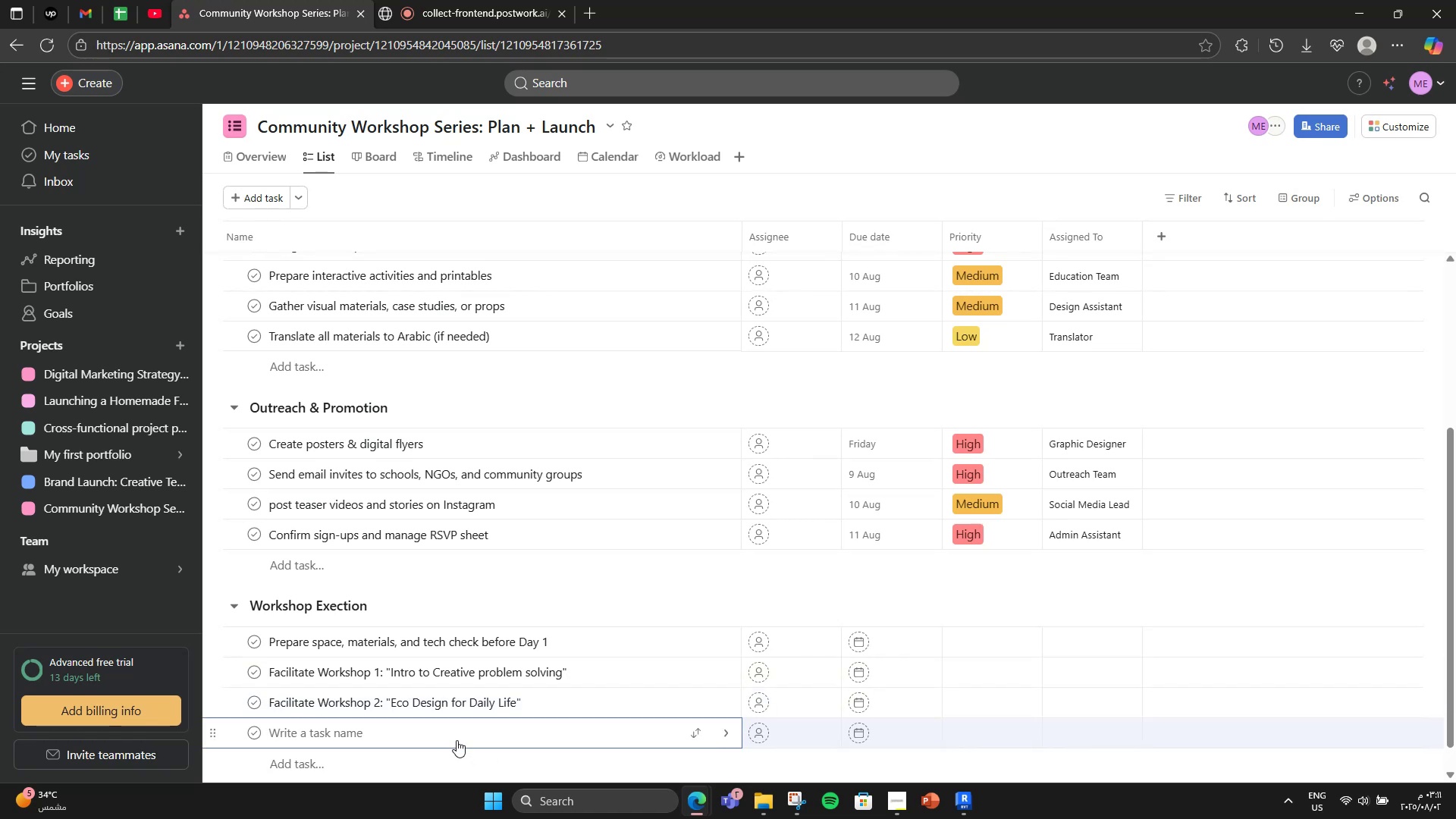 
type(Facilitate Workd)
key(Backspace)
type(shop)
 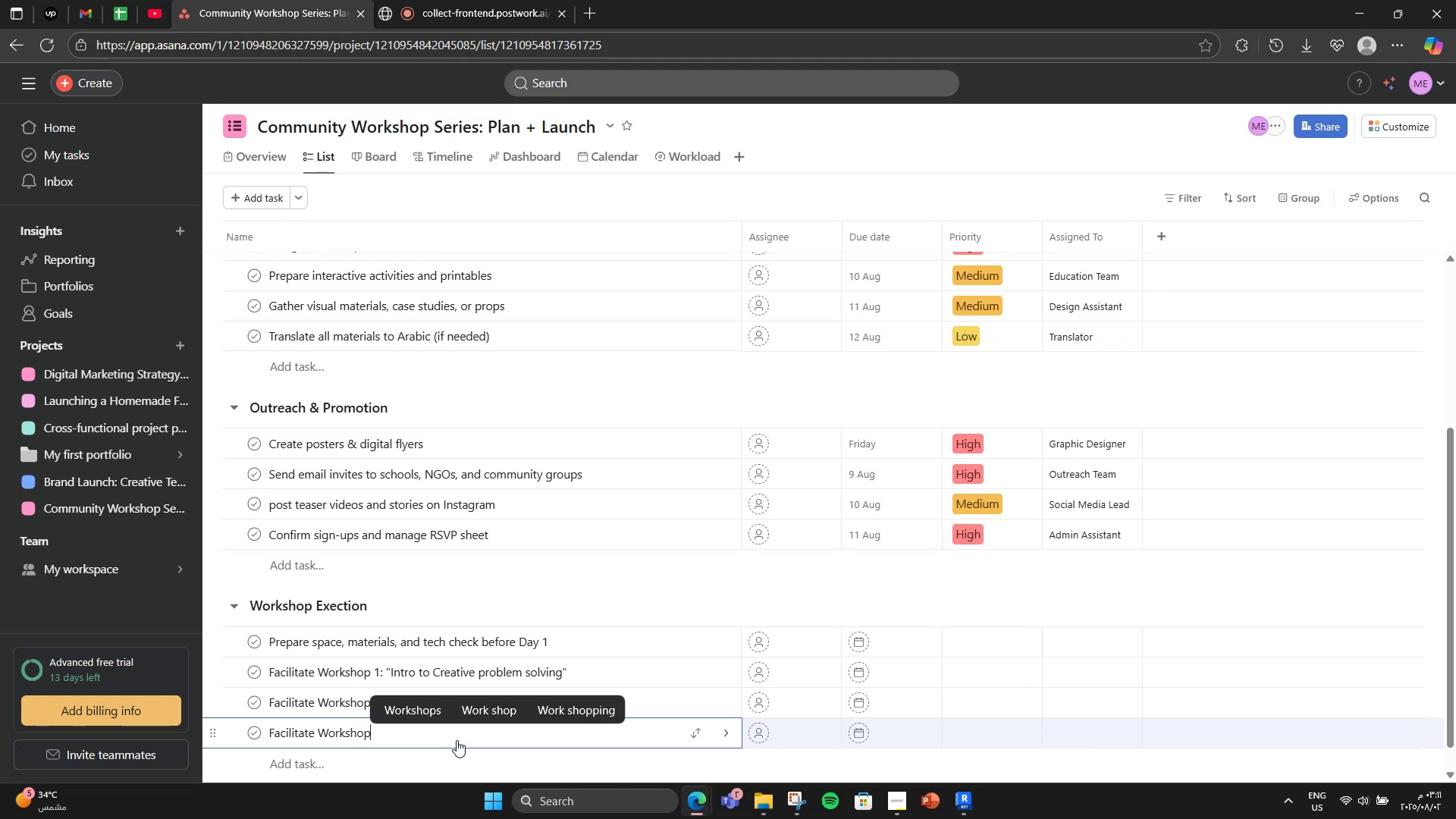 
type(3 )
key(Backspace)
key(Backspace)
type( 3: " )
key(Backspace)
type(Digital Skills fr)
key(Backspace)
type(or Creatives")
 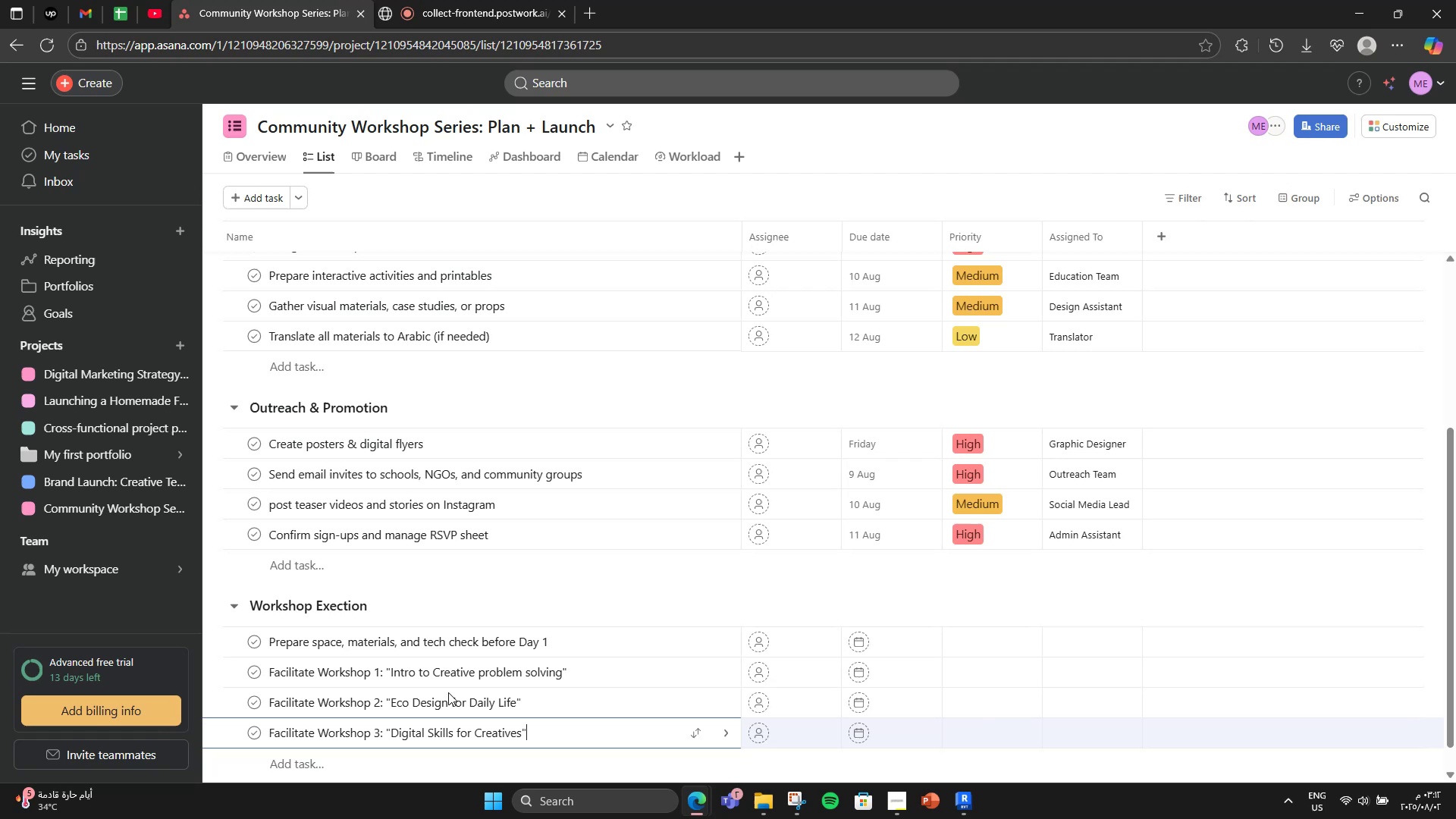 
scroll: coordinate [448, 690], scroll_direction: down, amount: 5.0
 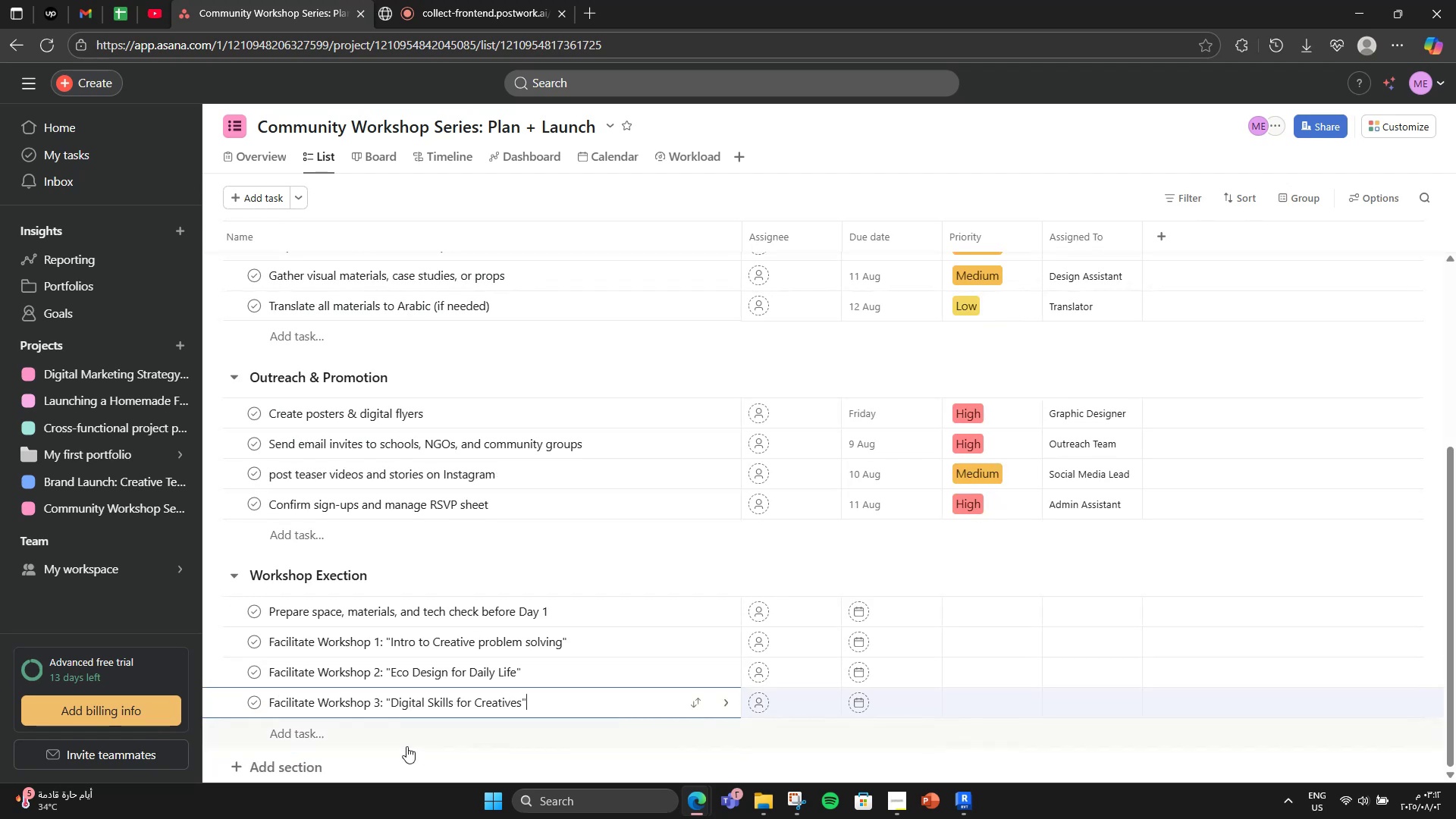 
key(NumpadEnter)
type(Capture P)
key(Backspace)
type(photos and feedback after each workshop)
 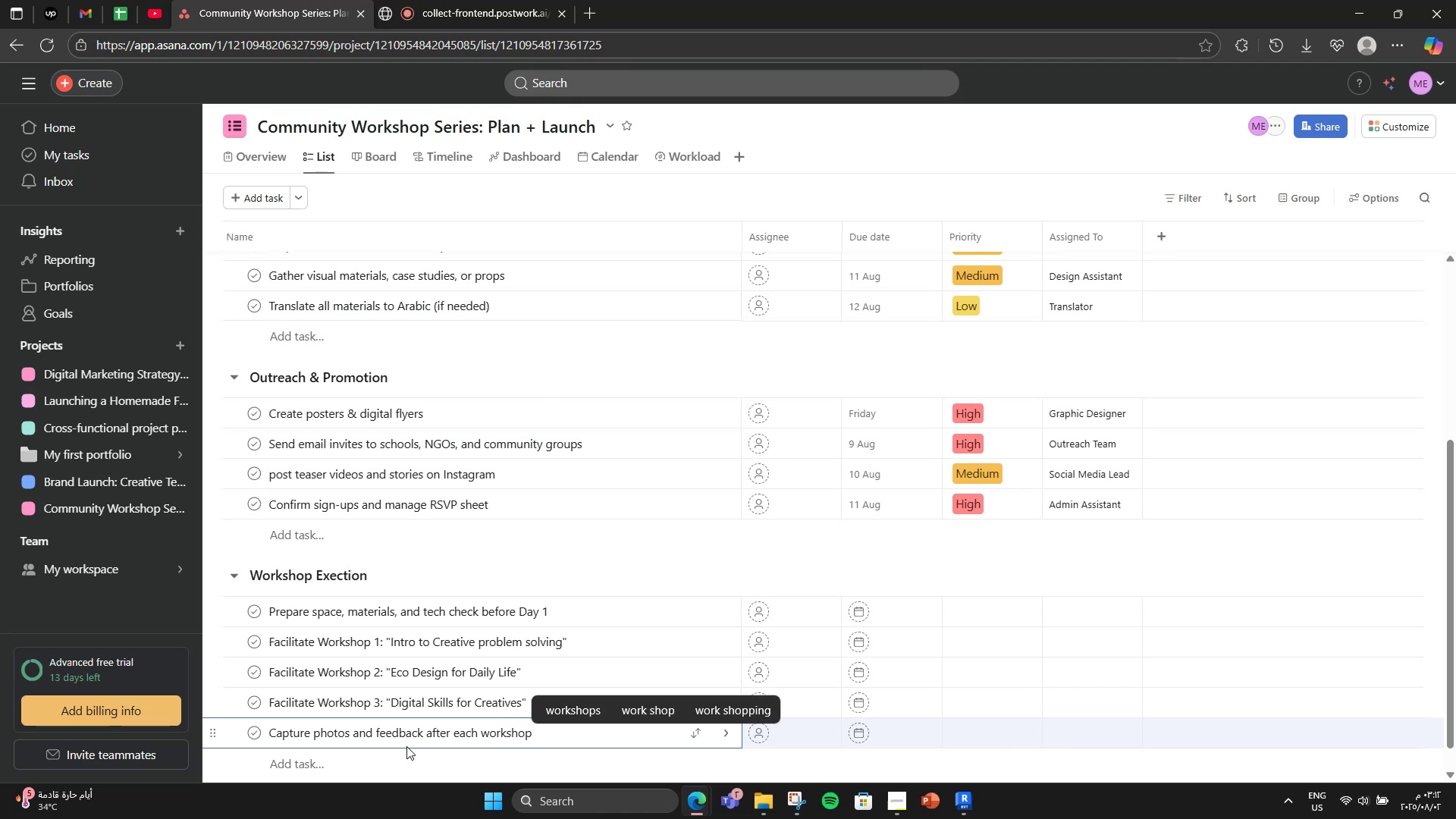 
wait(8.91)
 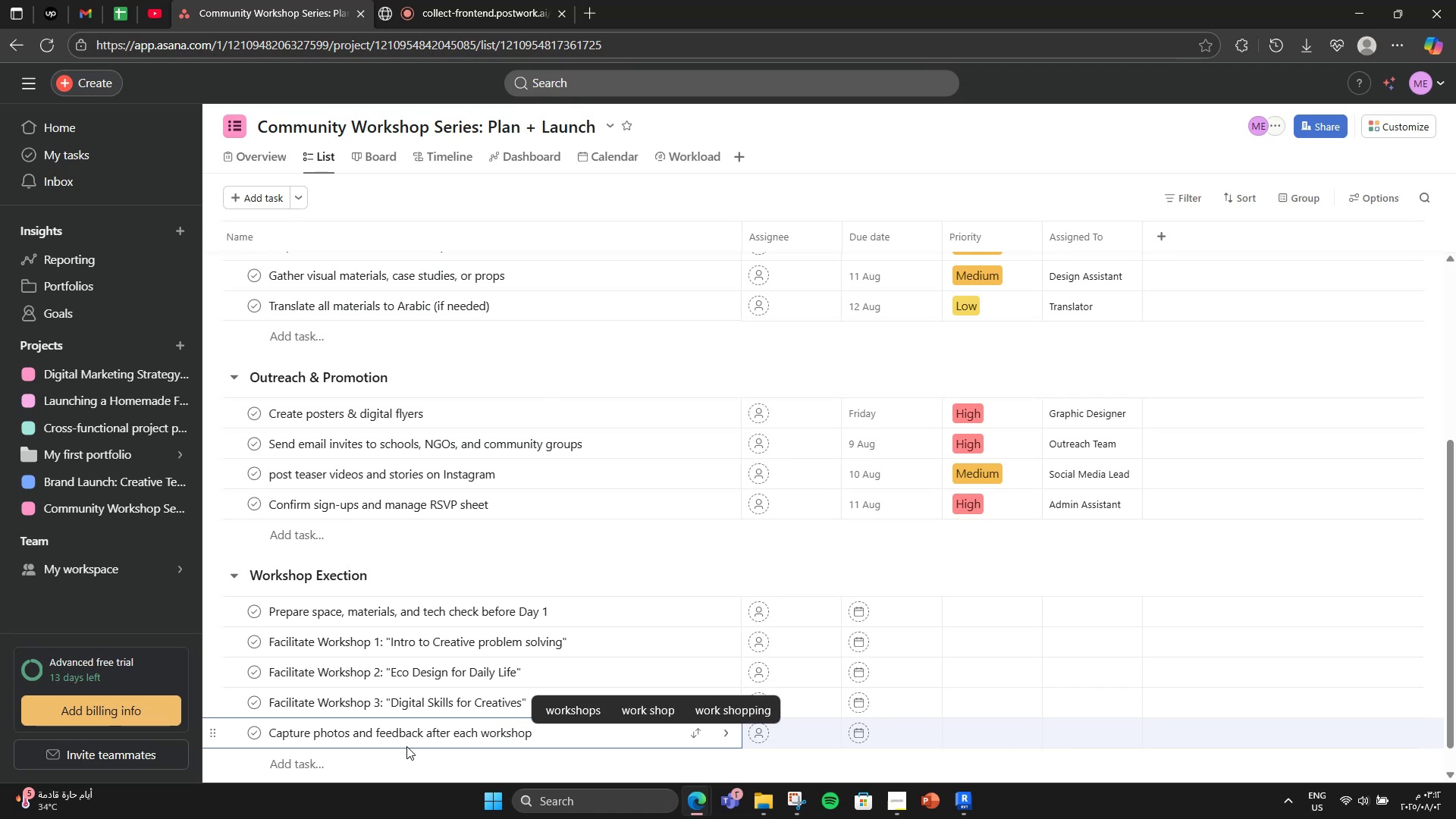 
scroll: coordinate [386, 716], scroll_direction: down, amount: 4.0
 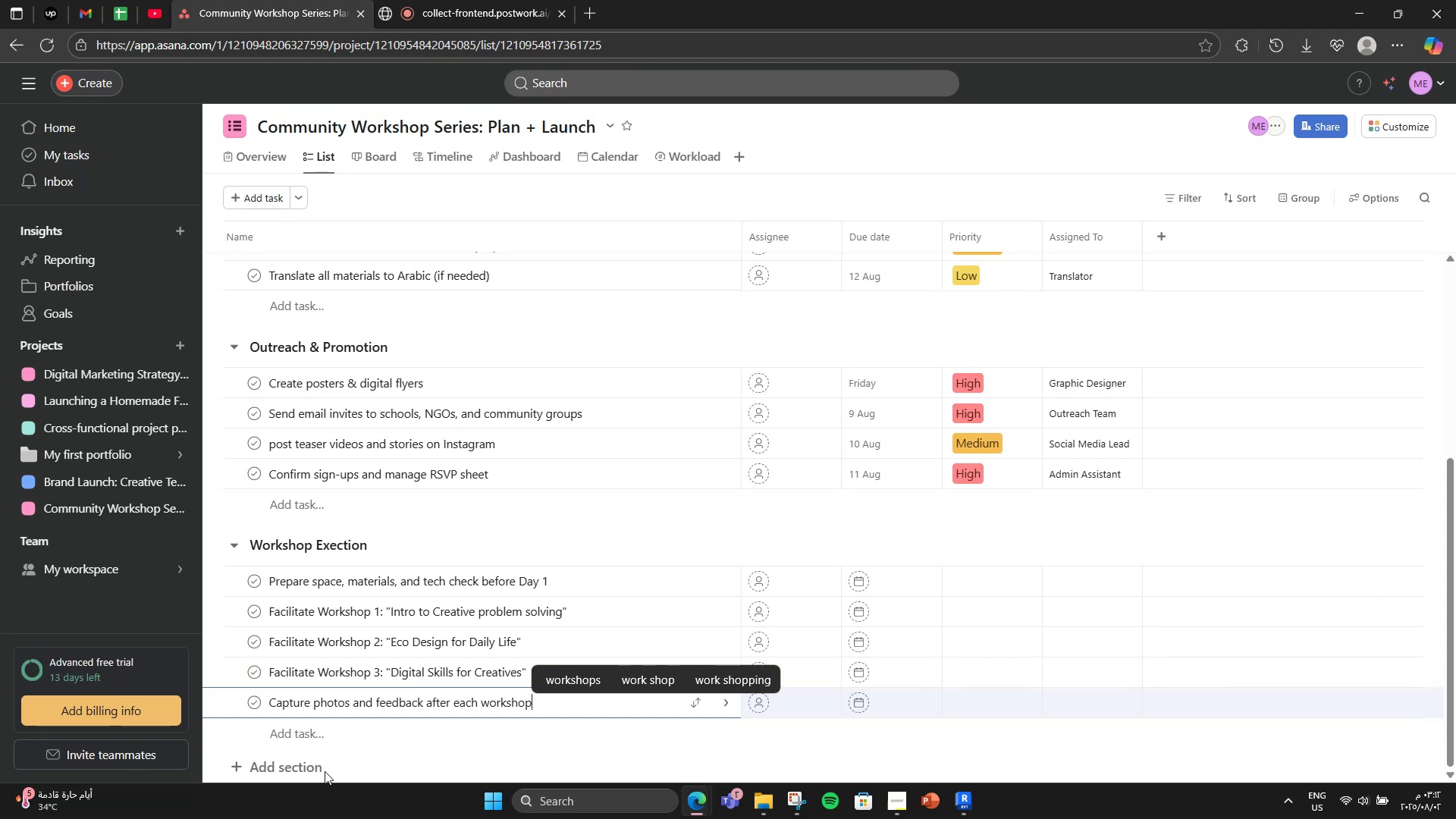 
left_click([325, 771])
 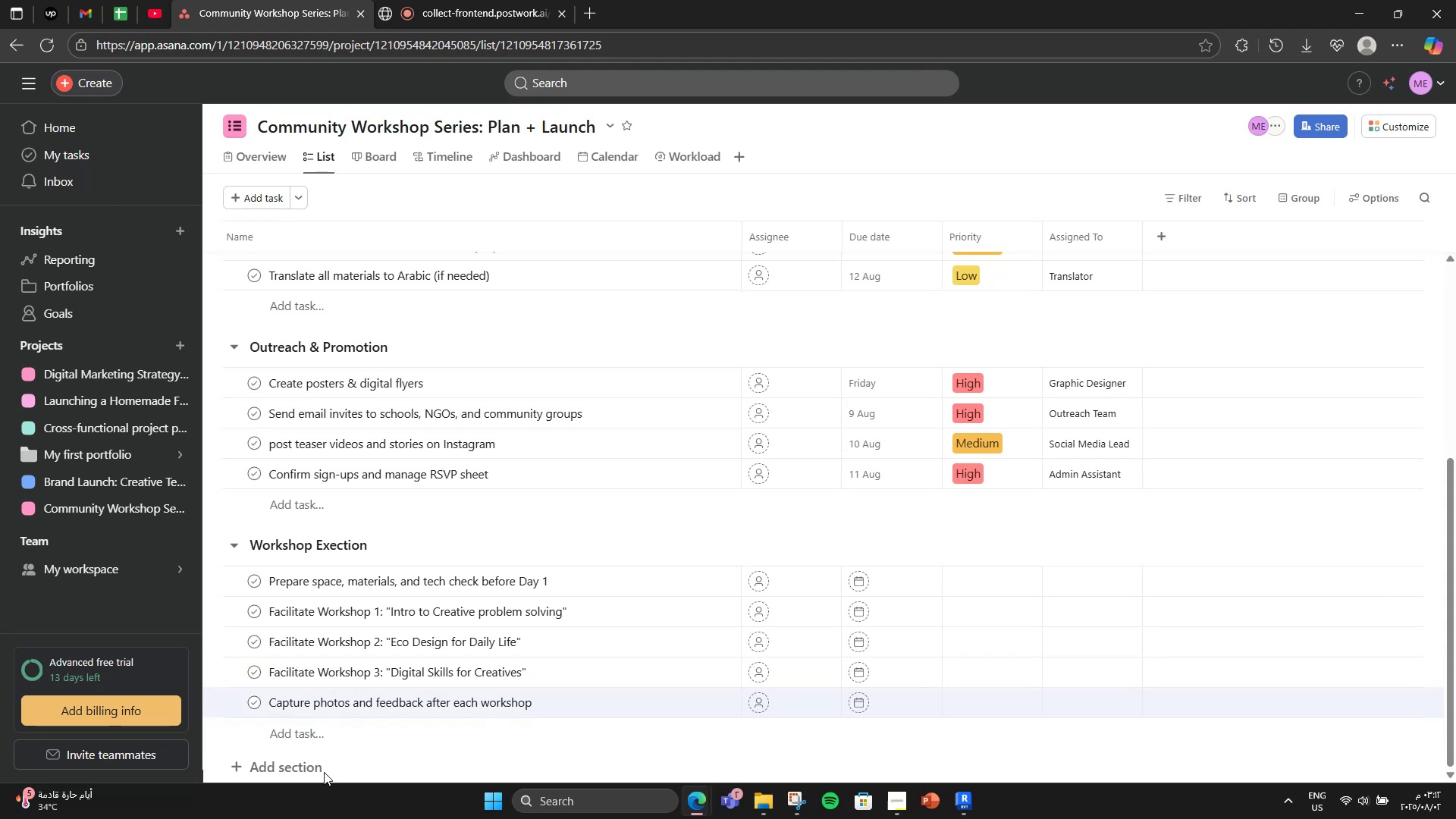 
scroll: coordinate [322, 772], scroll_direction: up, amount: 1.0
 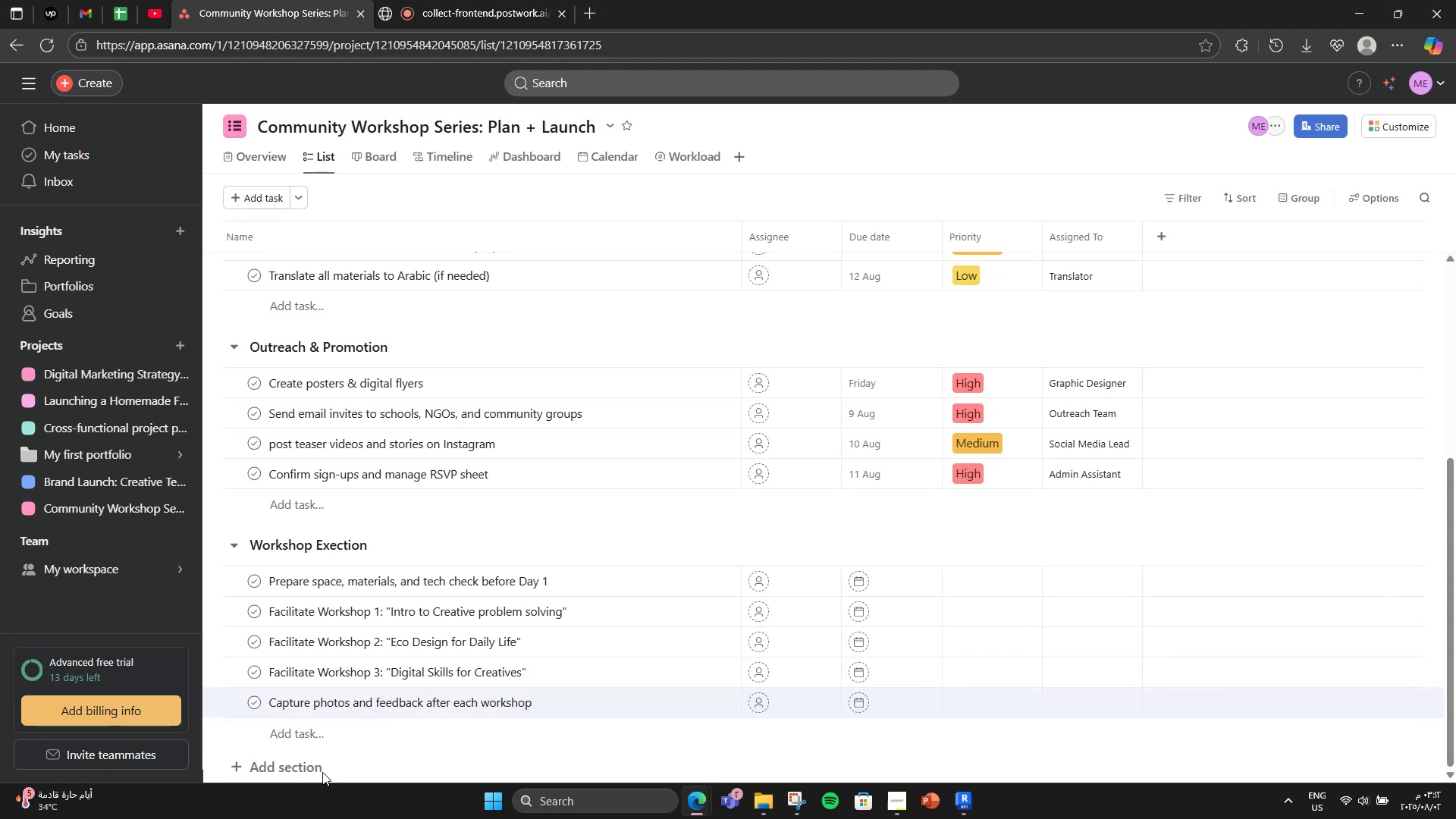 
left_click([322, 772])
 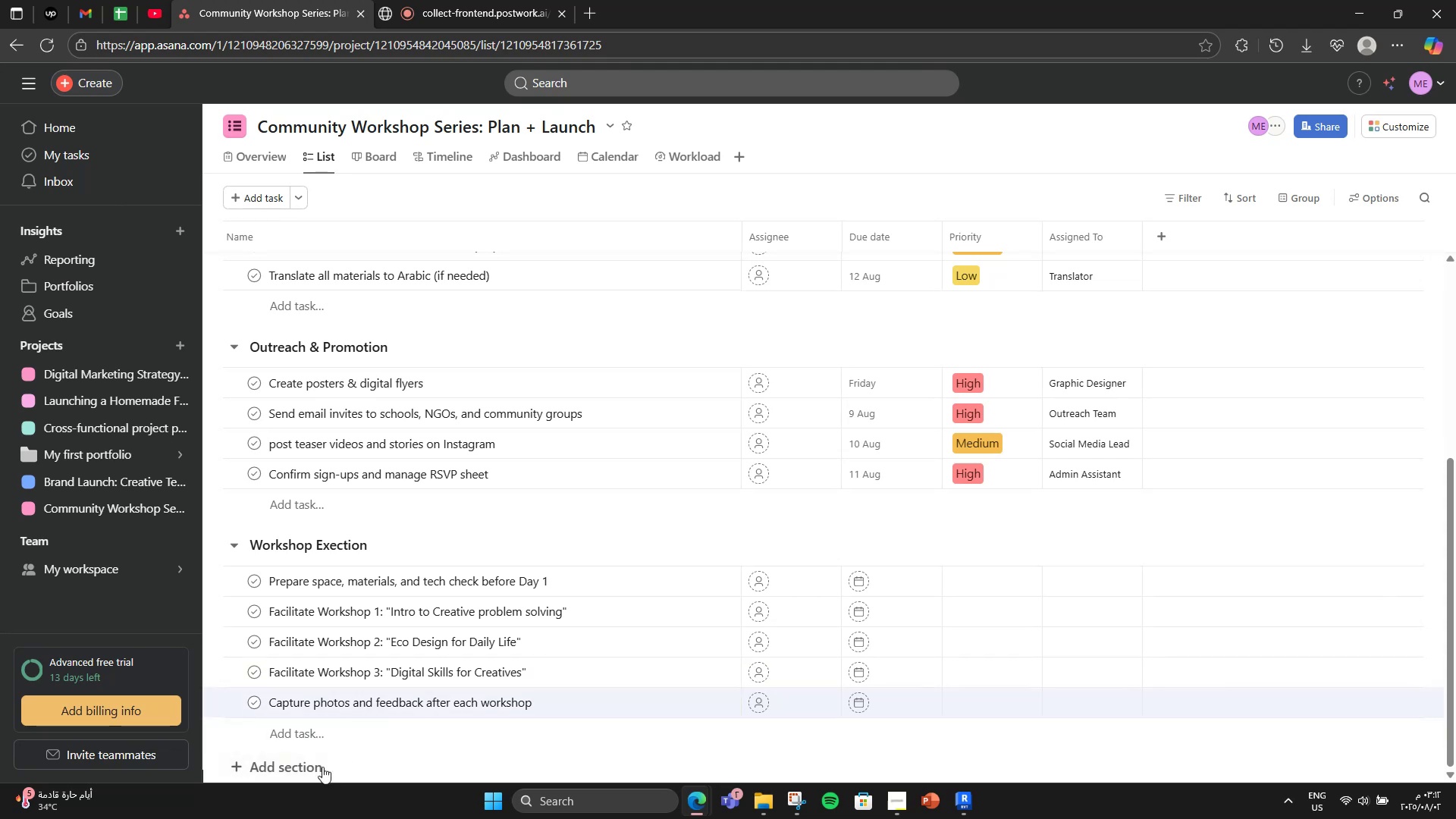 
left_click([322, 767])
 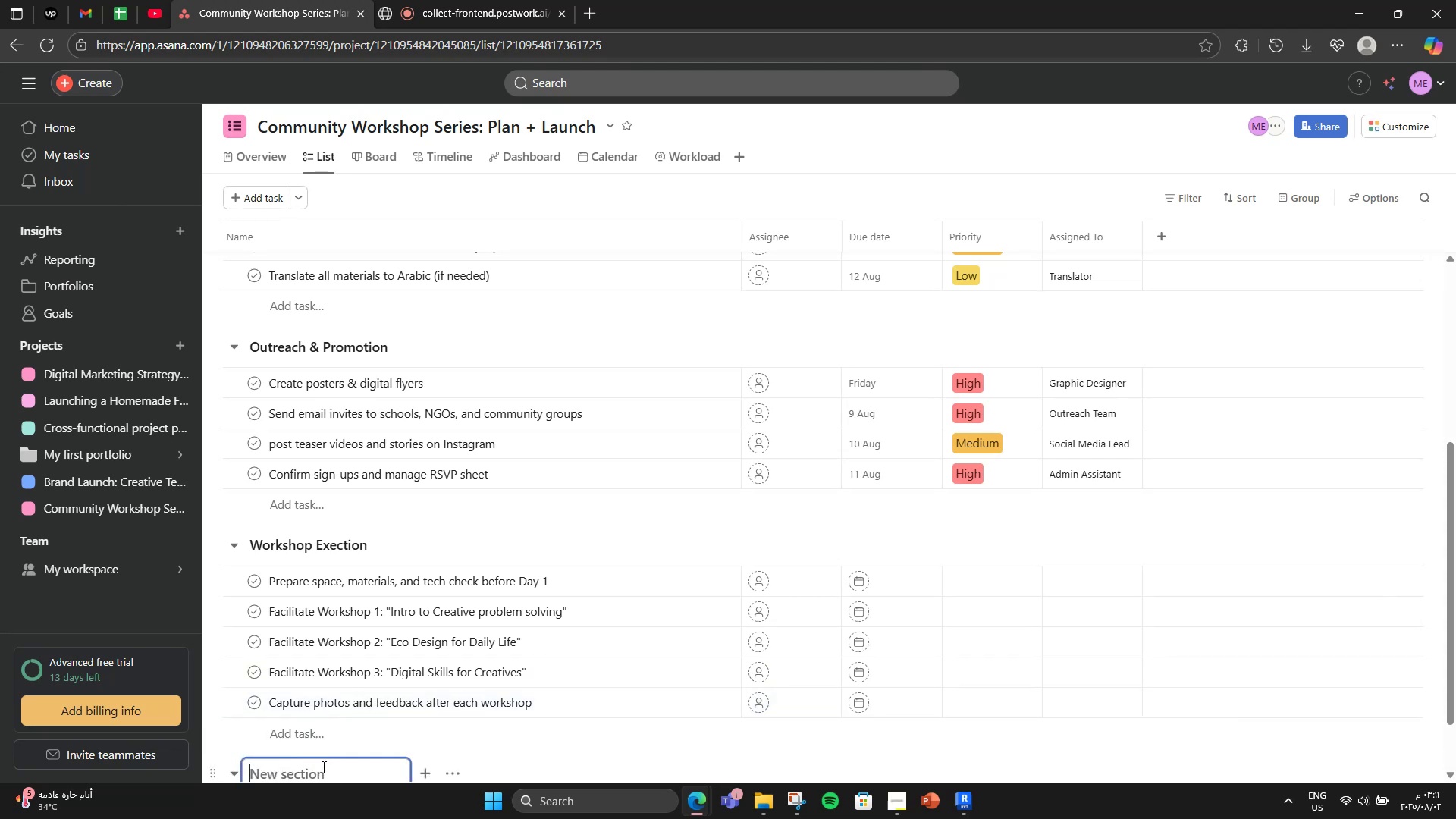 
scroll: coordinate [322, 767], scroll_direction: down, amount: 6.0
 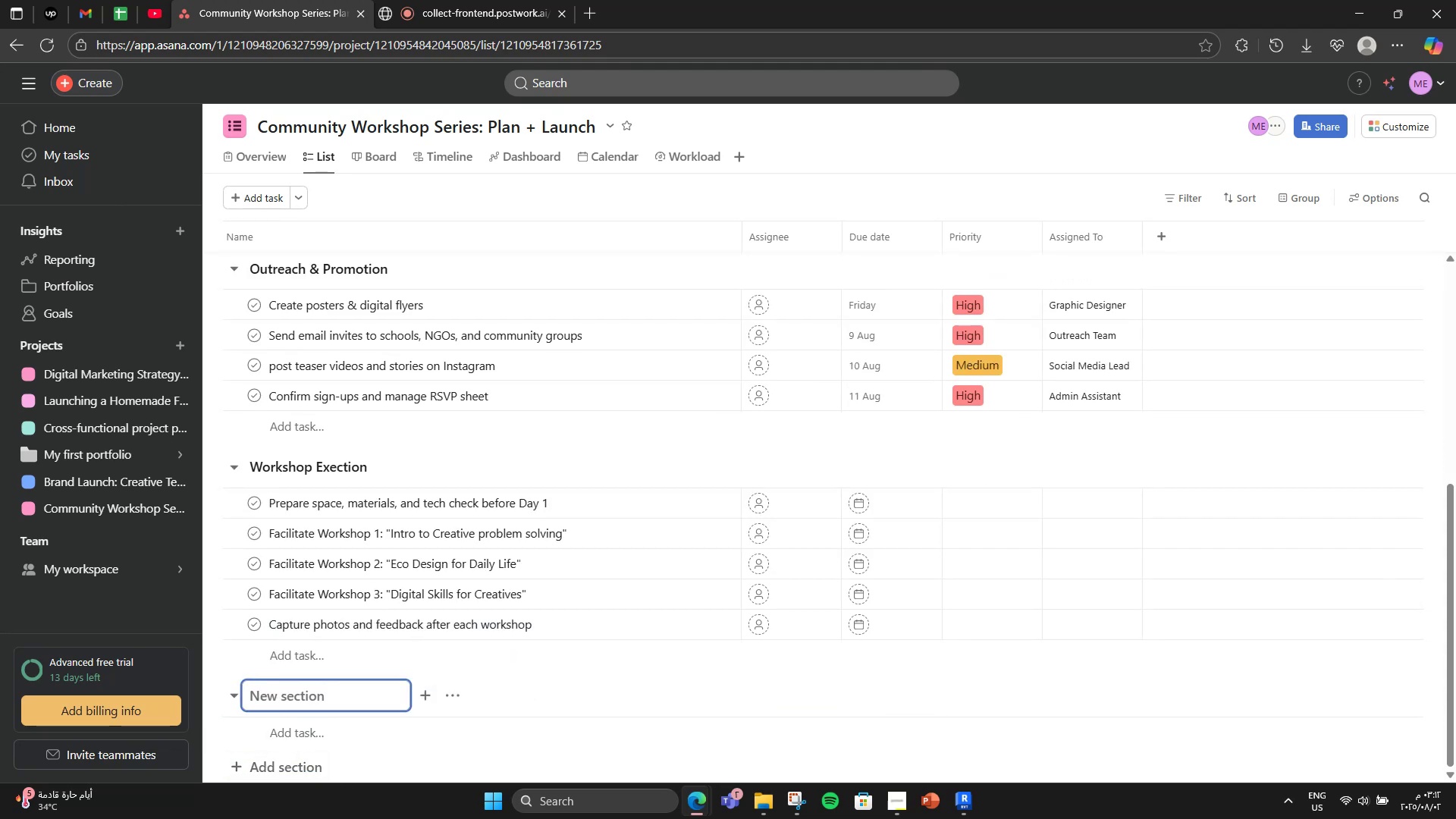 
type(Post=)
key(Backspace)
type(-Ev)
 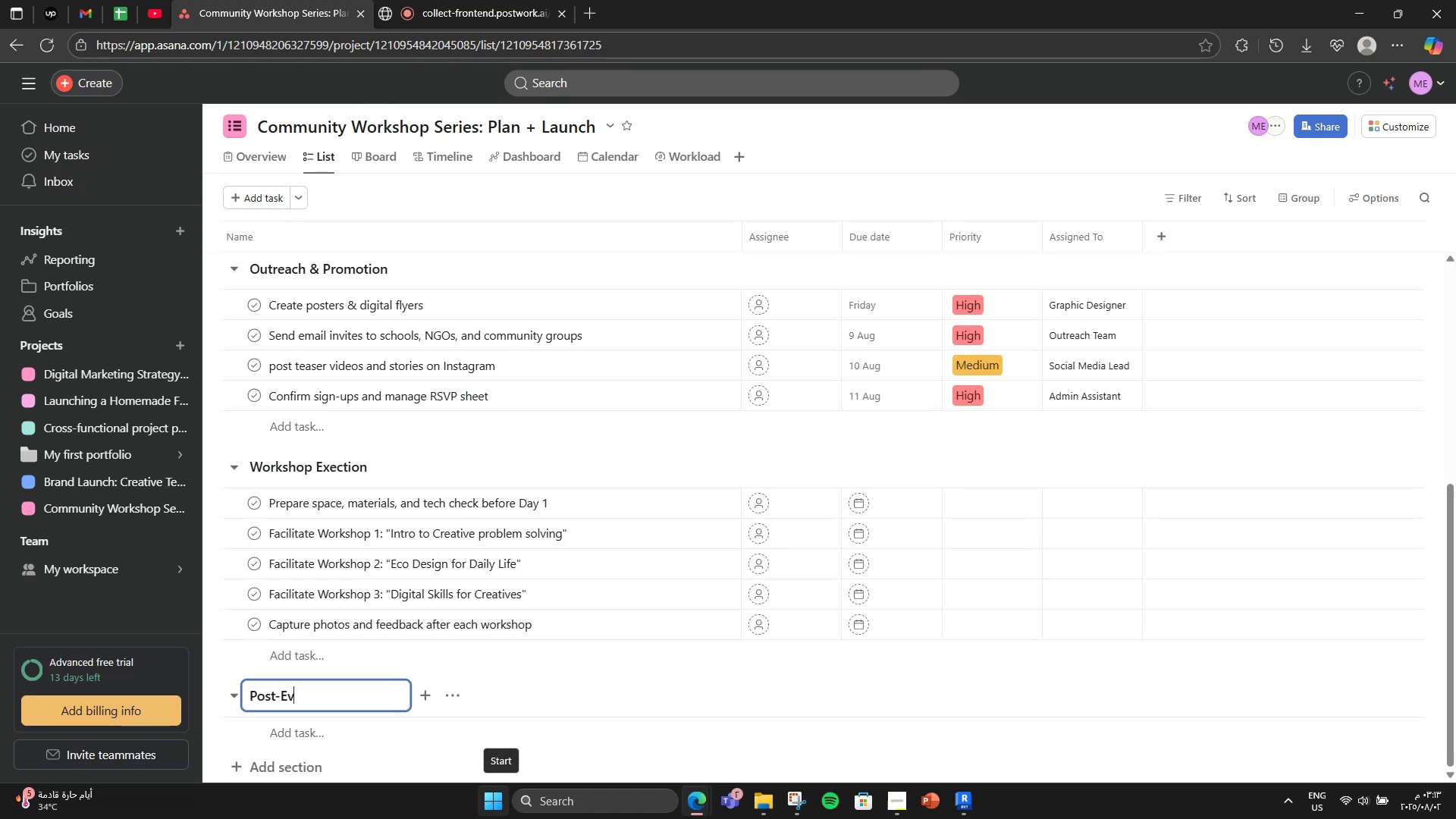 
wait(9.44)
 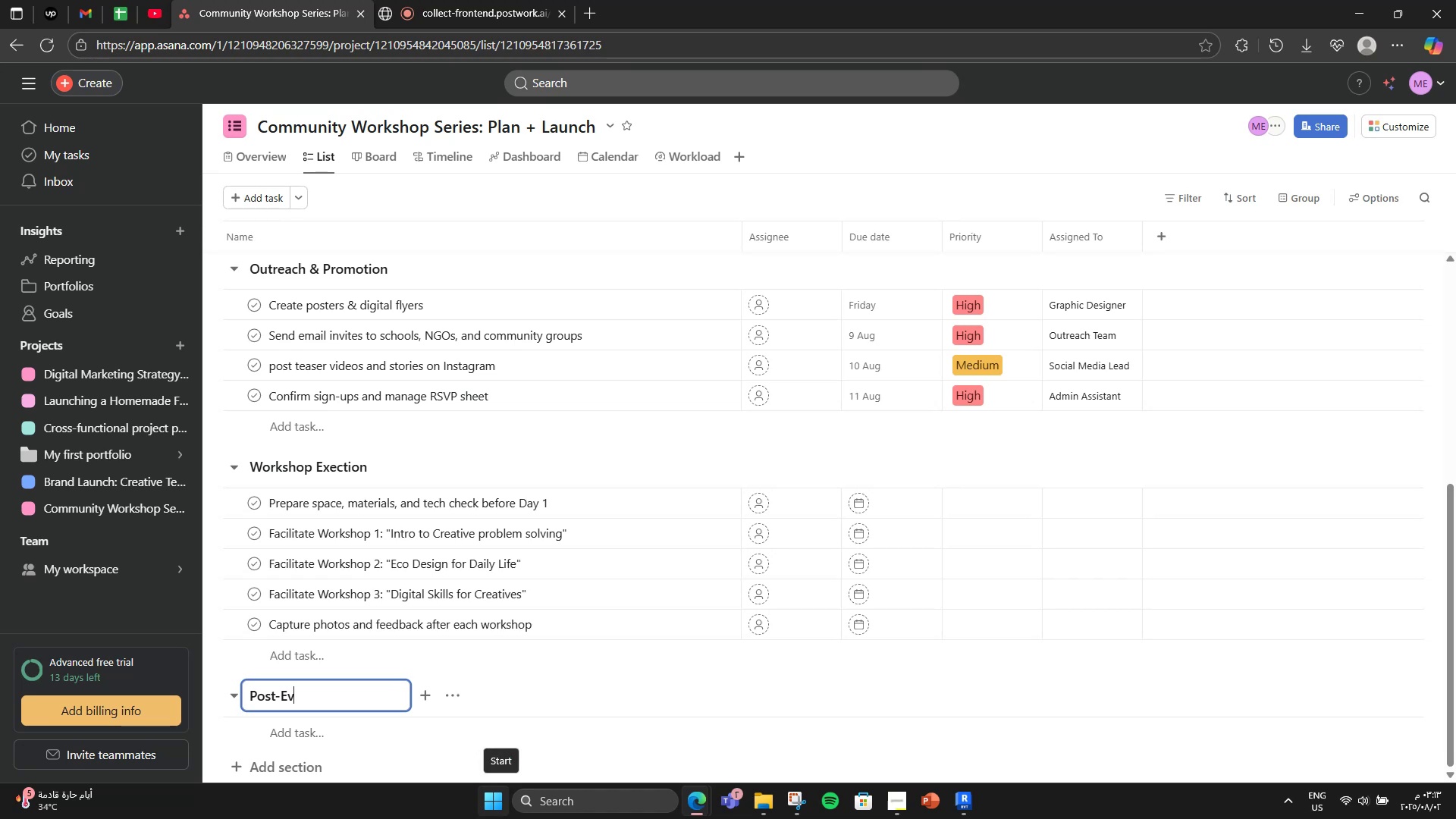 
type(ent)
 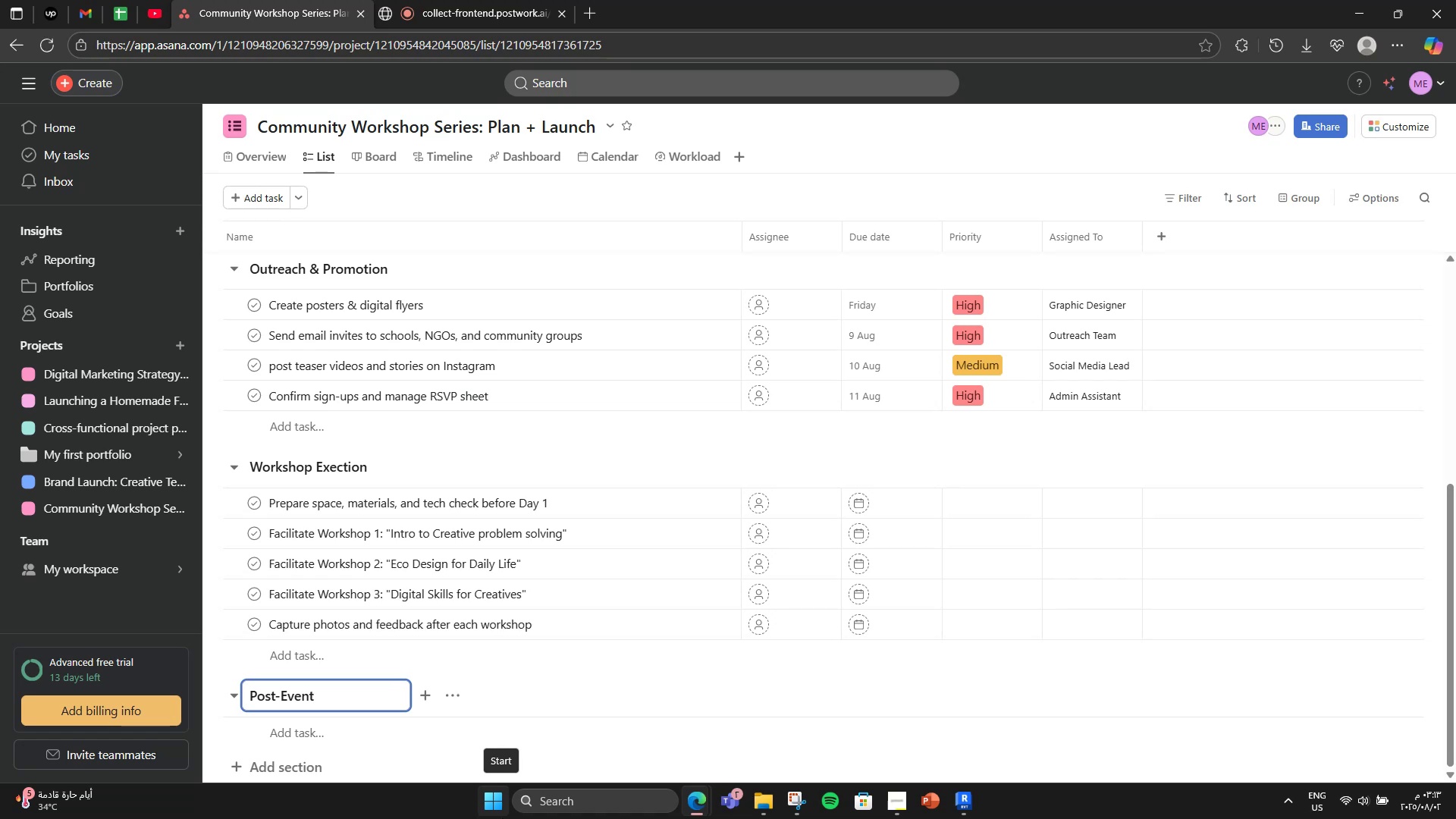 
type( Follow )
key(Backspace)
type(-Up)
 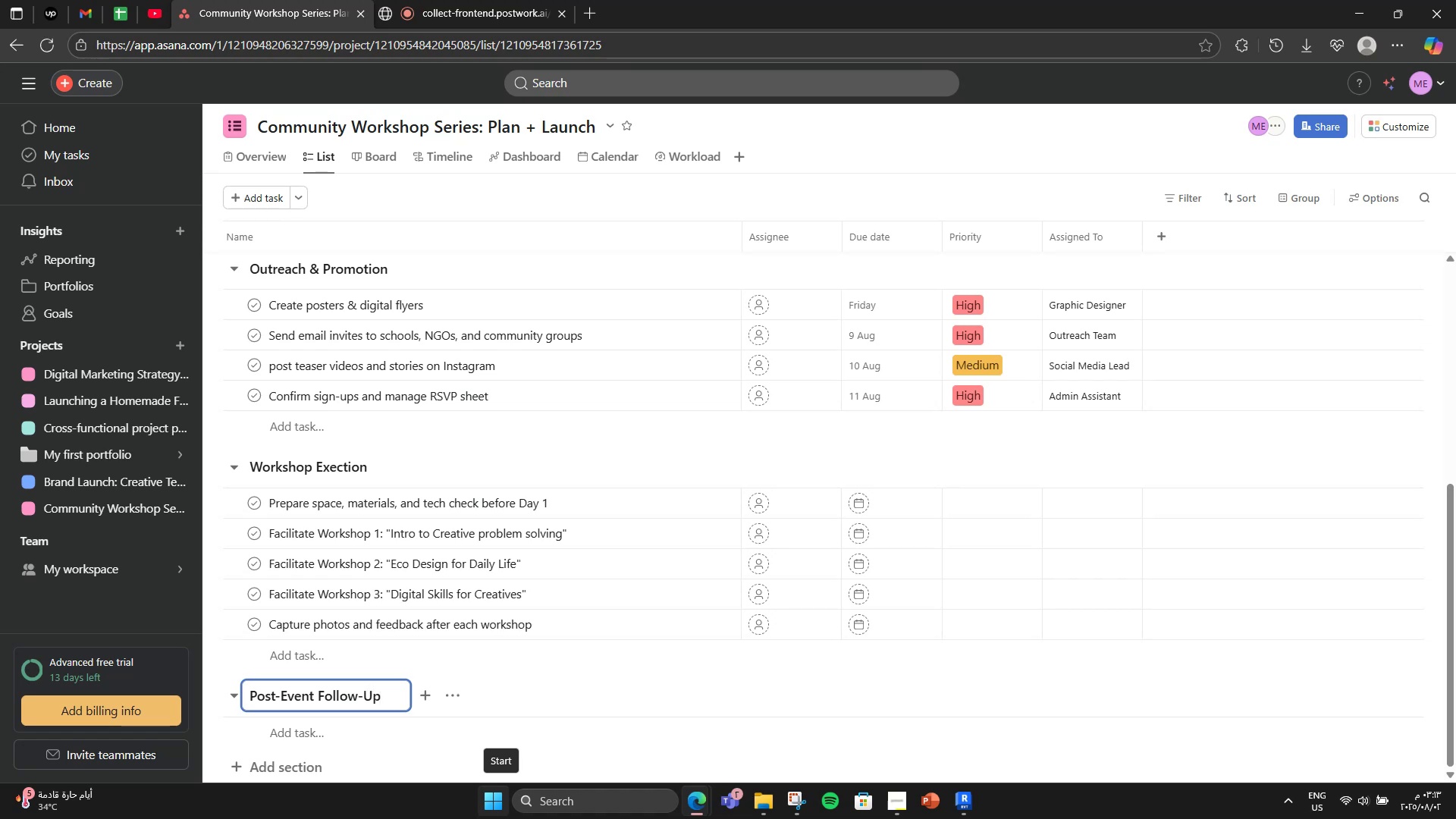 
scroll: coordinate [566, 644], scroll_direction: down, amount: 12.0
 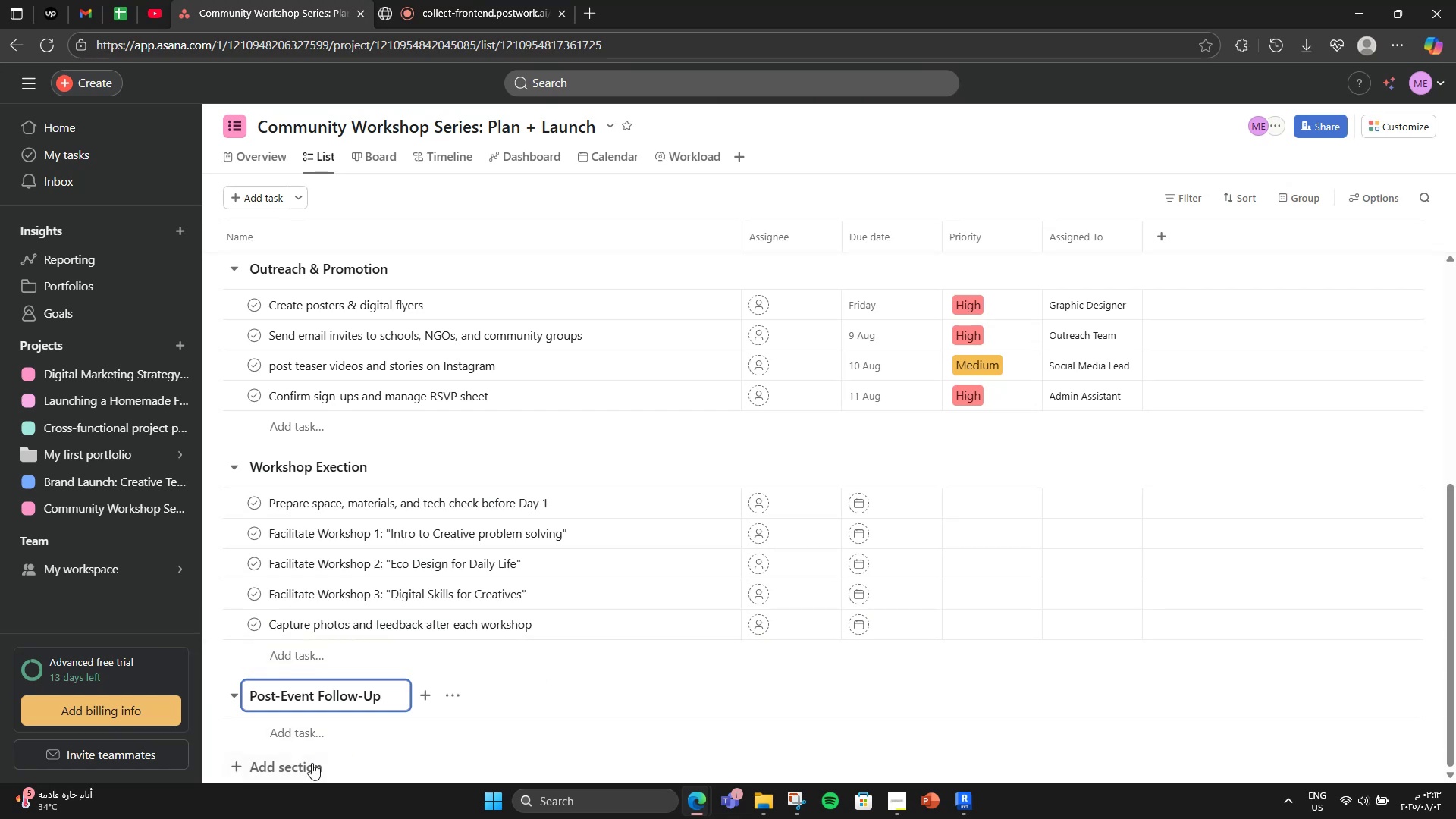 
left_click([312, 763])
 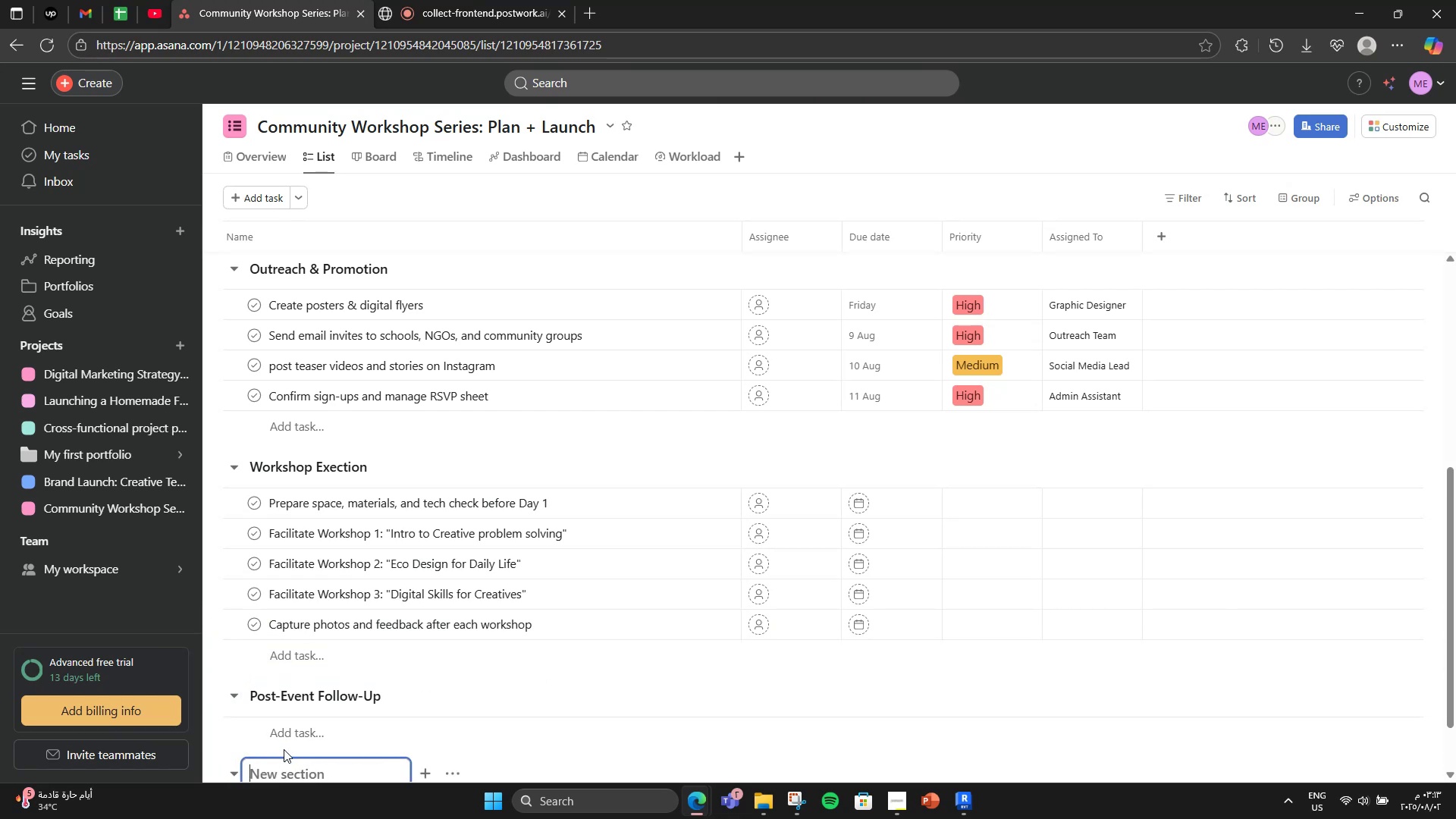 
double_click([285, 744])
 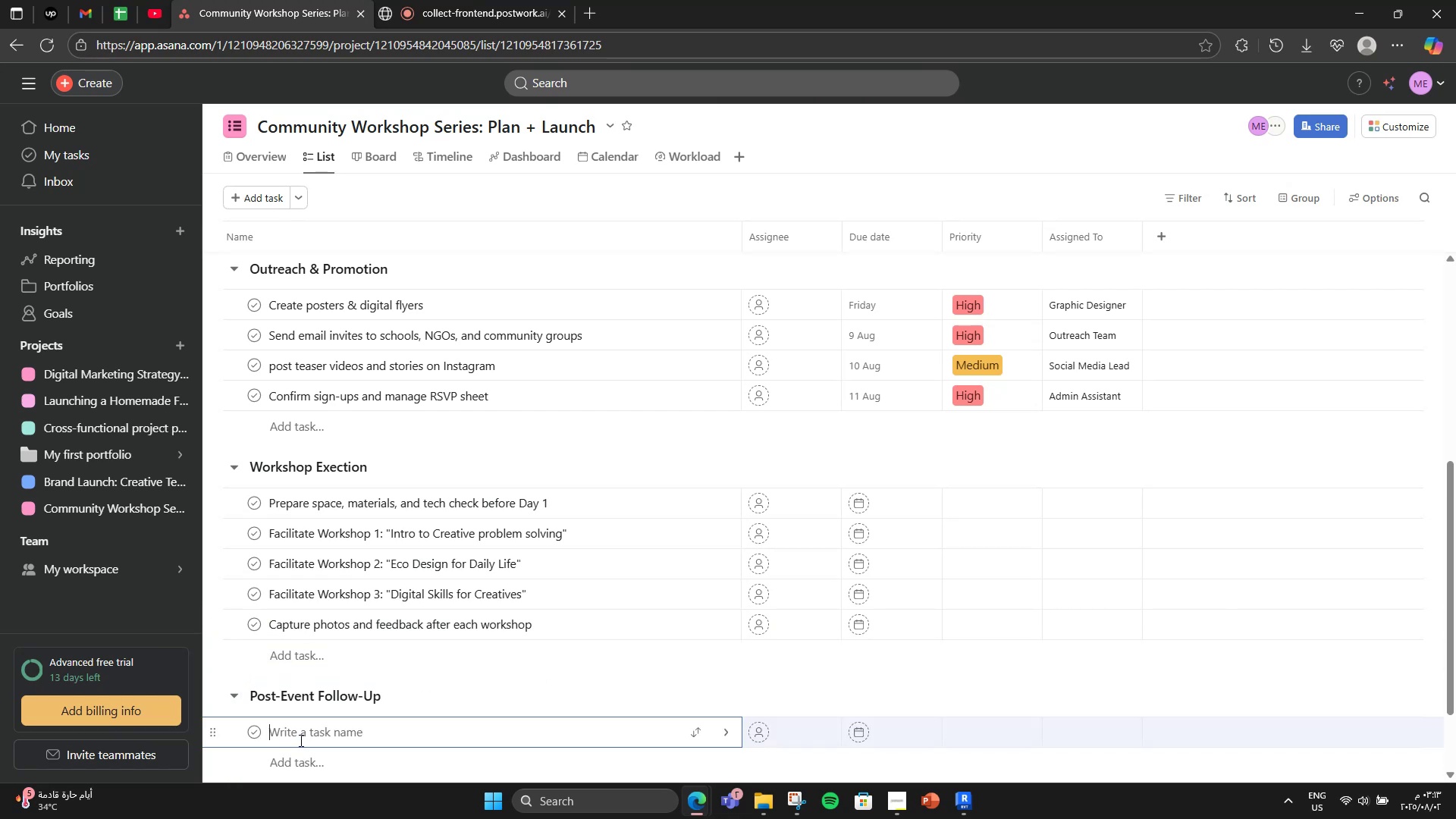 
scroll: coordinate [439, 609], scroll_direction: down, amount: 3.0
 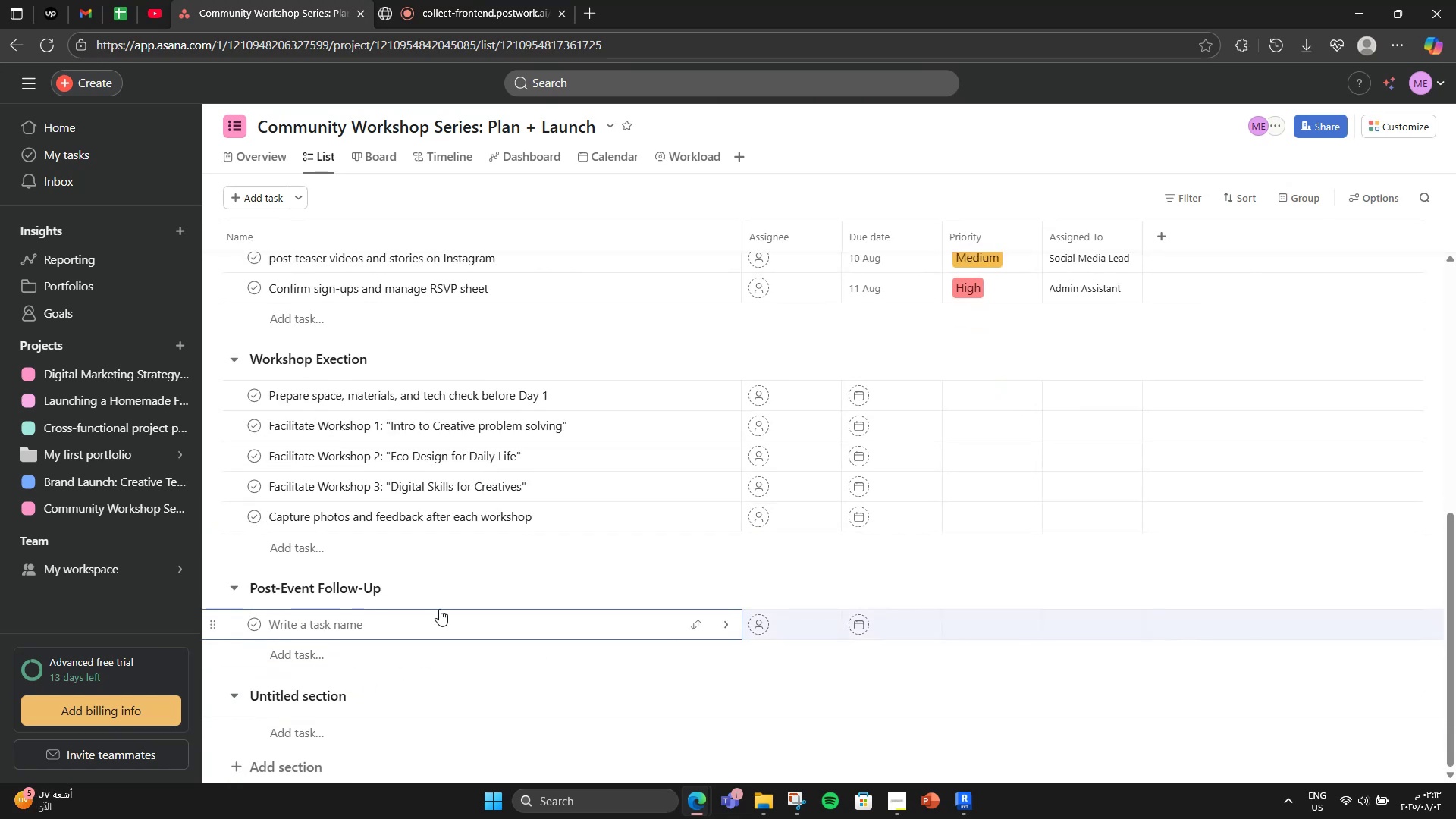 
type(Collect all feedback forms + analyze results)
 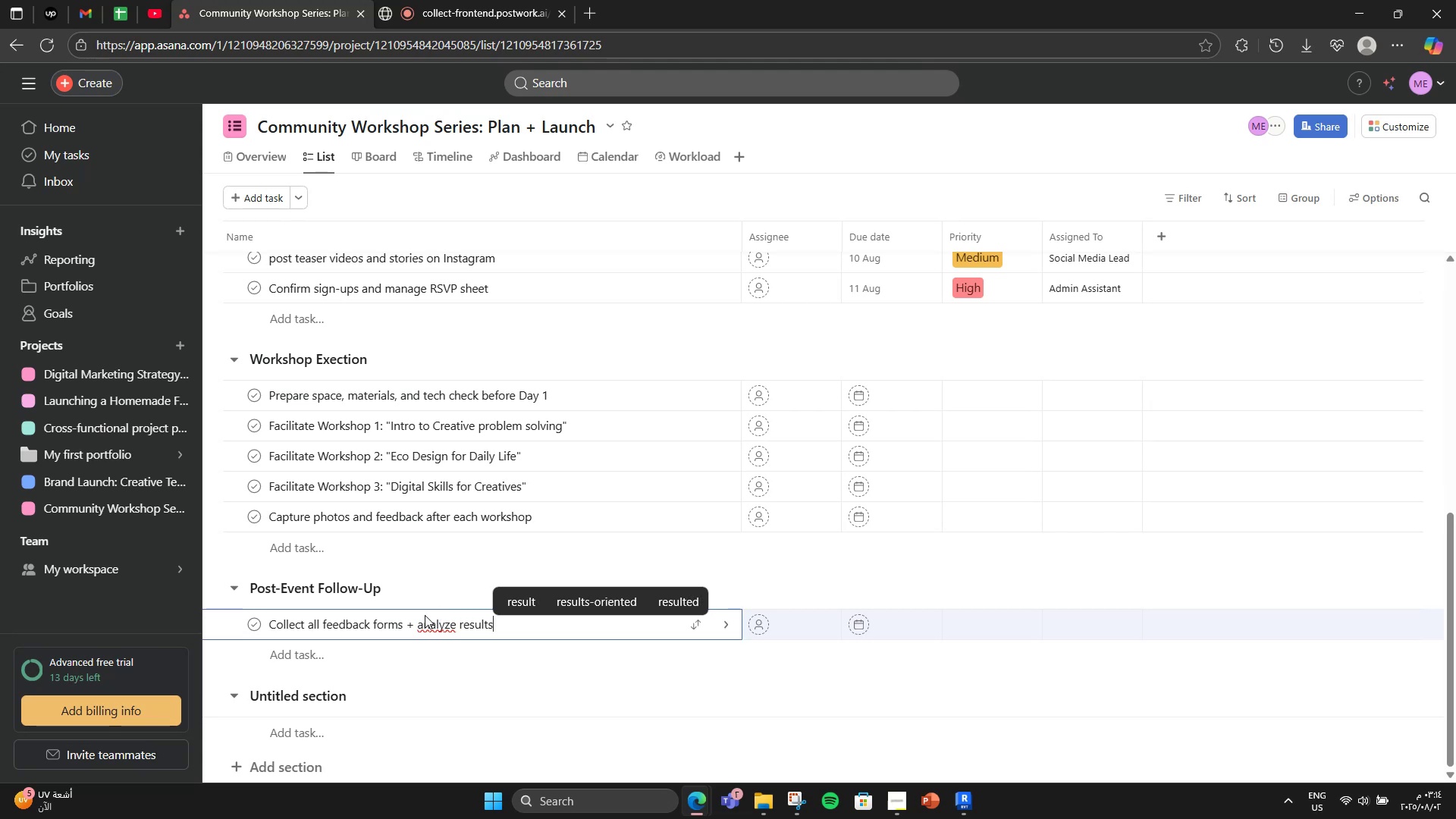 
left_click([356, 660])
 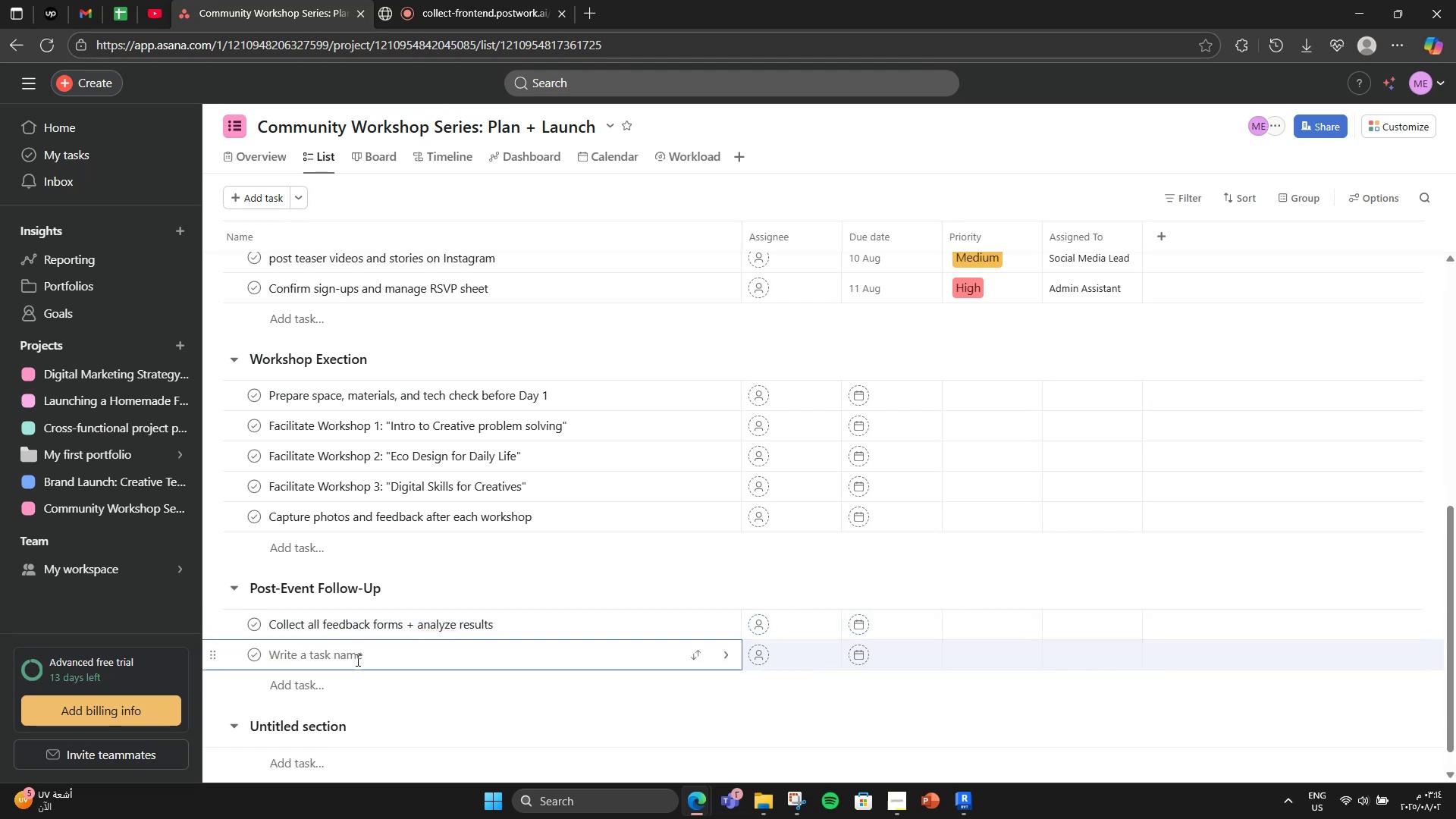 
scroll: coordinate [356, 660], scroll_direction: down, amount: 1.0
 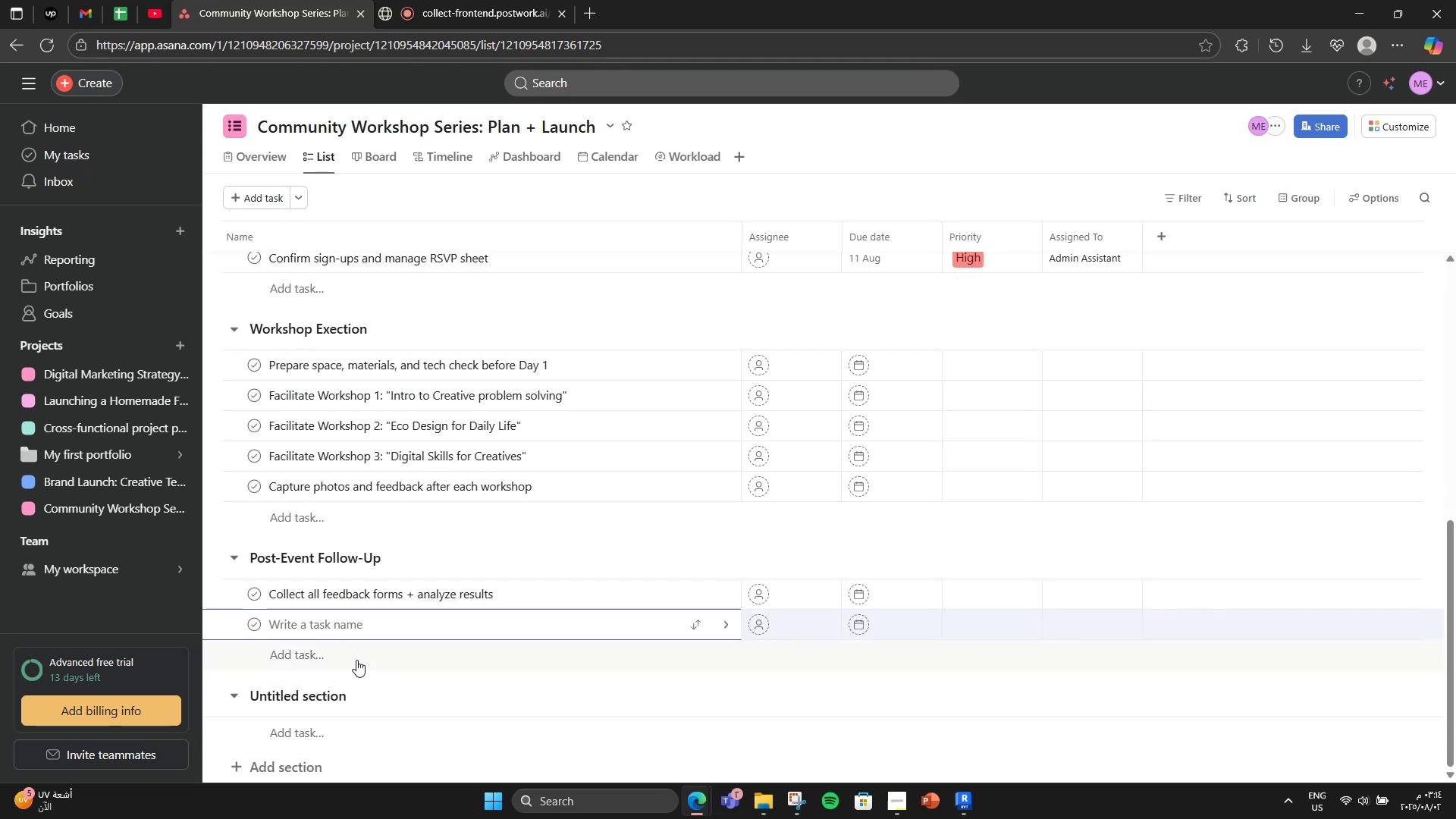 
type(Post events)
key(Backspace)
type( recap & photos on soca)
key(Backspace)
type(ial media )
 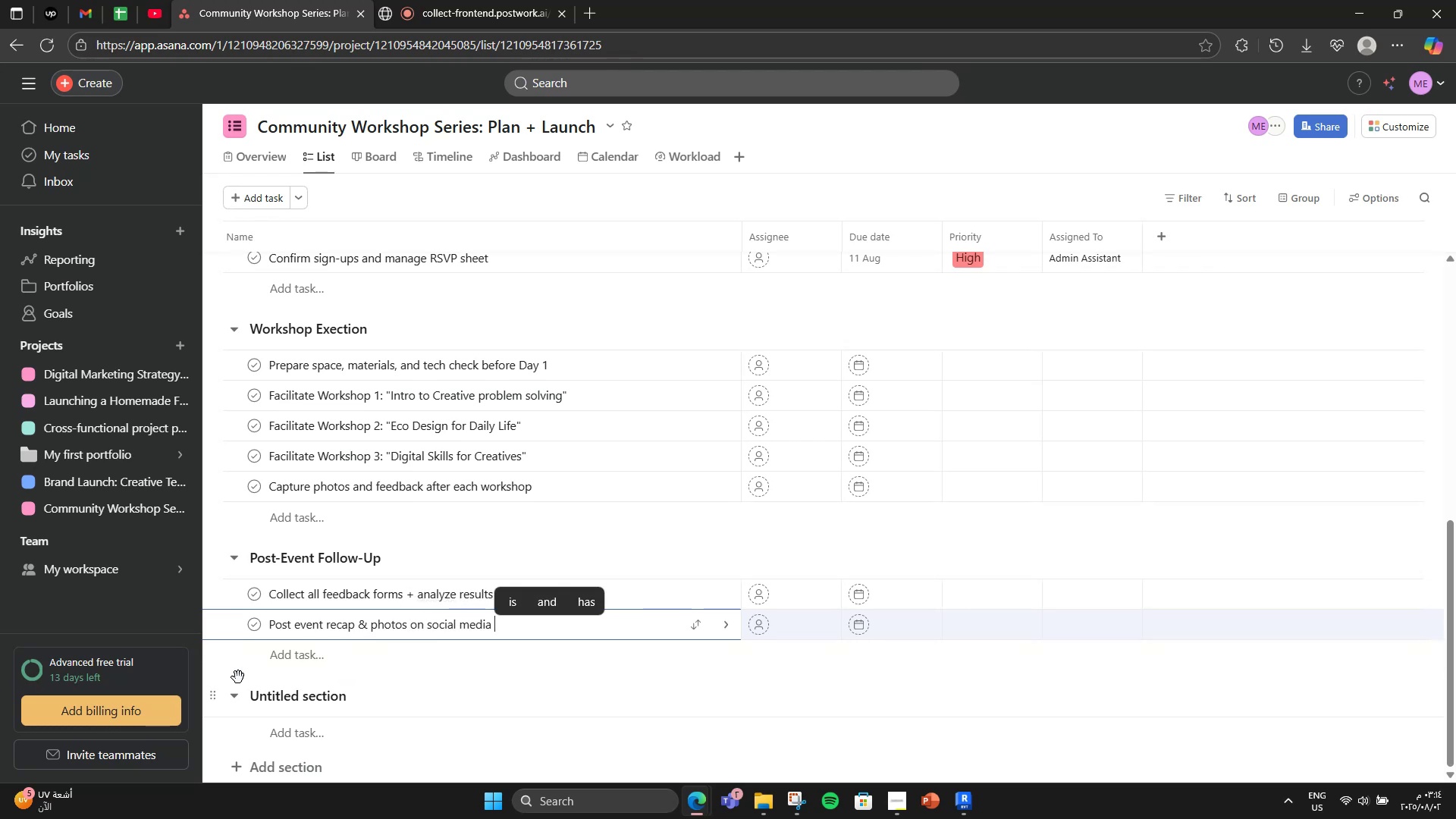 
wait(5.02)
 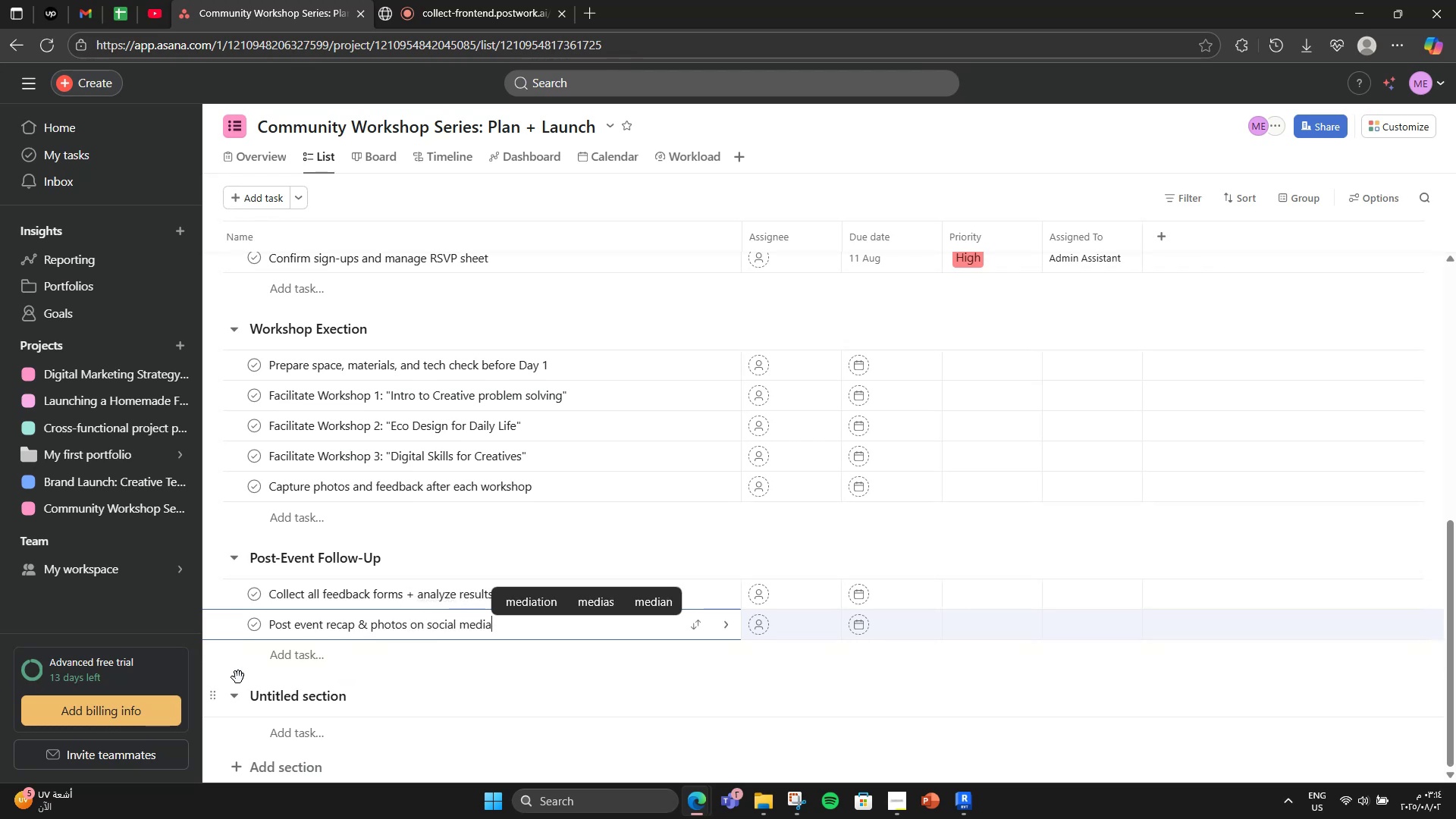 
key(Enter)
 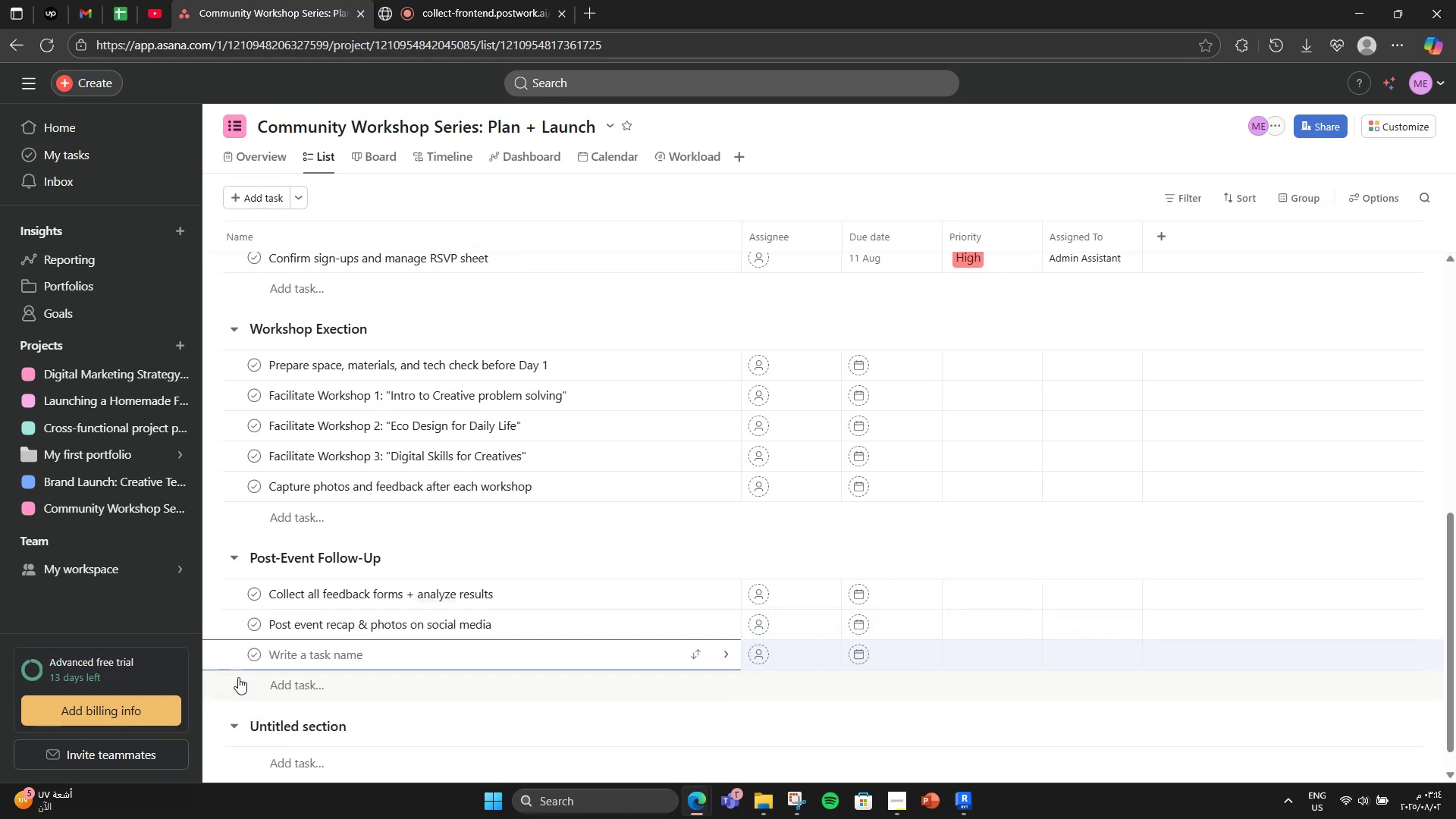 
type(Send thank y)
key(Backspace)
type(-)
key(Backspace)
key(Backspace)
type(-you emails to participants)
 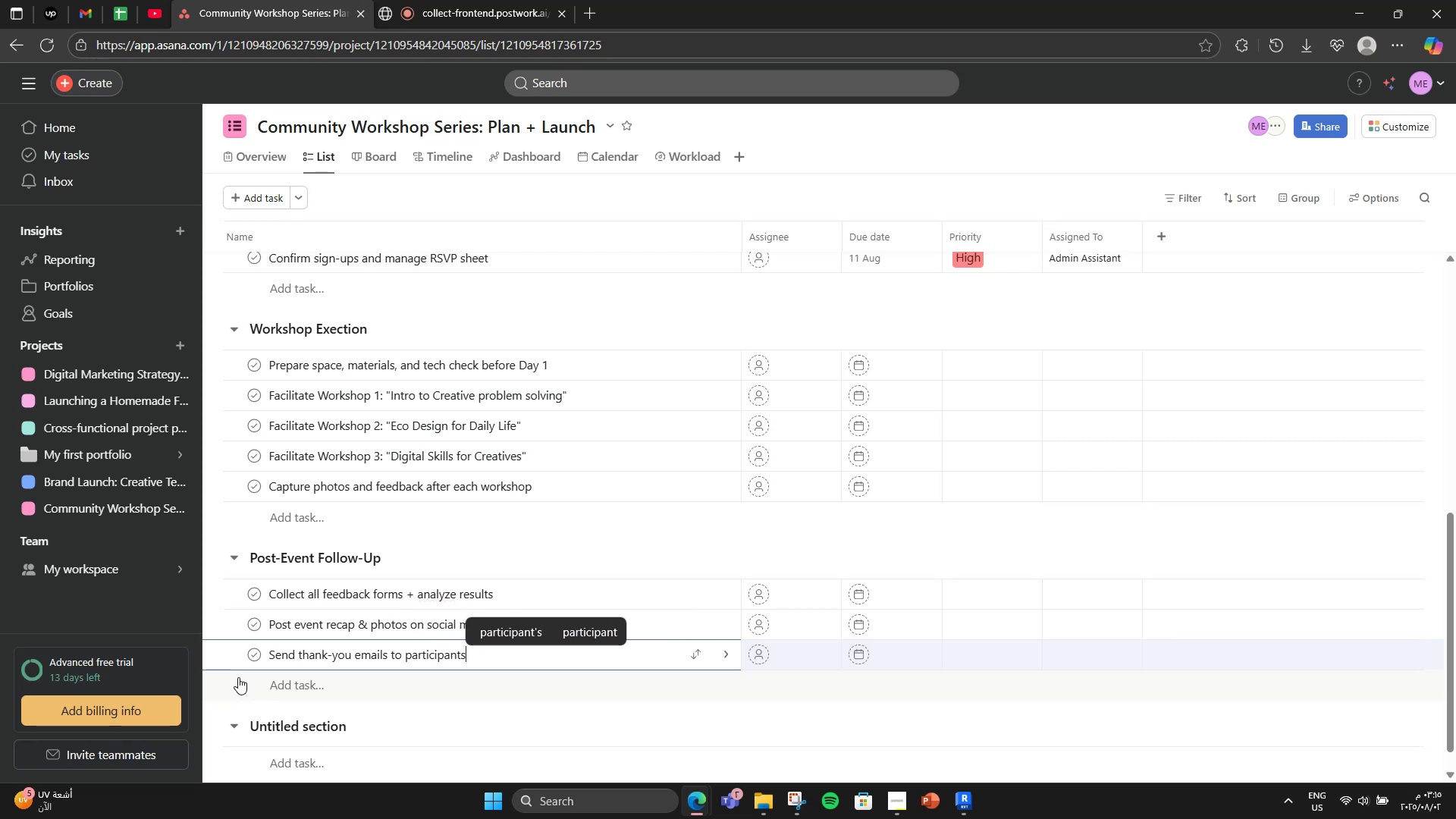 
key(Enter)
 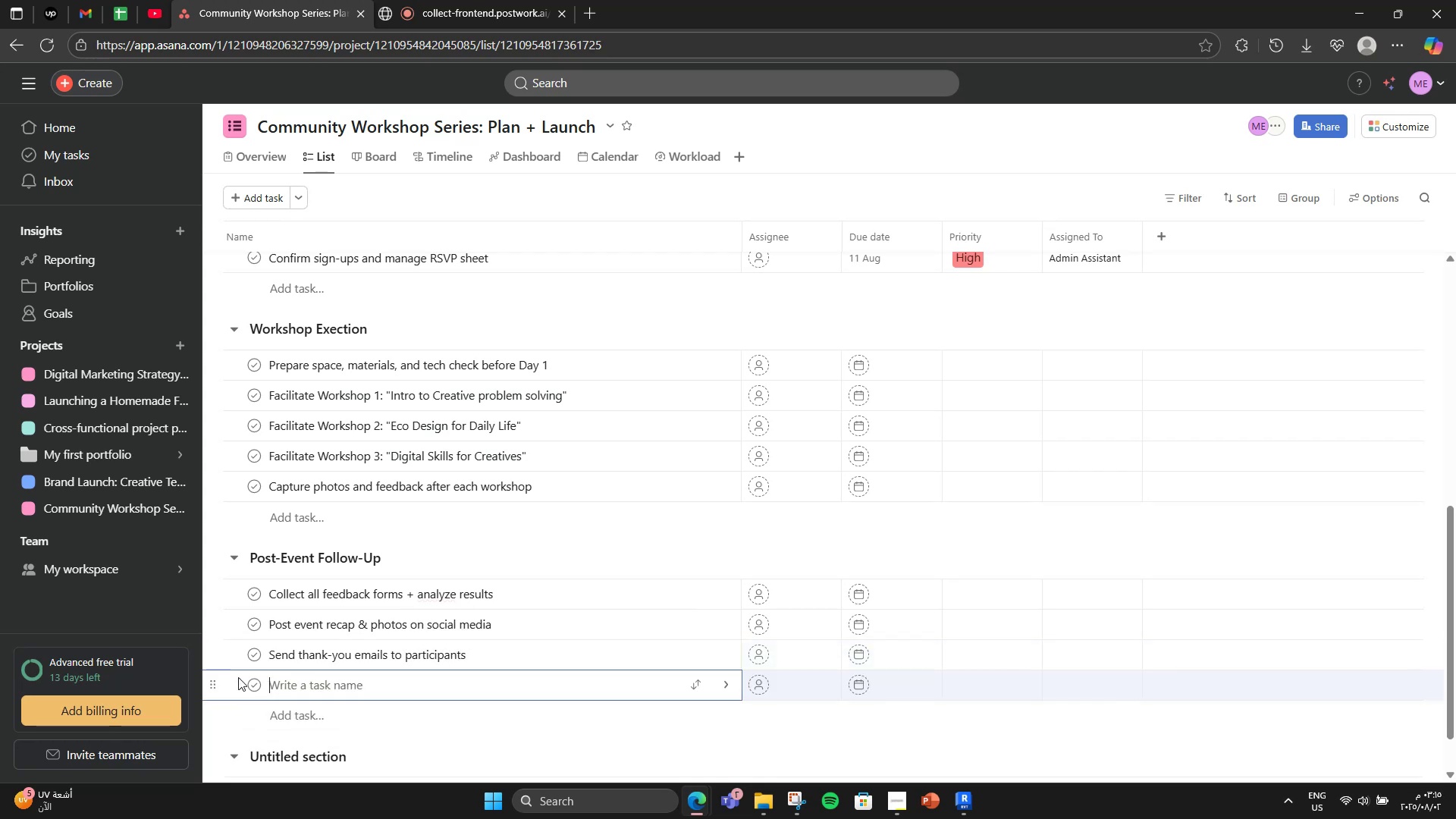 
type(Send t)
key(Backspace)
key(Backspace)
key(Backspace)
key(Backspace)
key(Backspace)
key(Backspace)
type(Present impacct report )
 